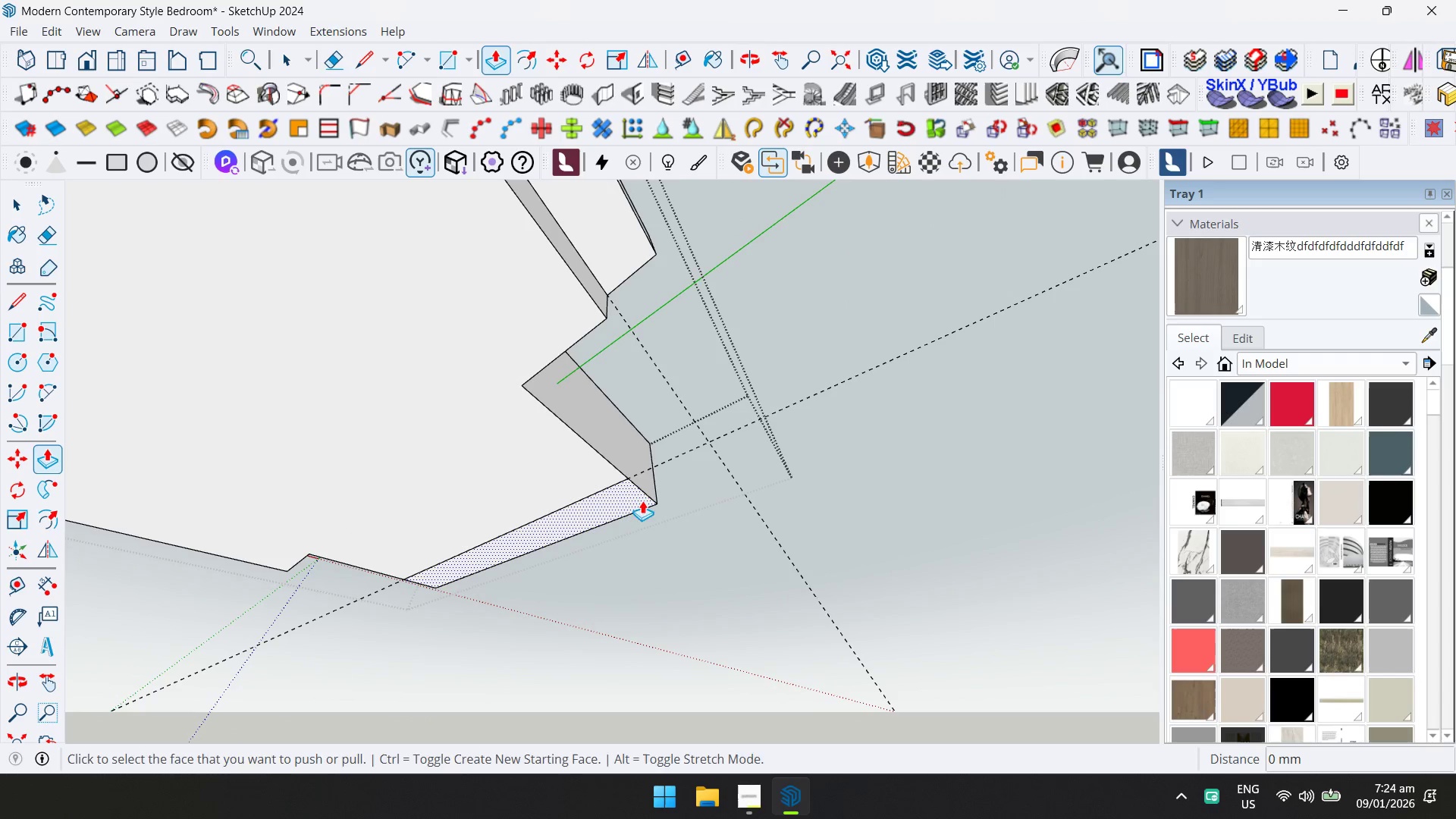 
left_click([637, 503])
 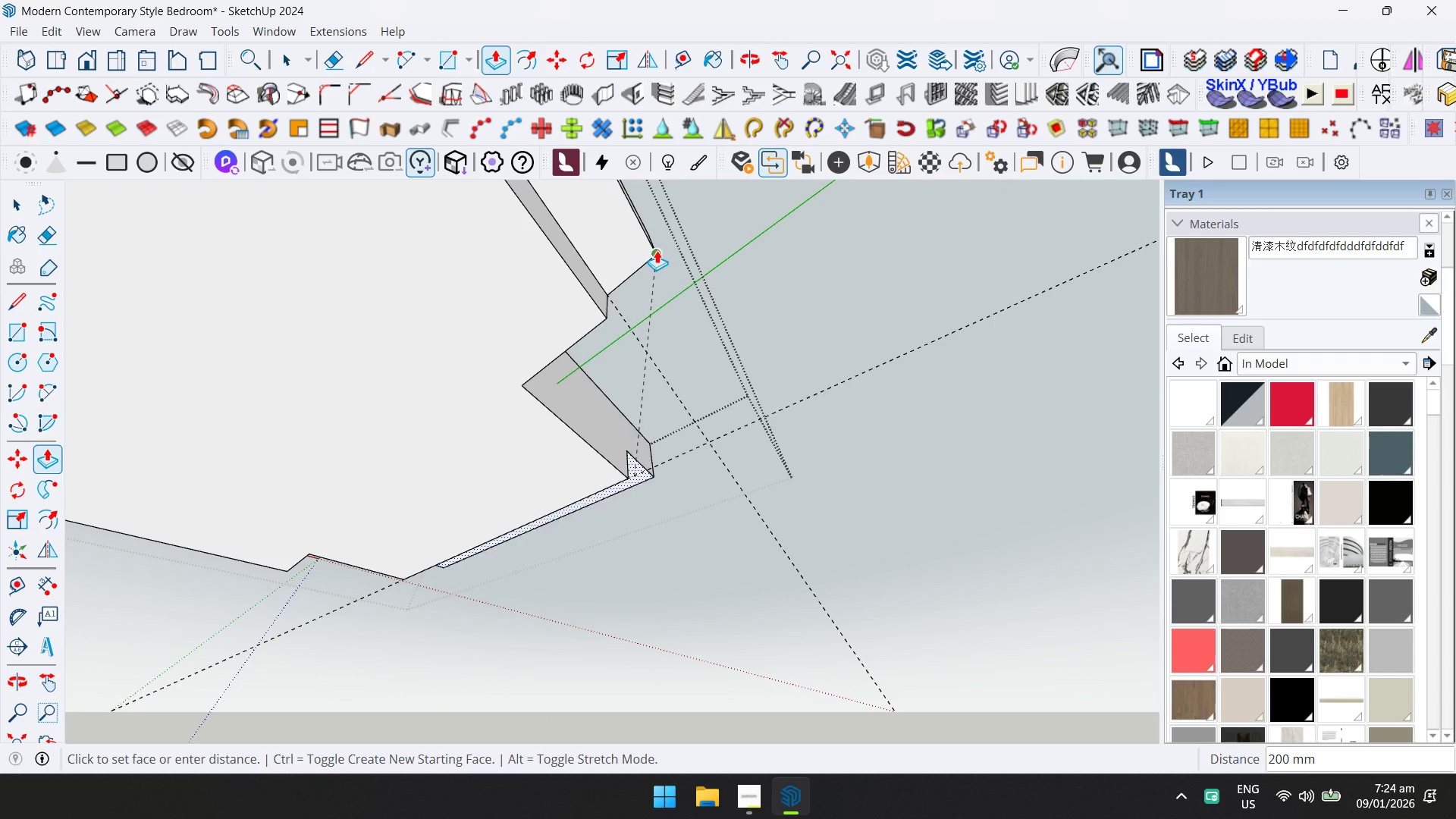 
left_click([654, 252])
 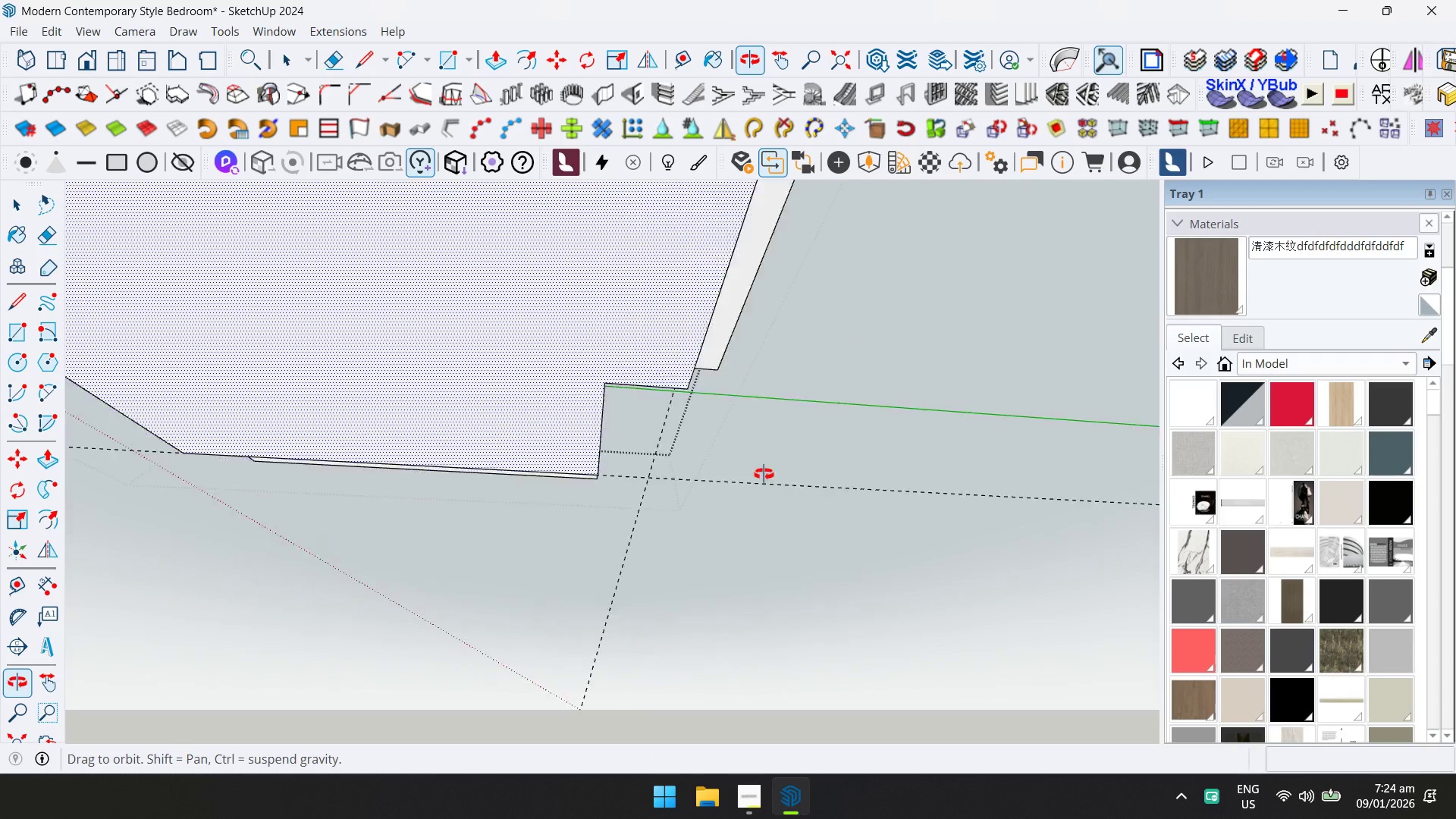 
type(!d)
 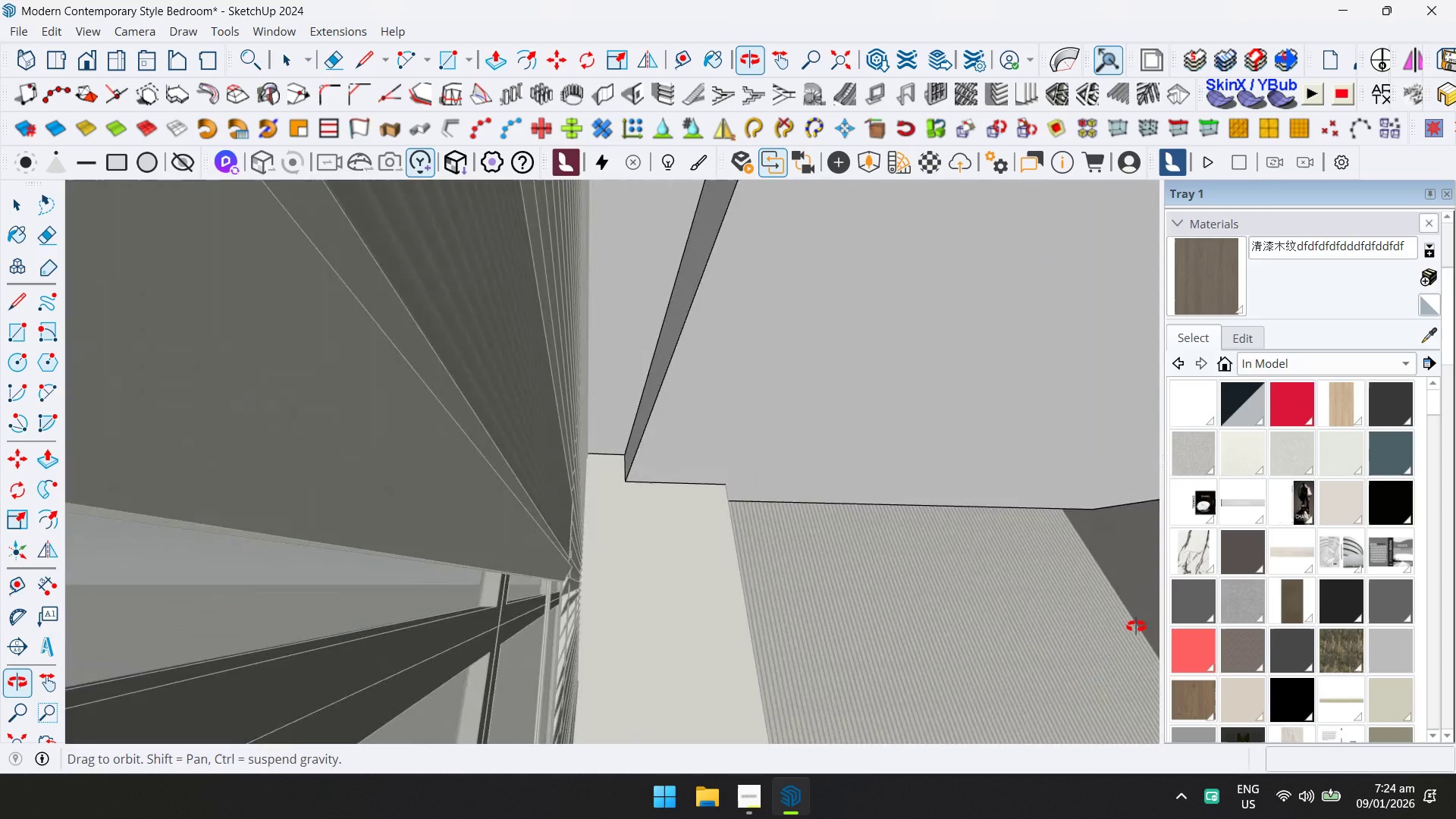 
hold_key(key=ShiftLeft, duration=0.45)
 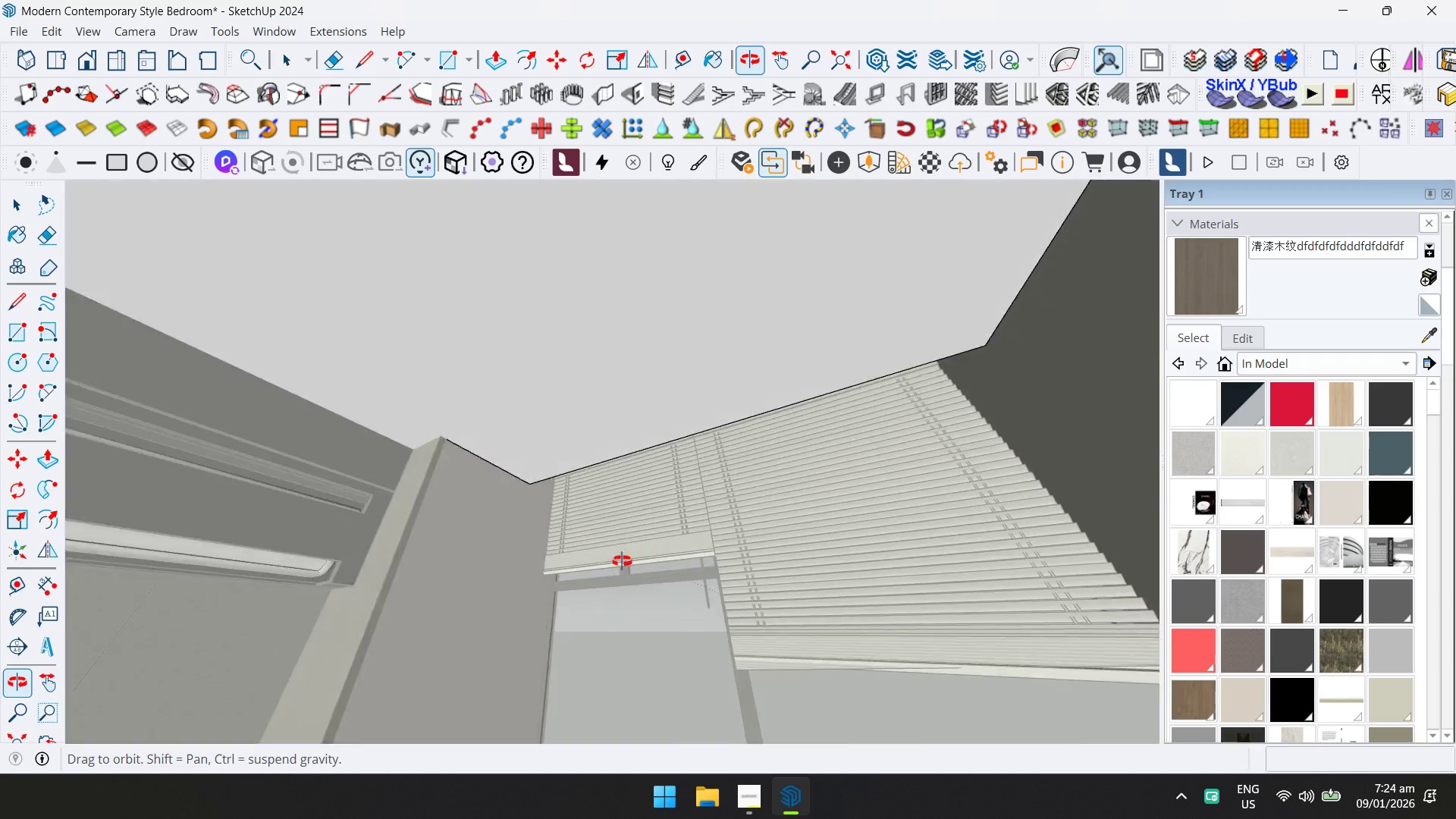 
hold_key(key=ShiftLeft, duration=0.39)
 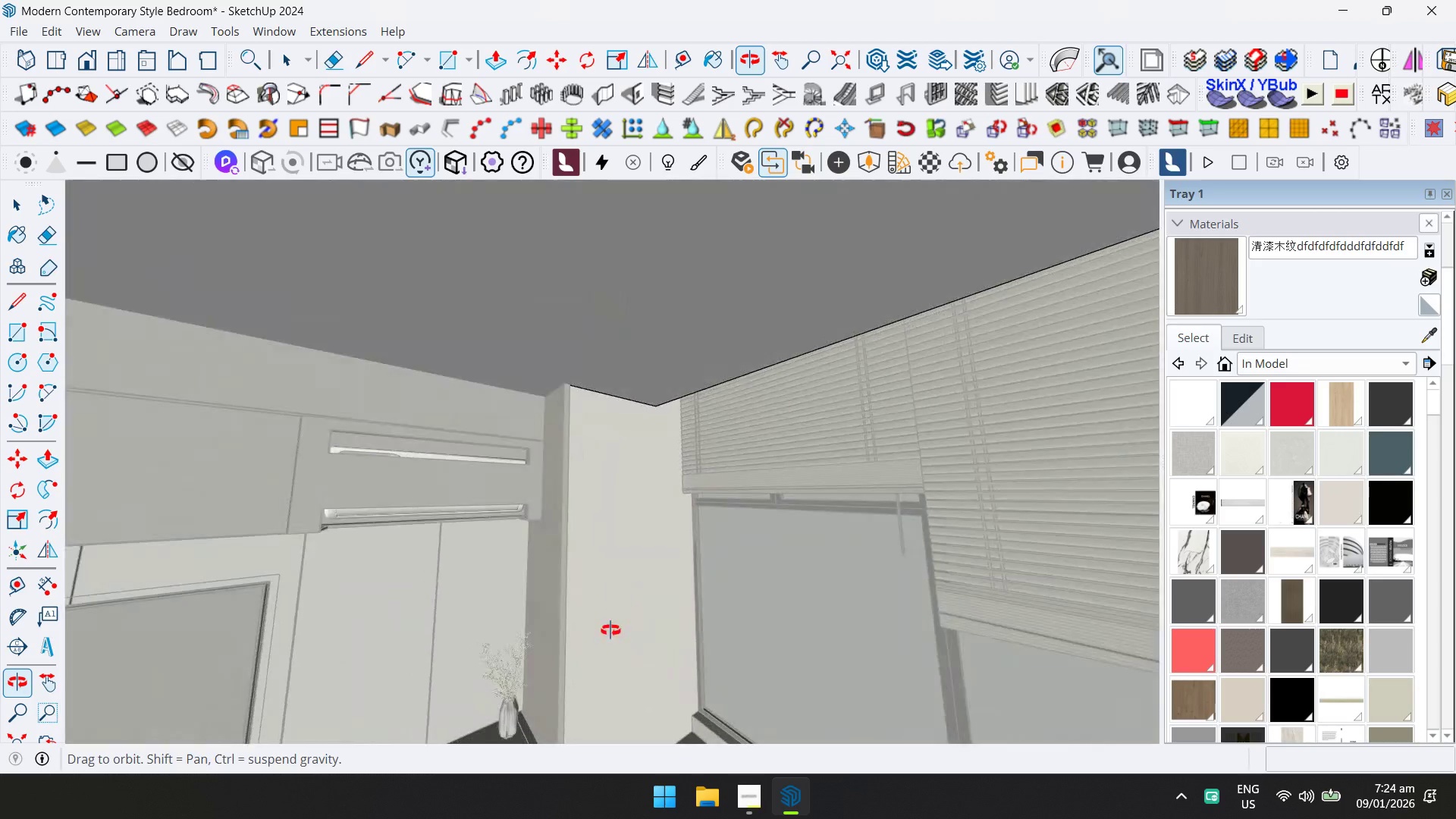 
hold_key(key=ShiftLeft, duration=0.55)
 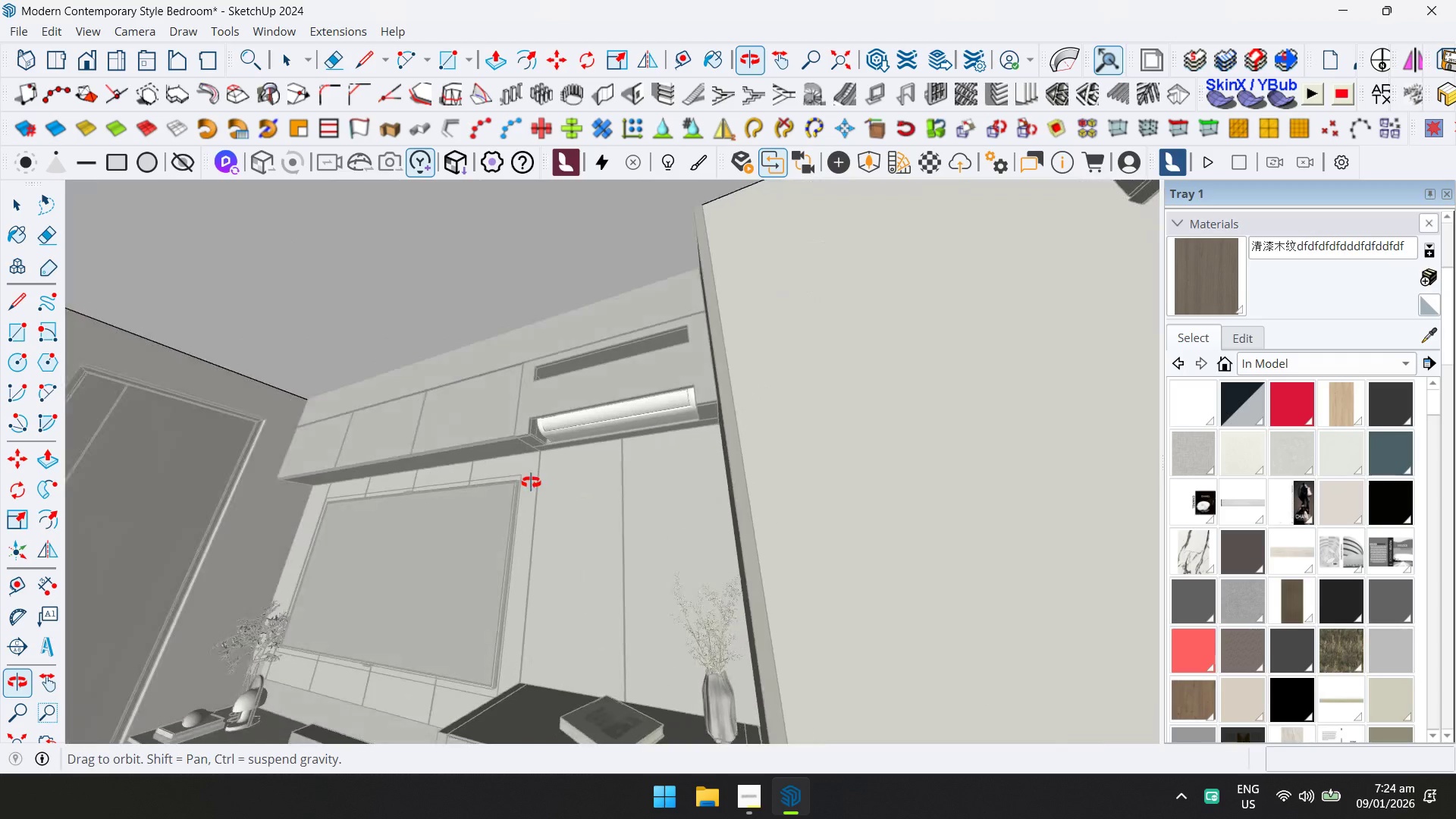 
hold_key(key=ShiftLeft, duration=0.33)
 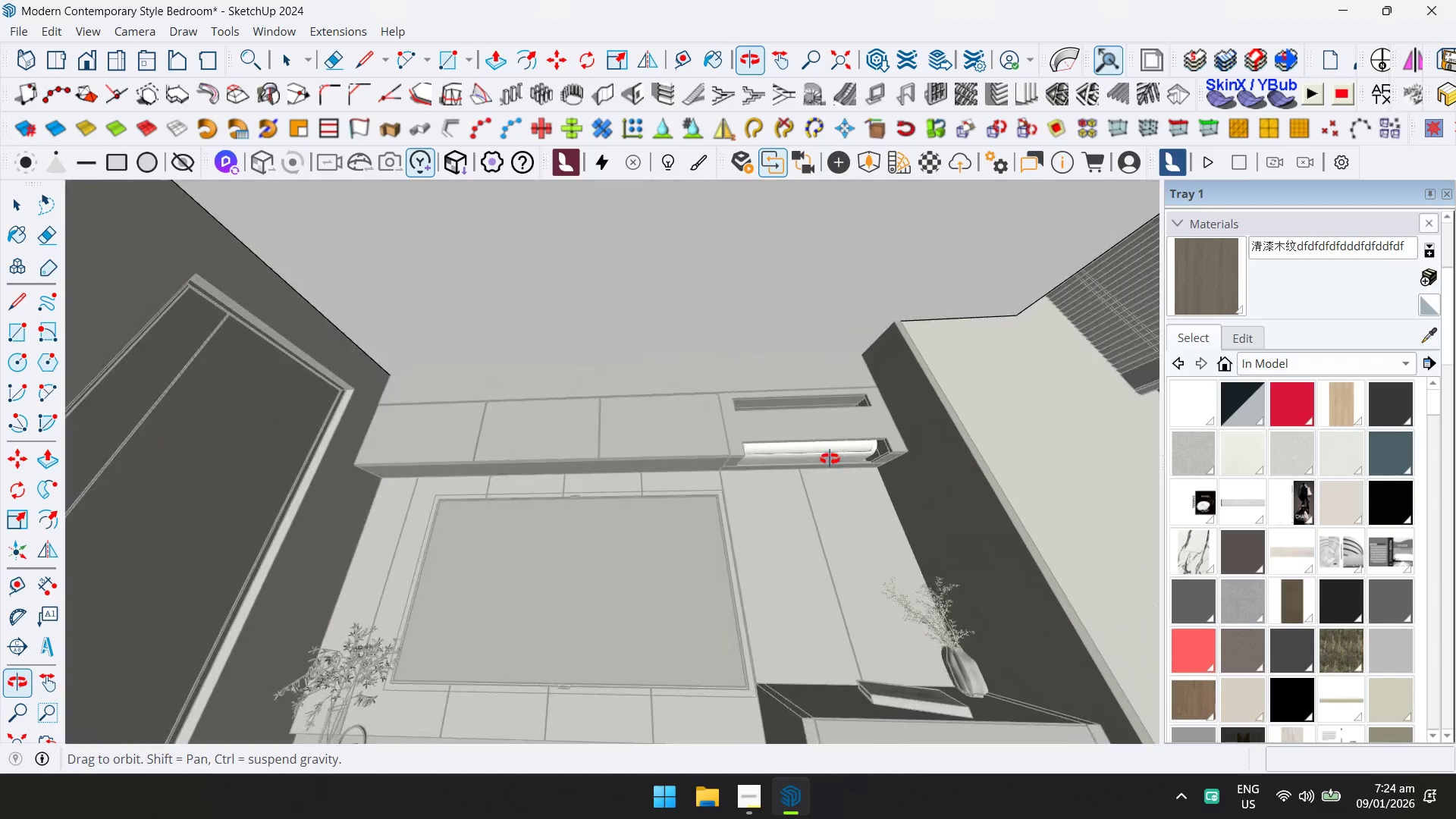 
hold_key(key=ShiftLeft, duration=0.5)
 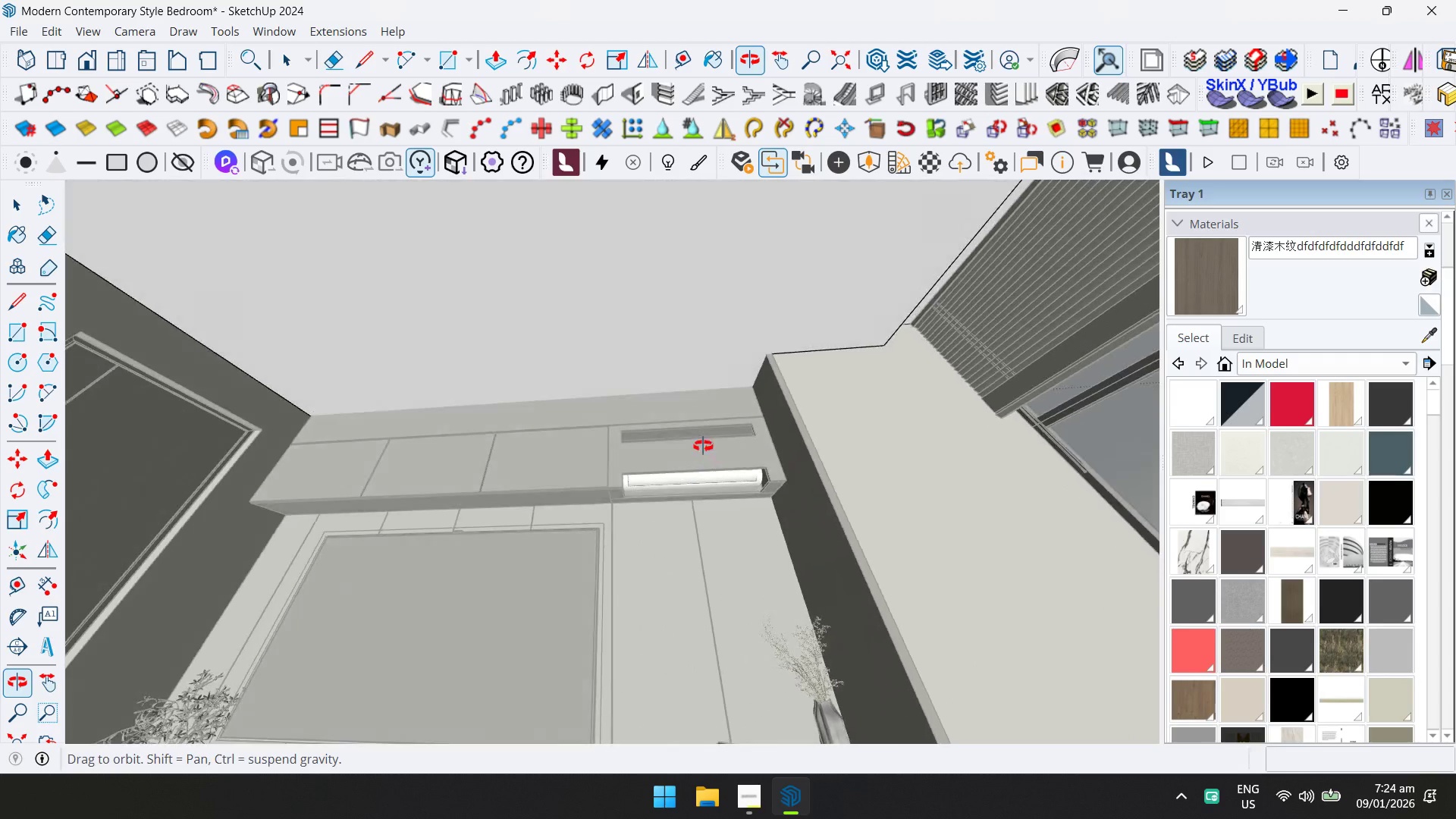 
key(Space)
 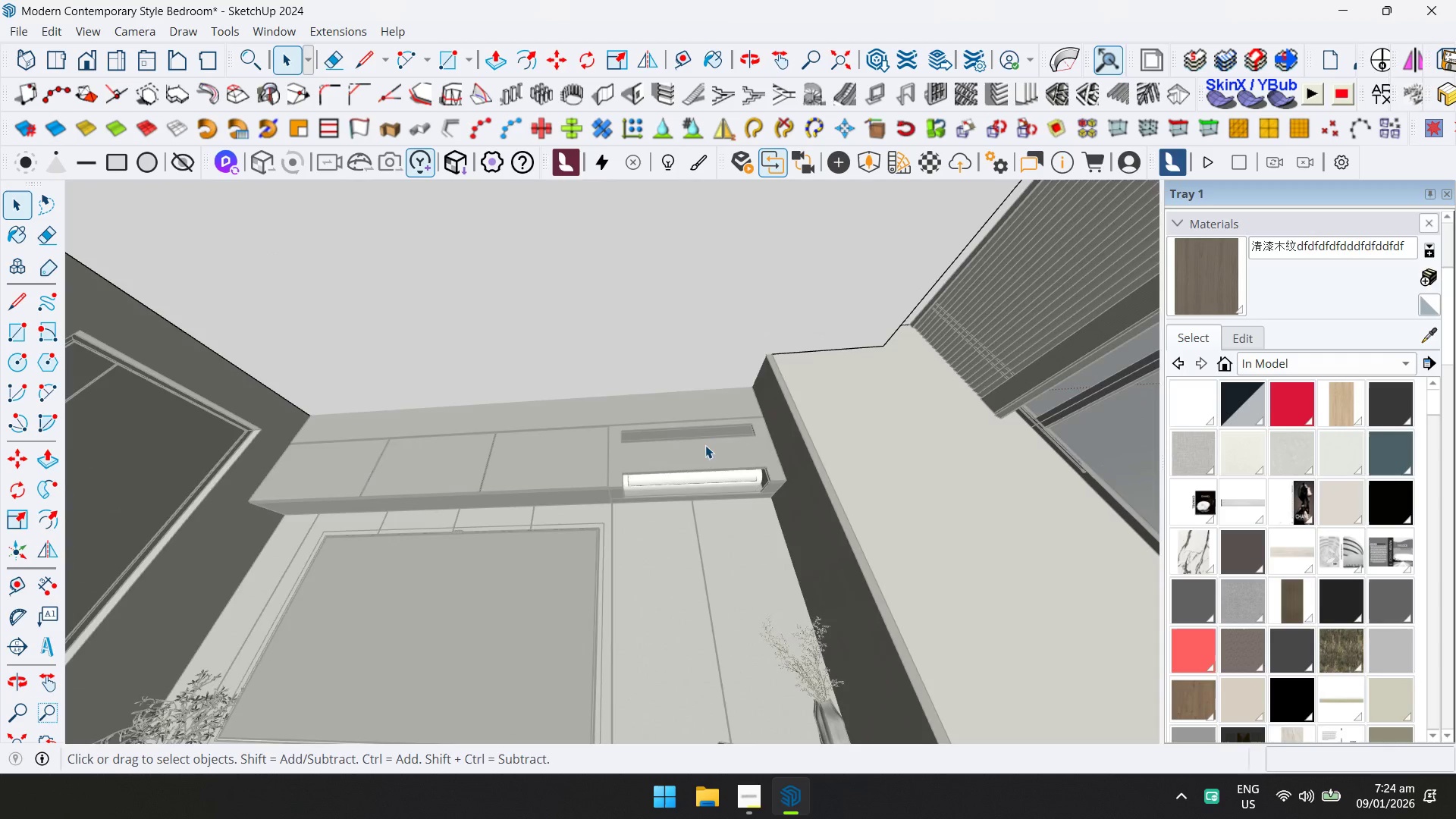 
key(Escape)
 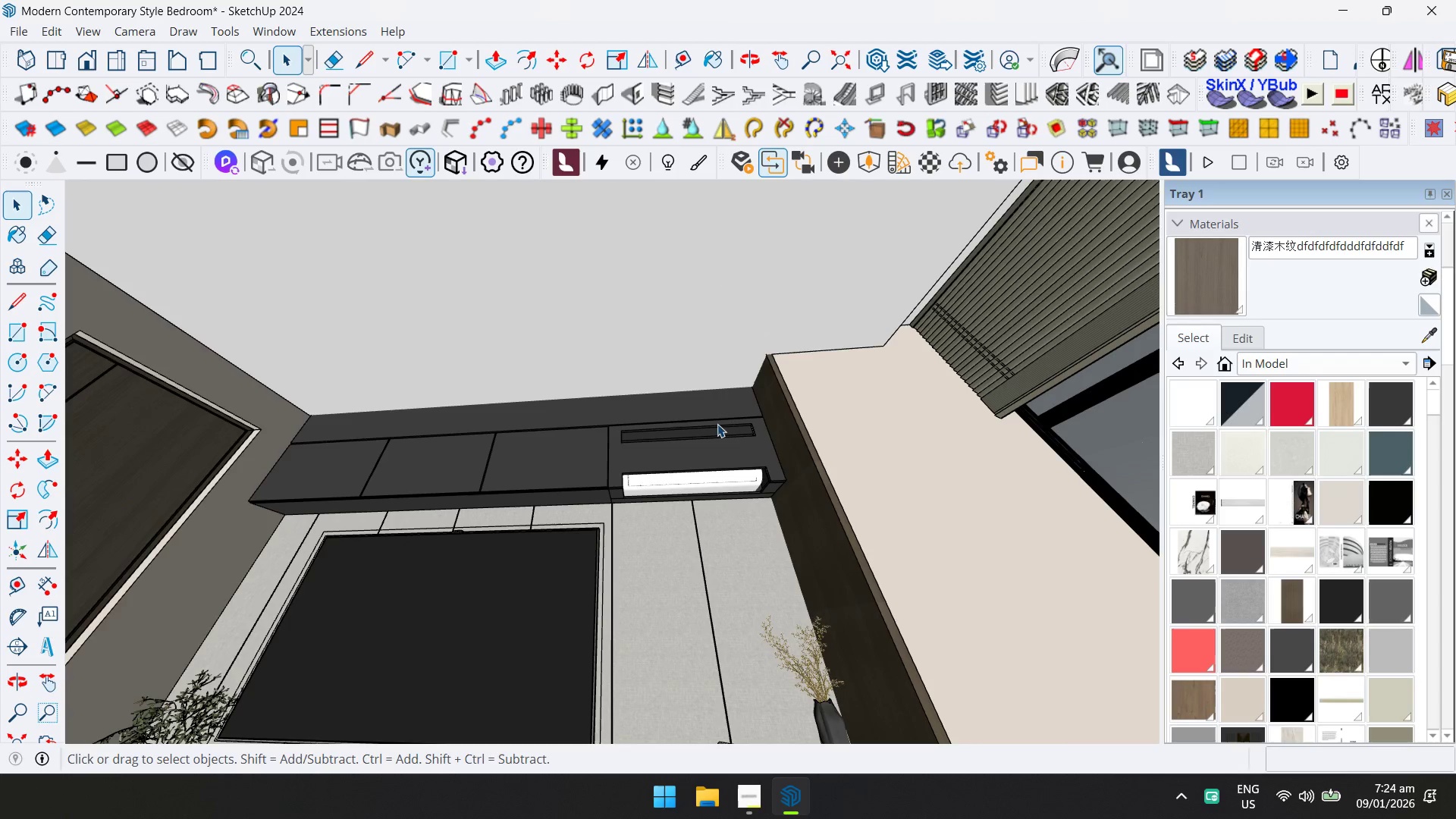 
double_click([726, 352])
 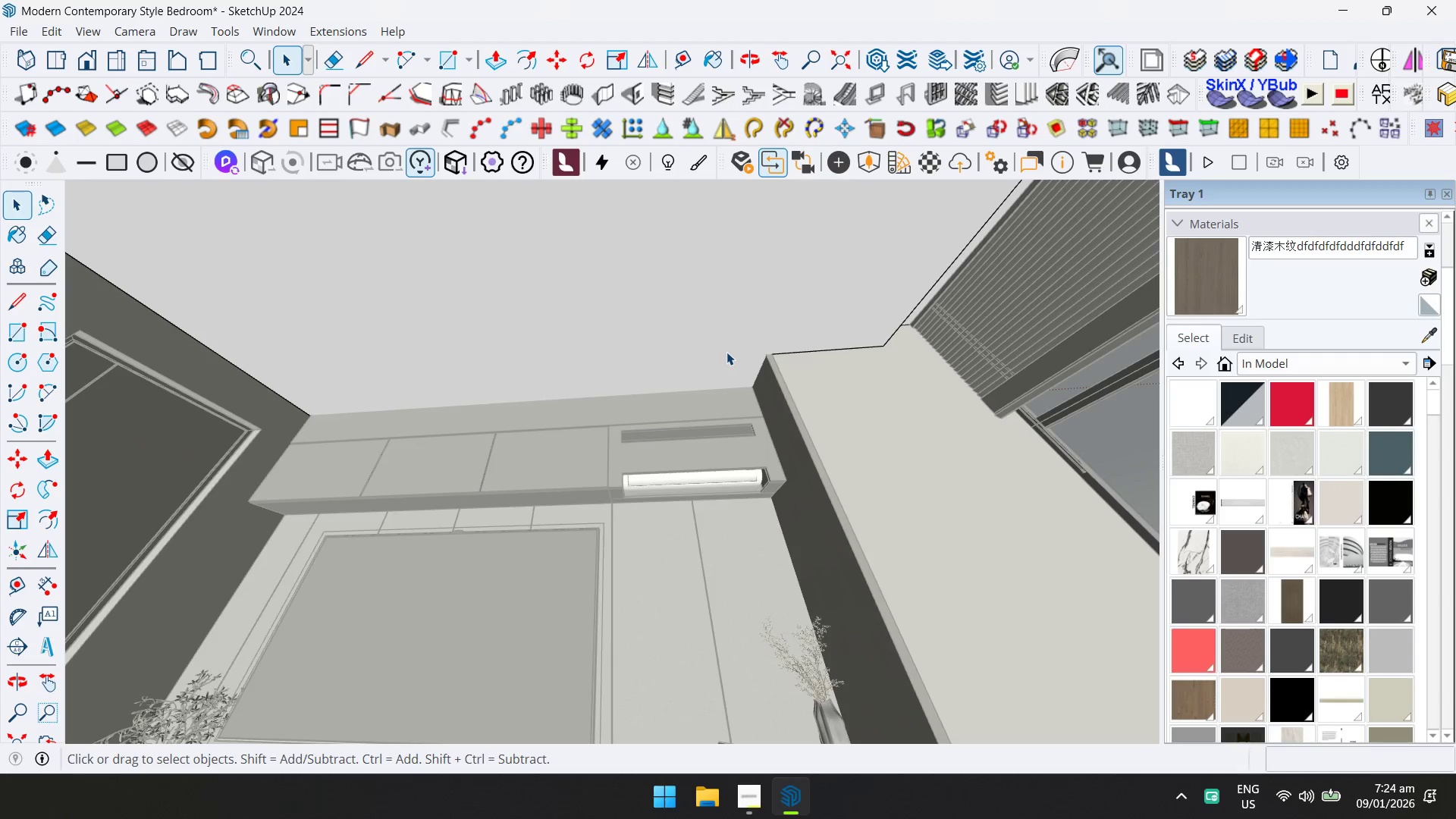 
type(dd)
 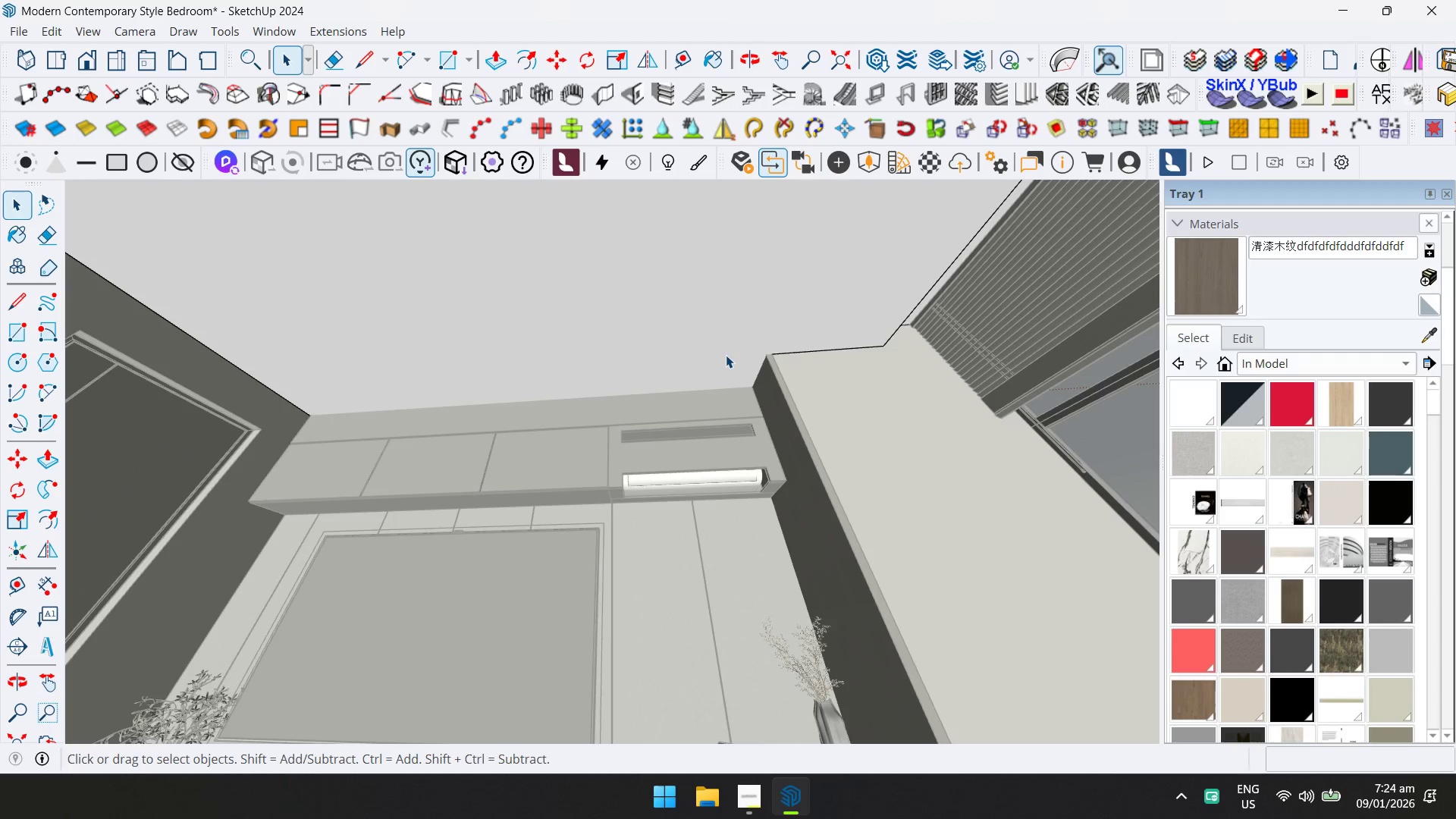 
key(Escape)
 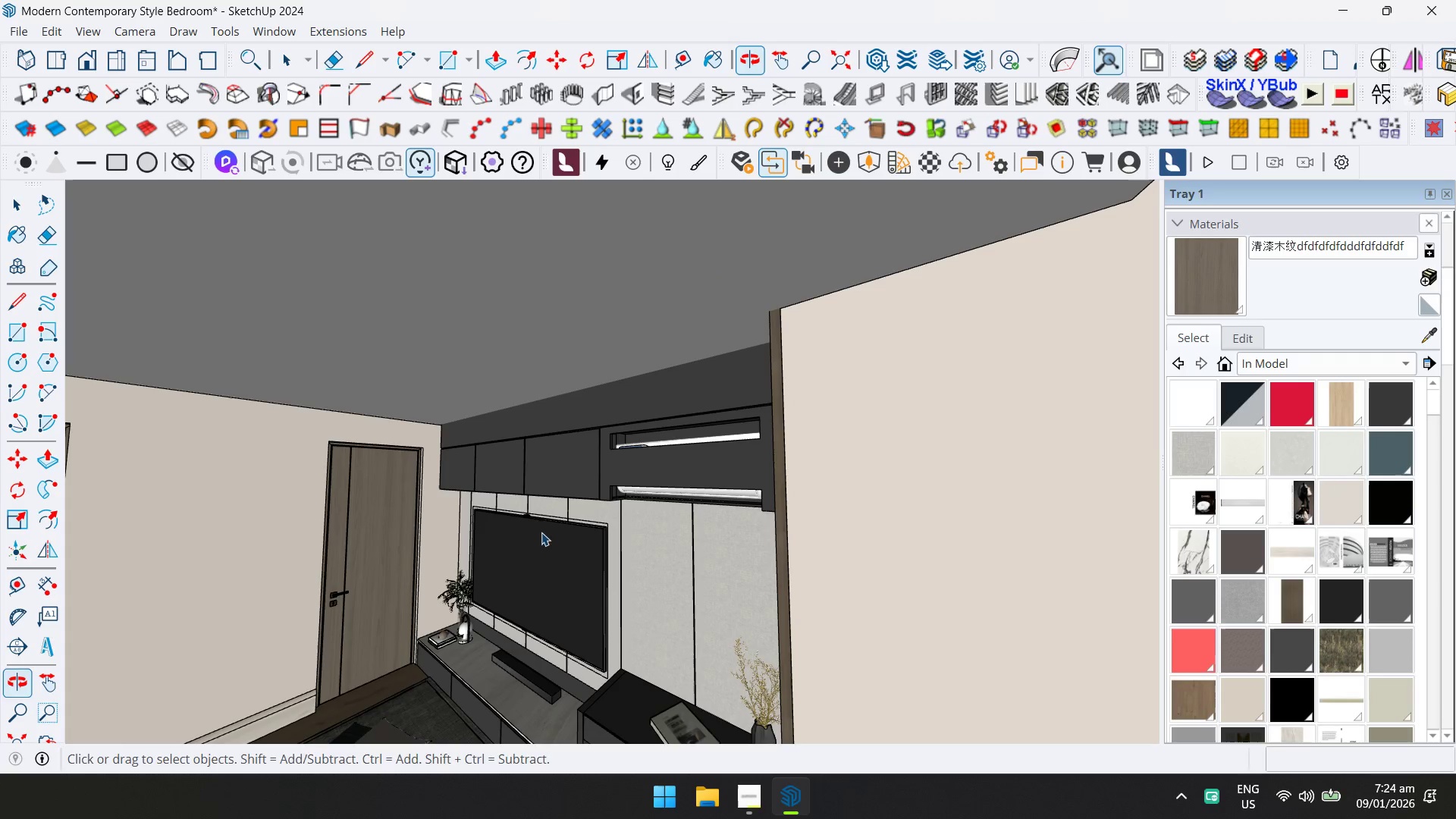 
key(Escape)
 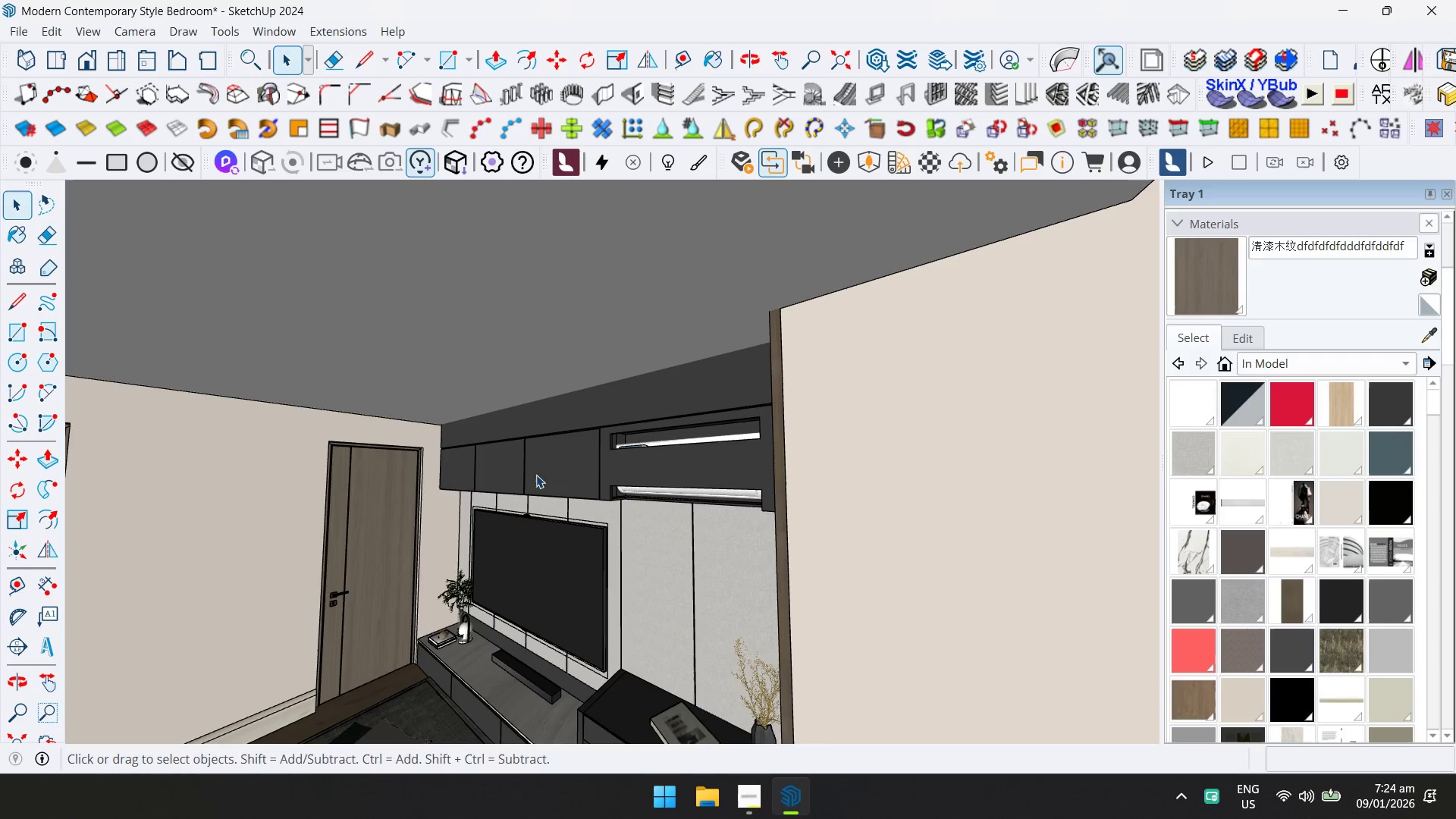 
hold_key(key=ShiftLeft, duration=0.33)
 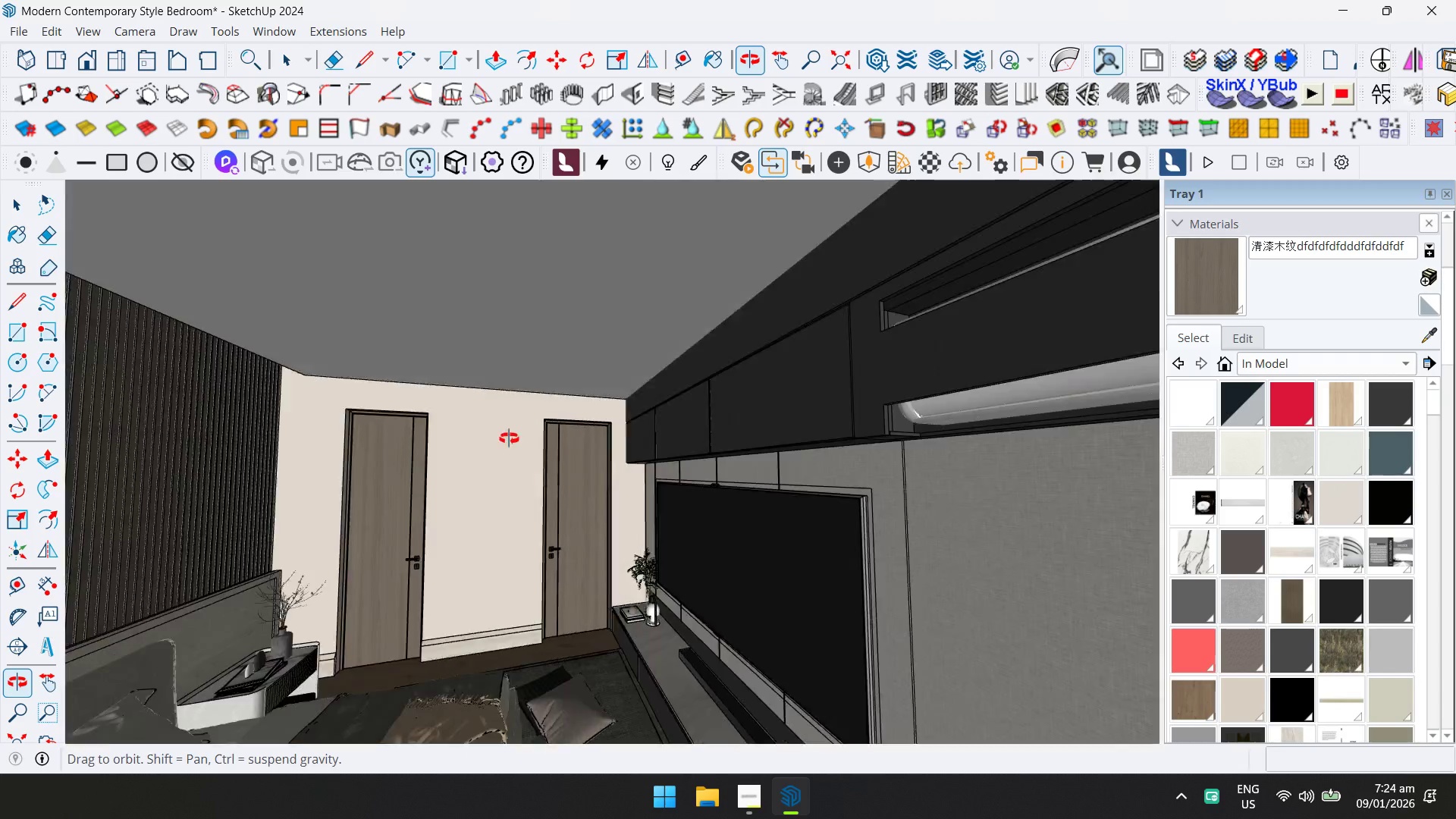 
key(Shift+ShiftLeft)
 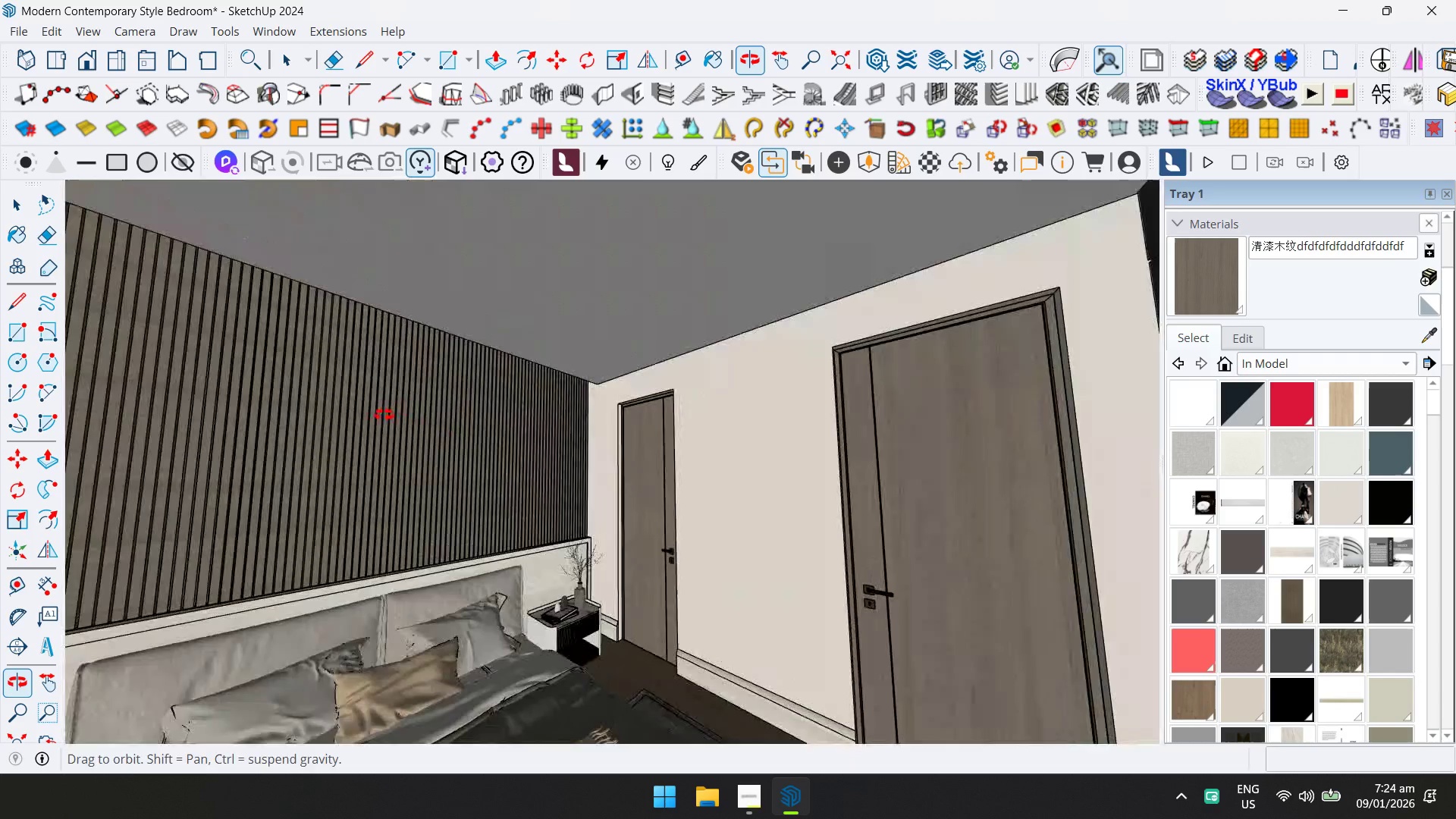 
hold_key(key=ShiftLeft, duration=0.36)
 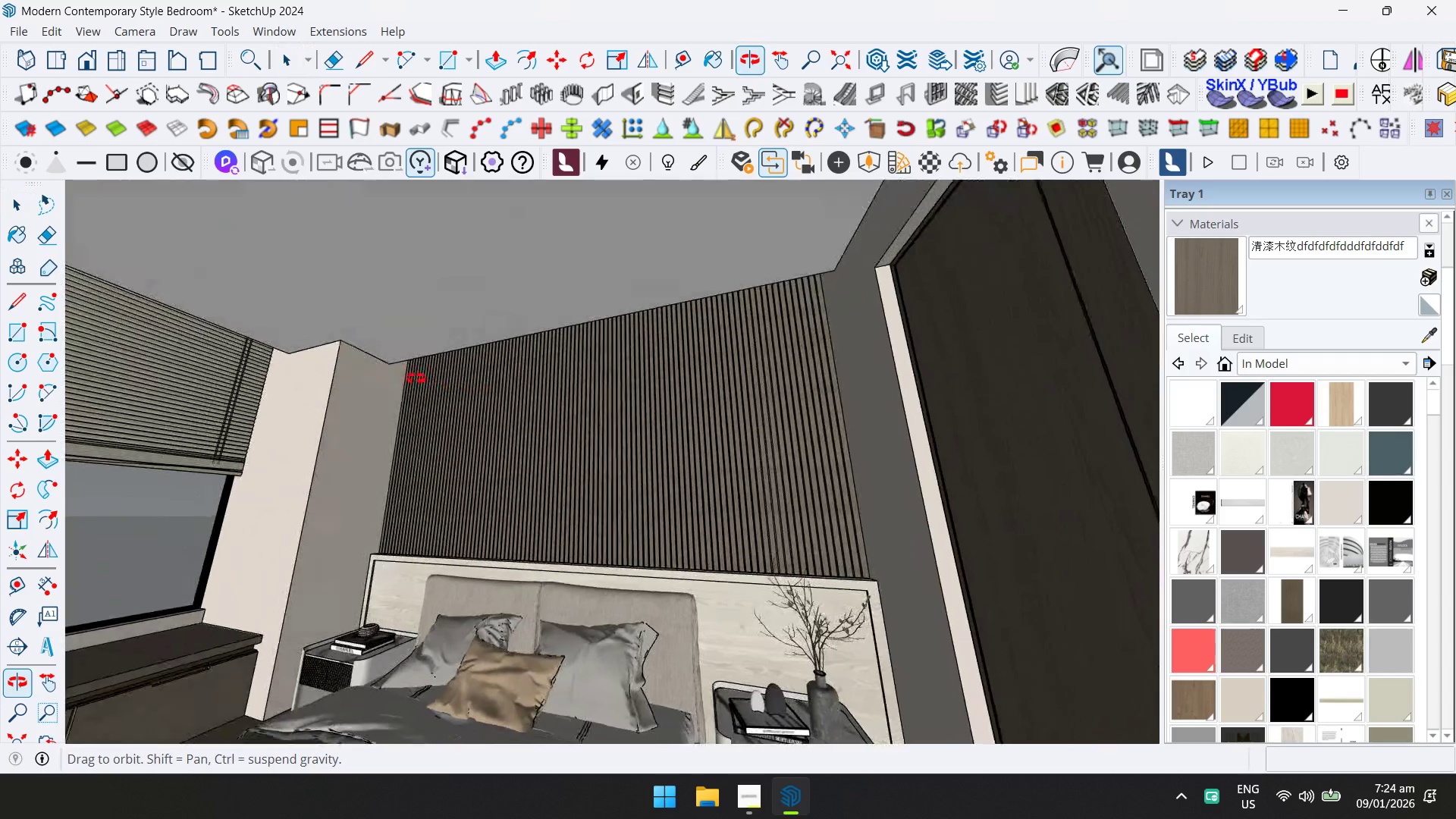 
scroll: coordinate [416, 360], scroll_direction: up, amount: 3.0
 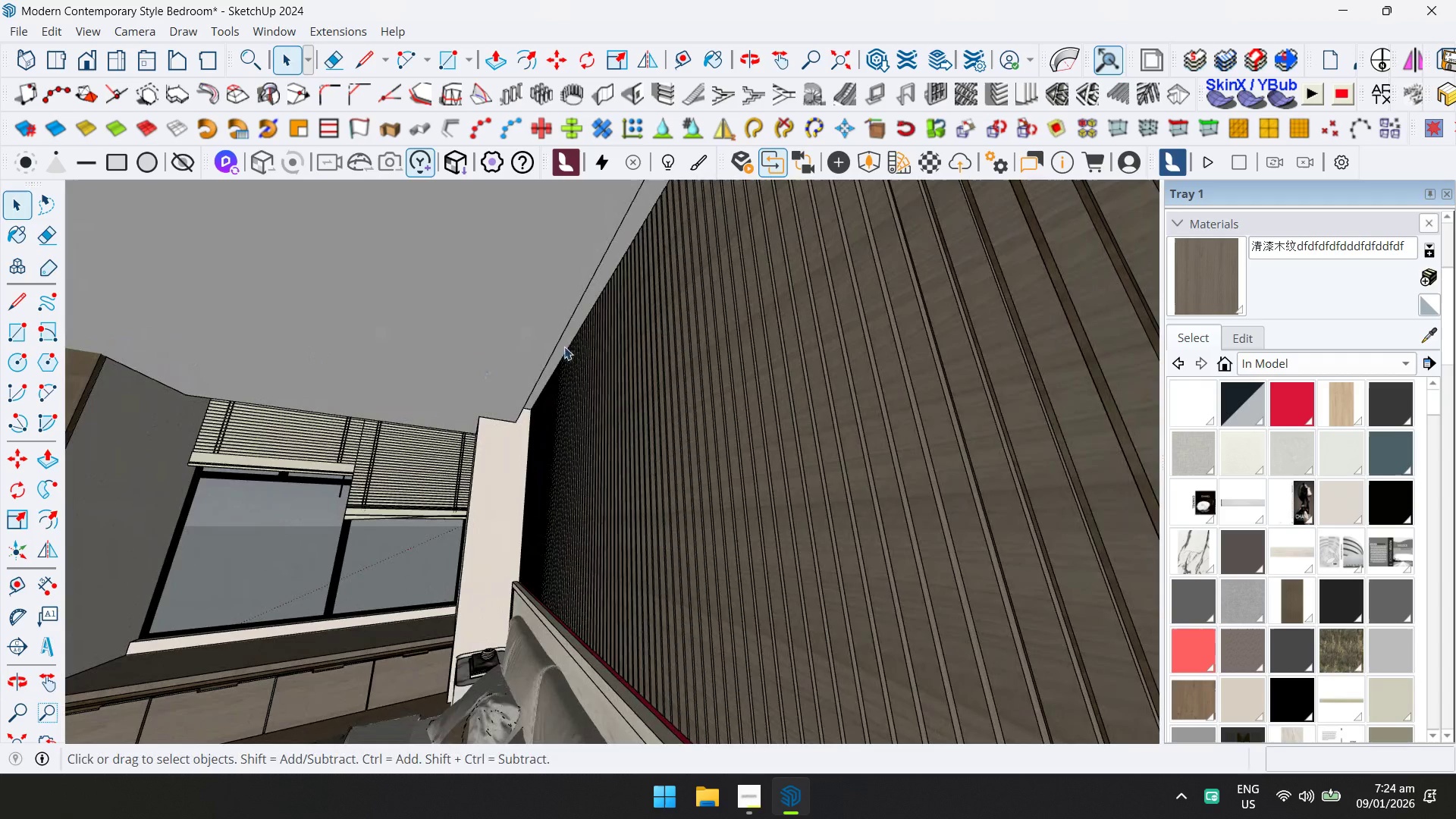 
double_click([574, 328])
 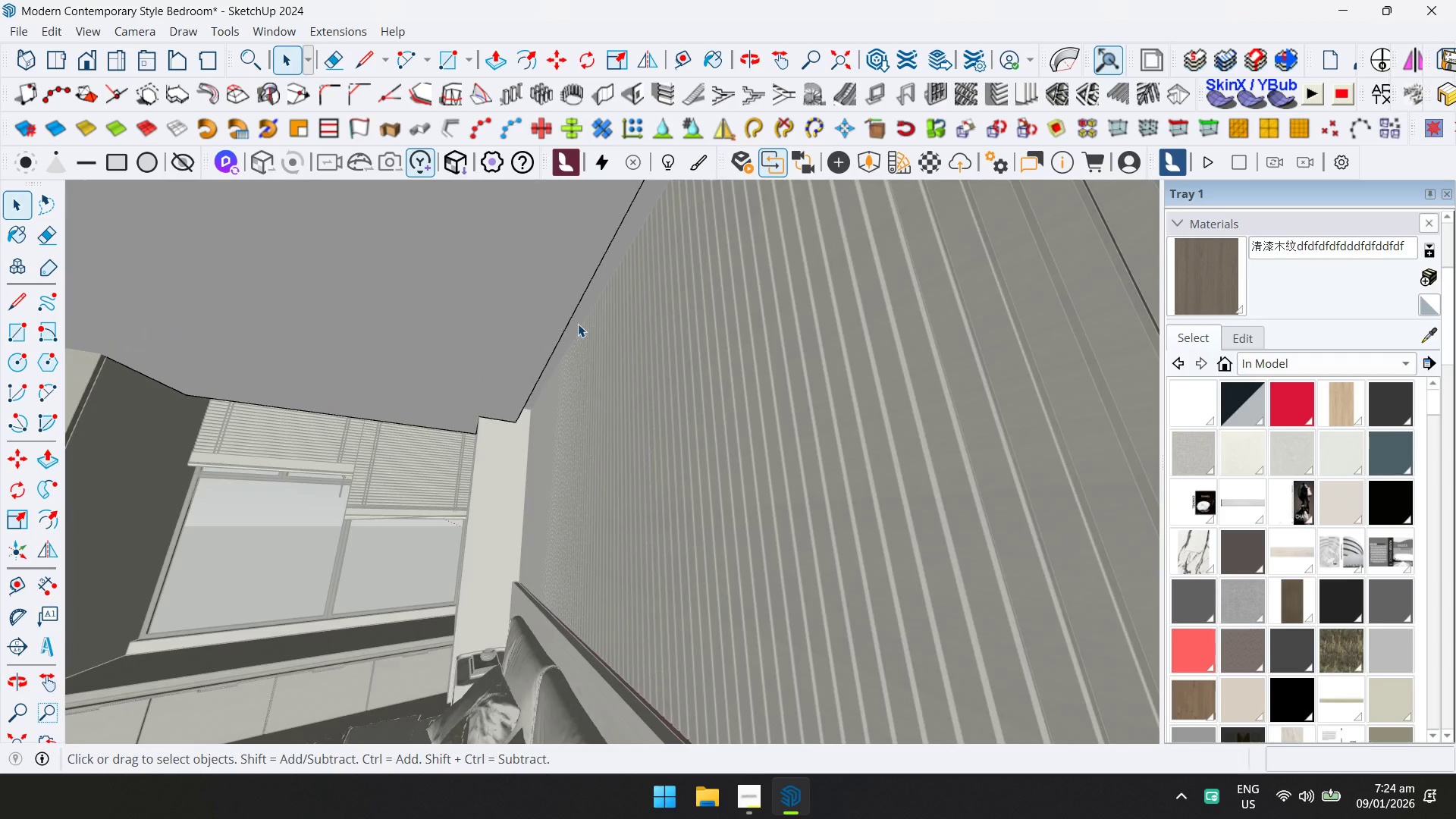 
key(D)
 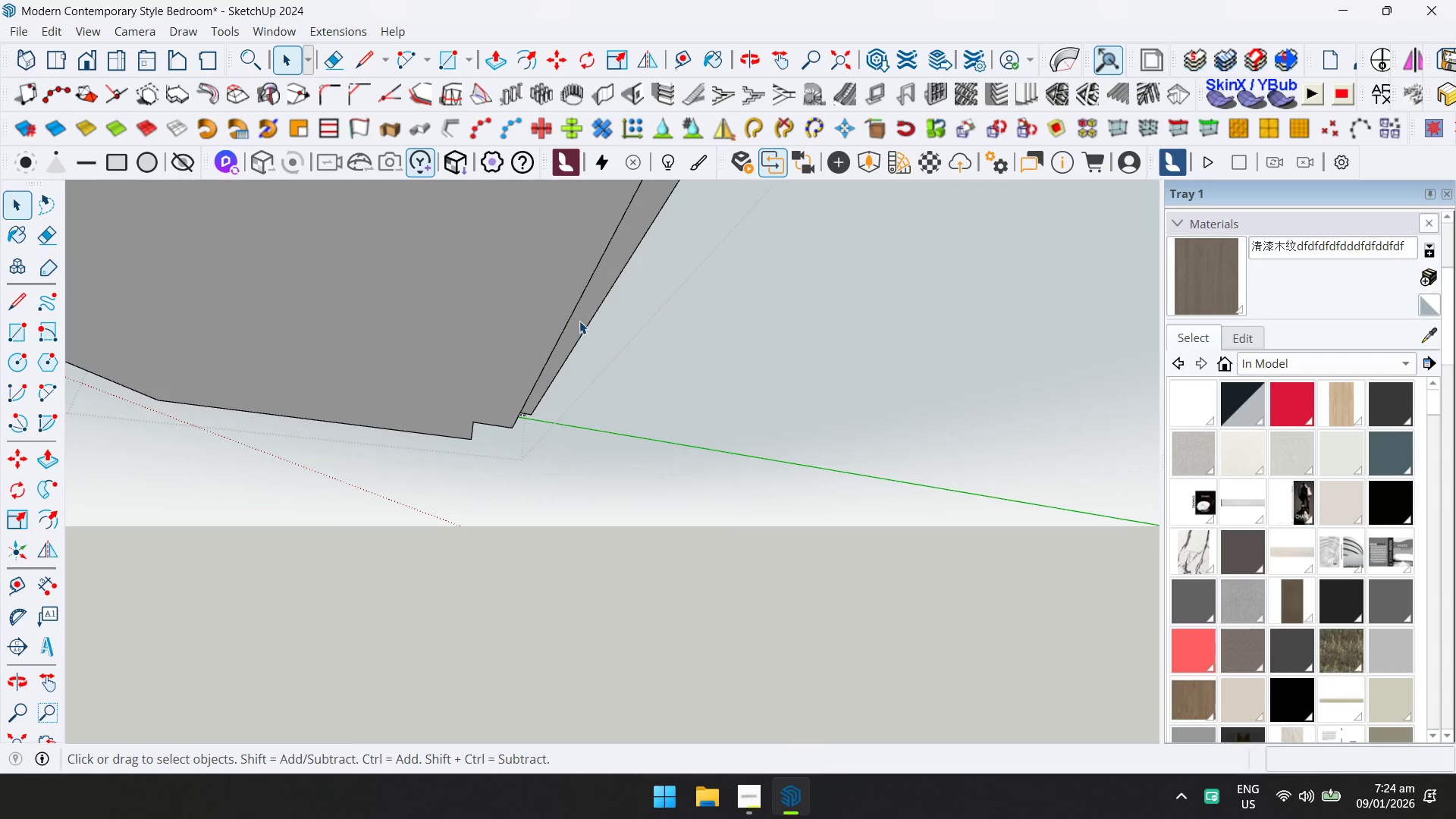 
scroll: coordinate [578, 323], scroll_direction: up, amount: 1.0
 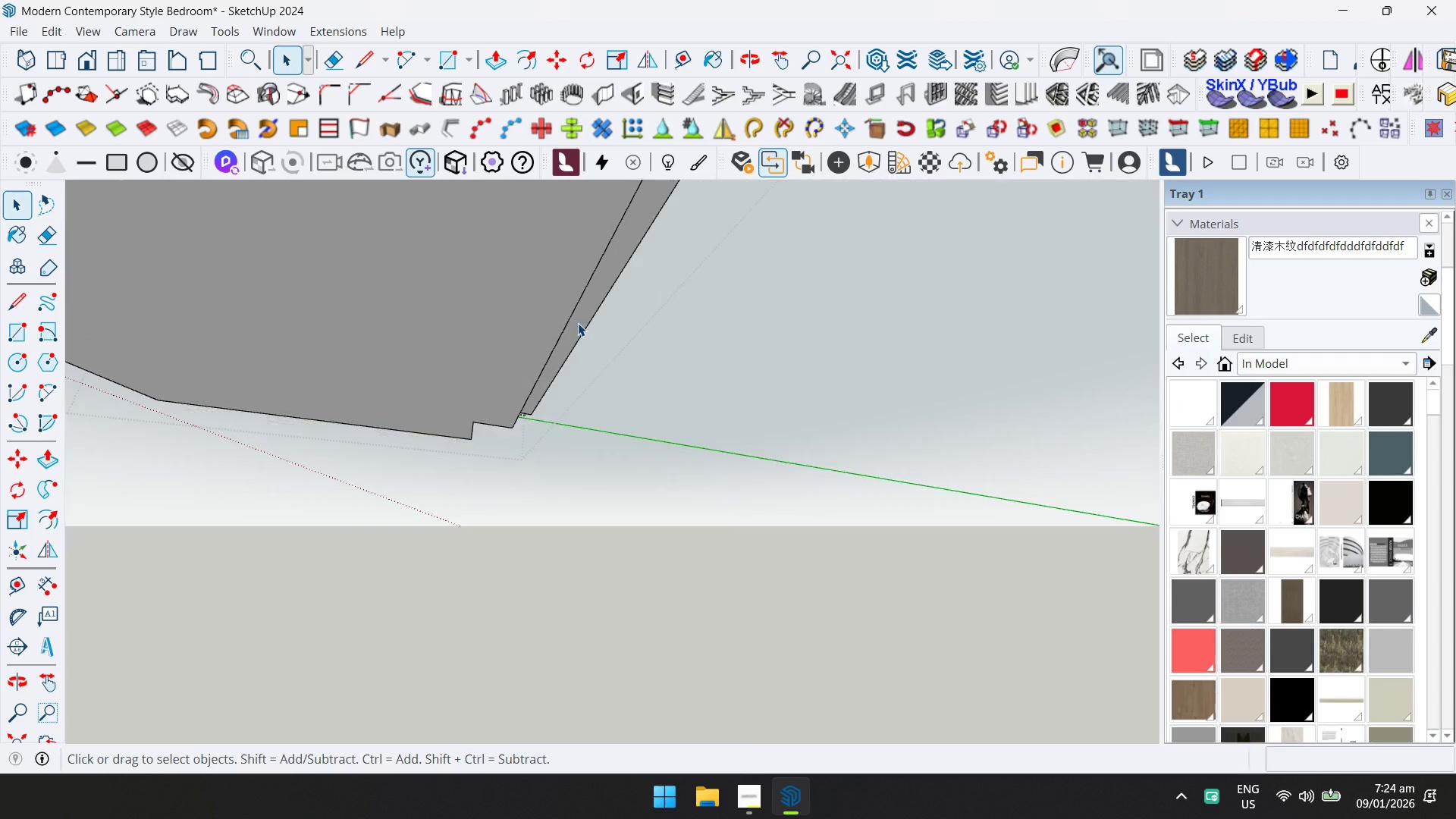 
left_click([579, 321])
 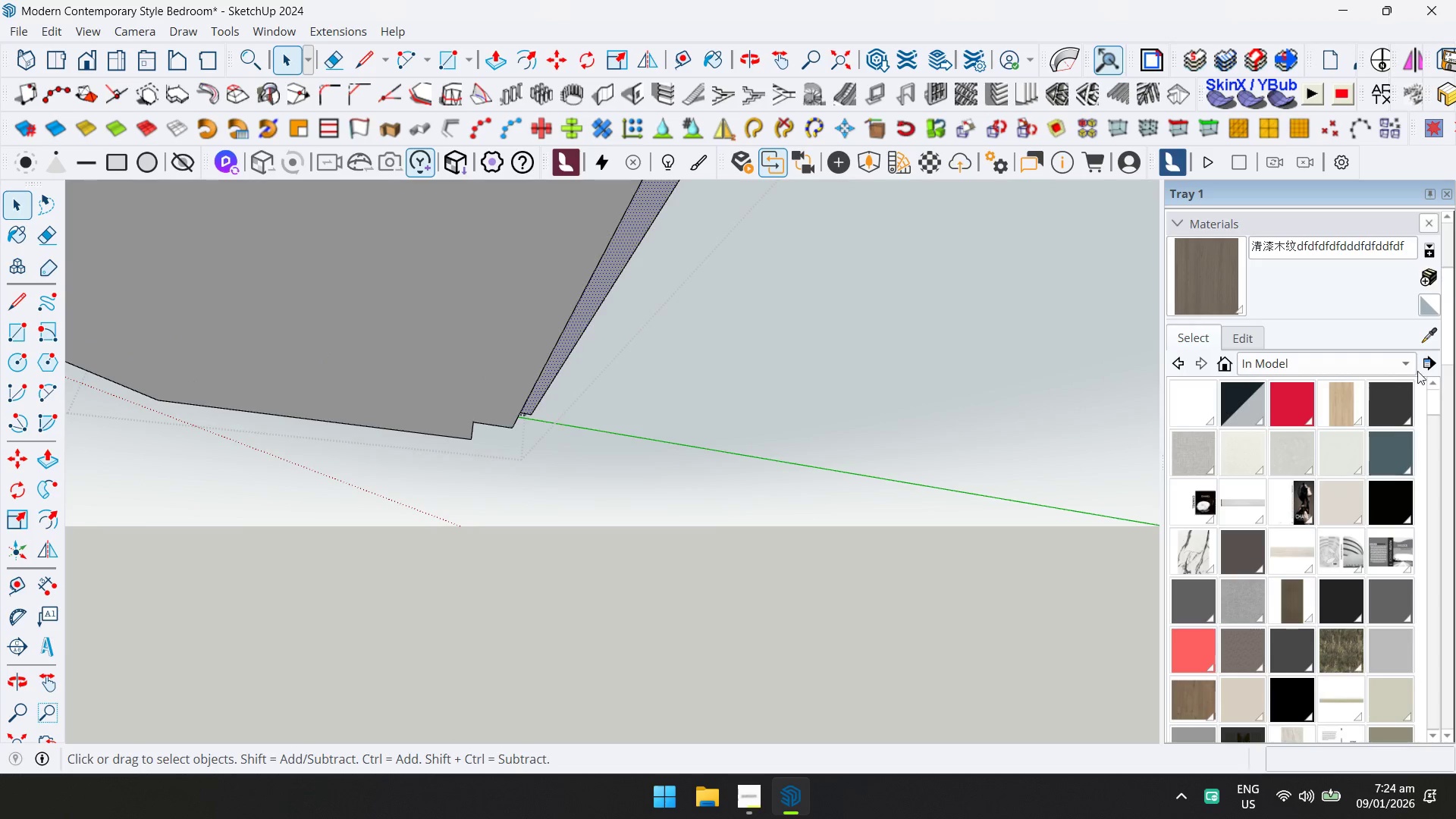 
left_click([1420, 334])
 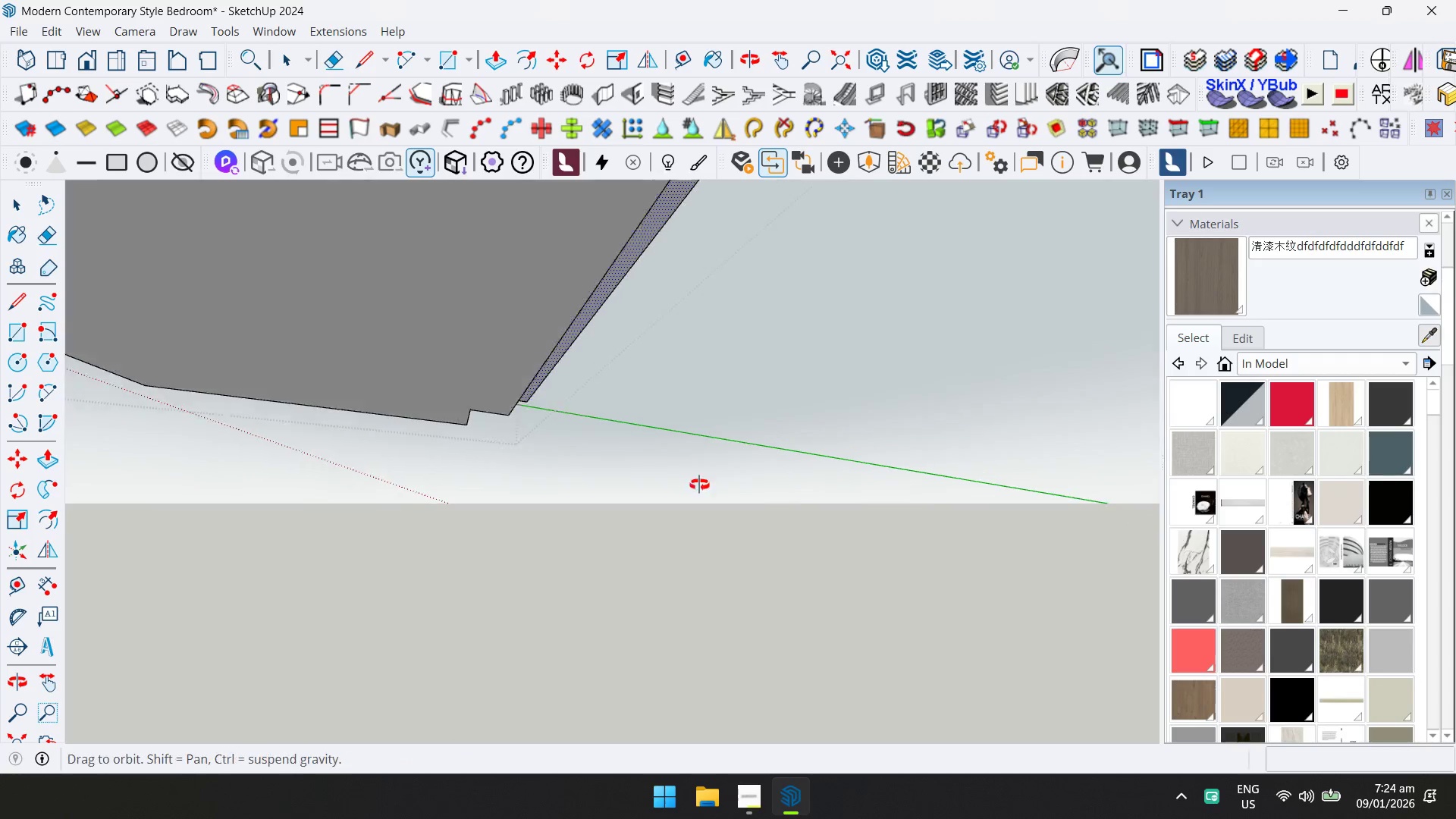 
key(D)
 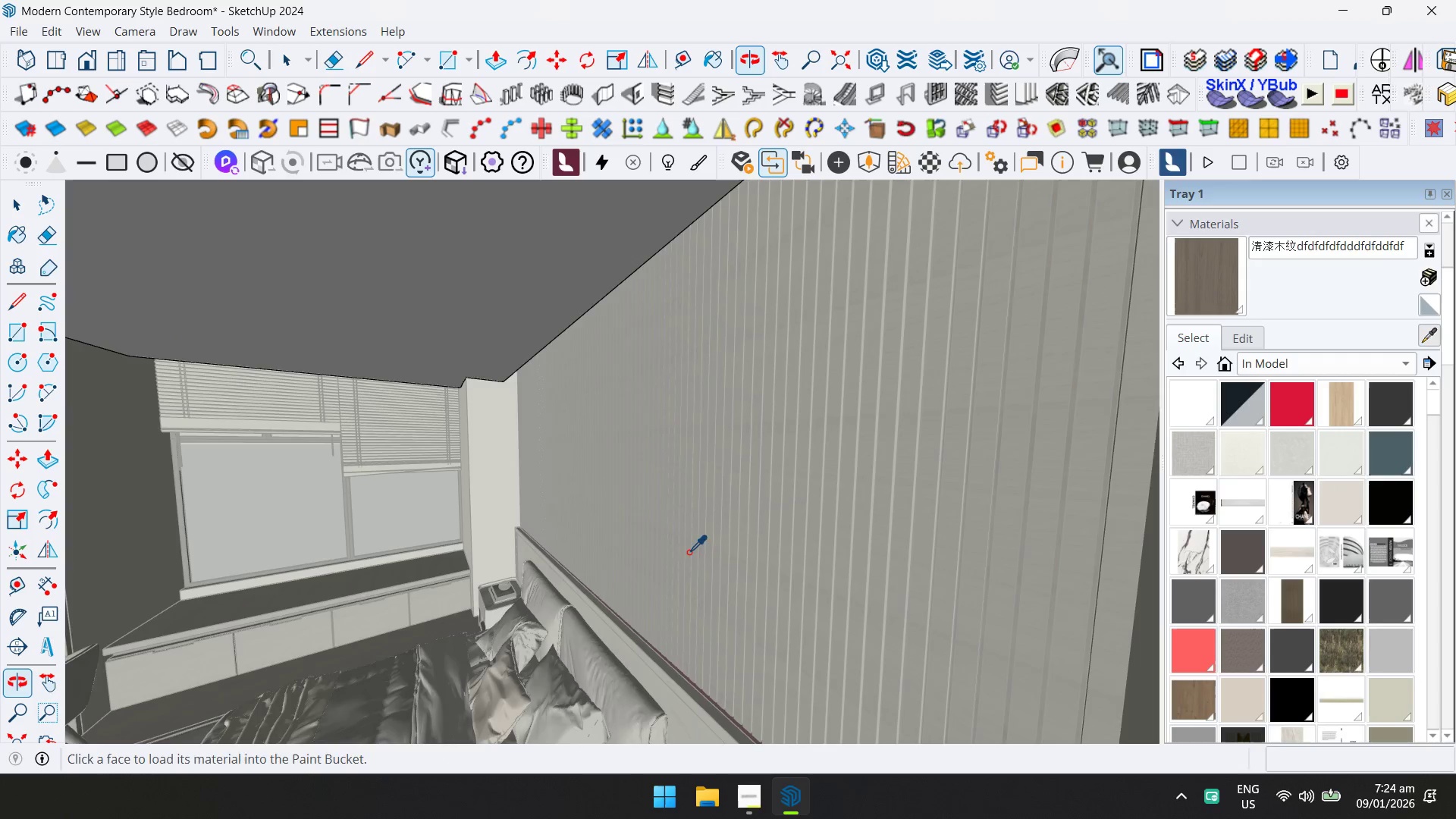 
key(Shift+ShiftLeft)
 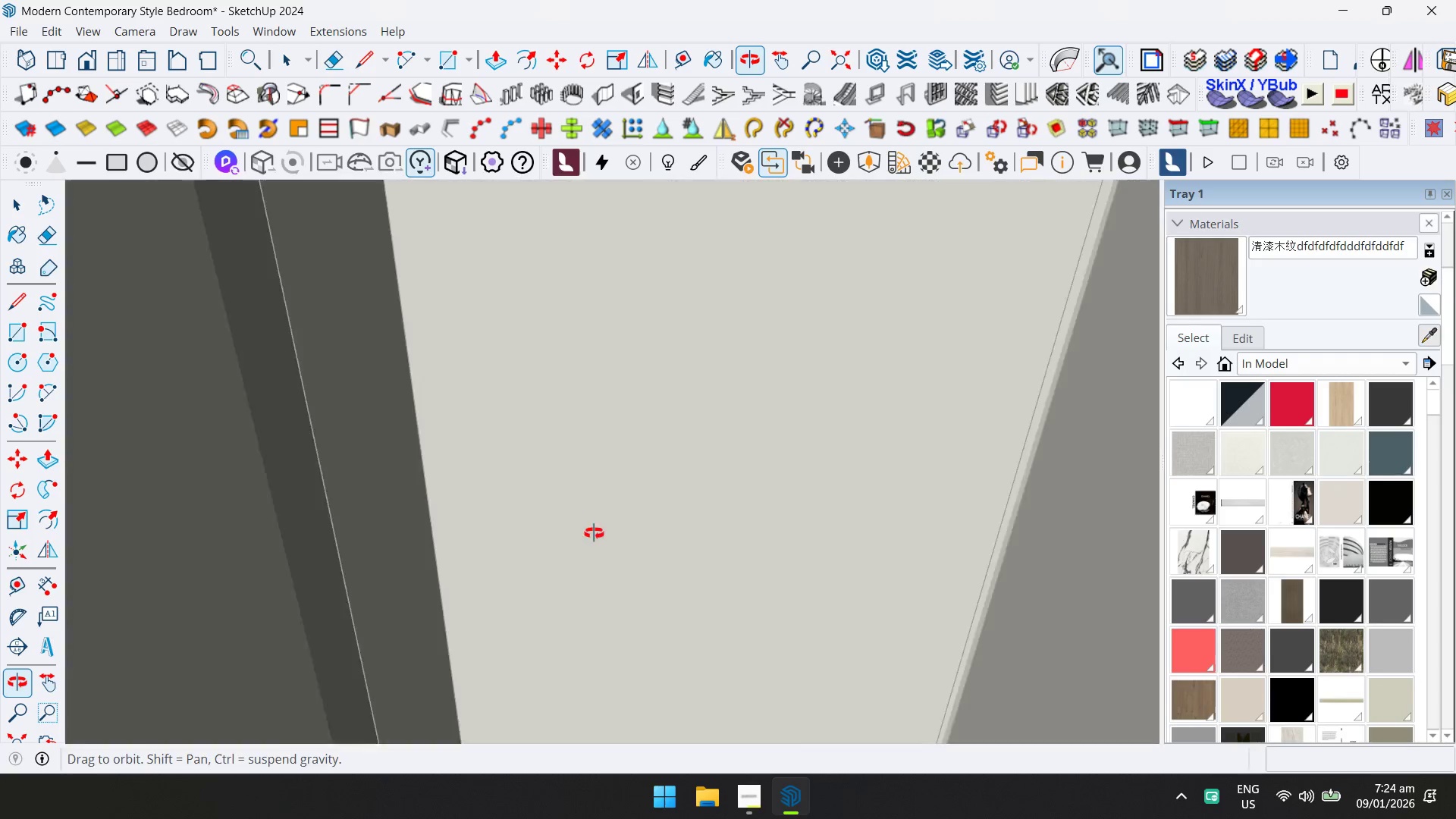 
scroll: coordinate [614, 580], scroll_direction: up, amount: 13.0
 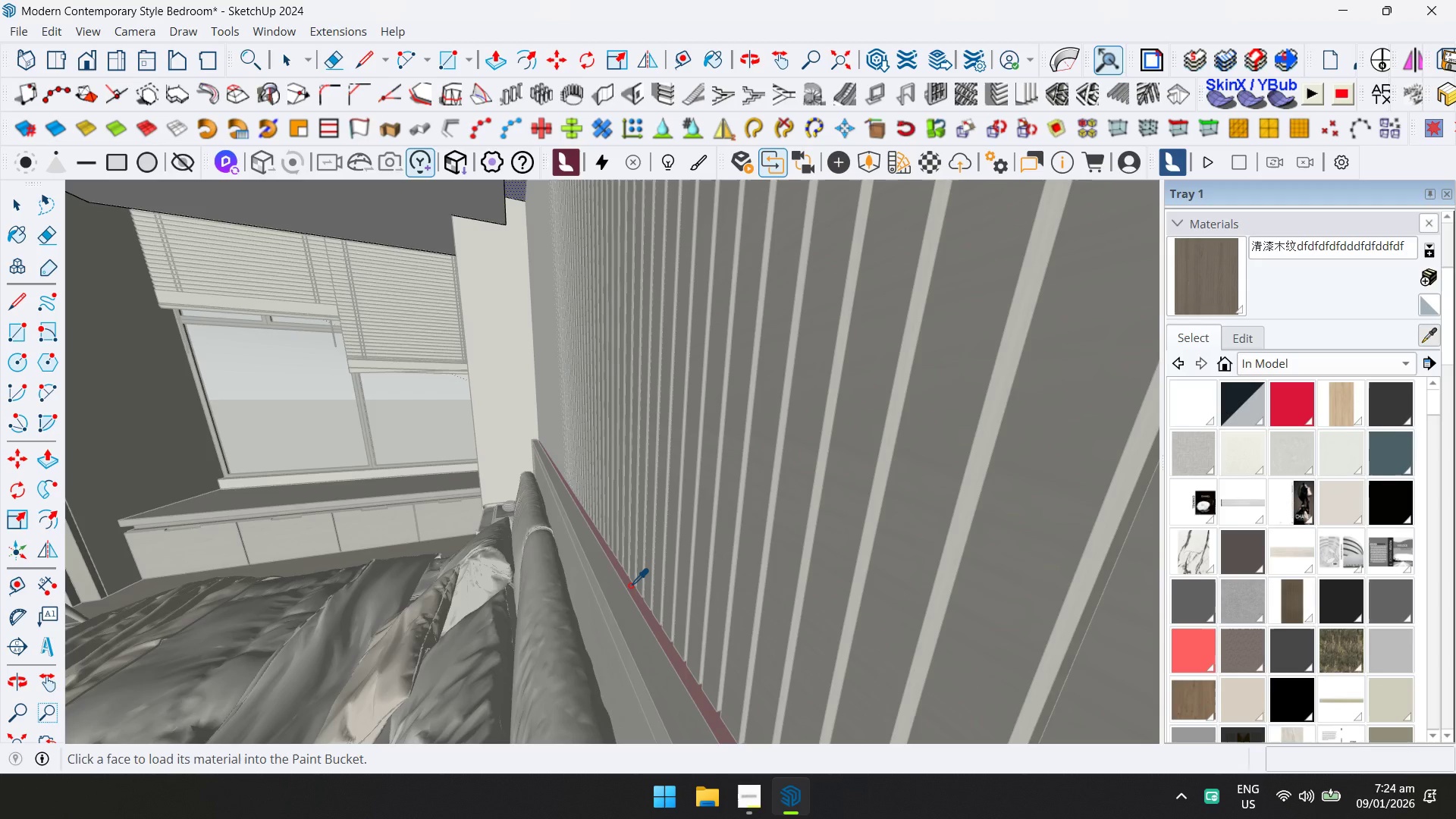 
left_click([630, 585])
 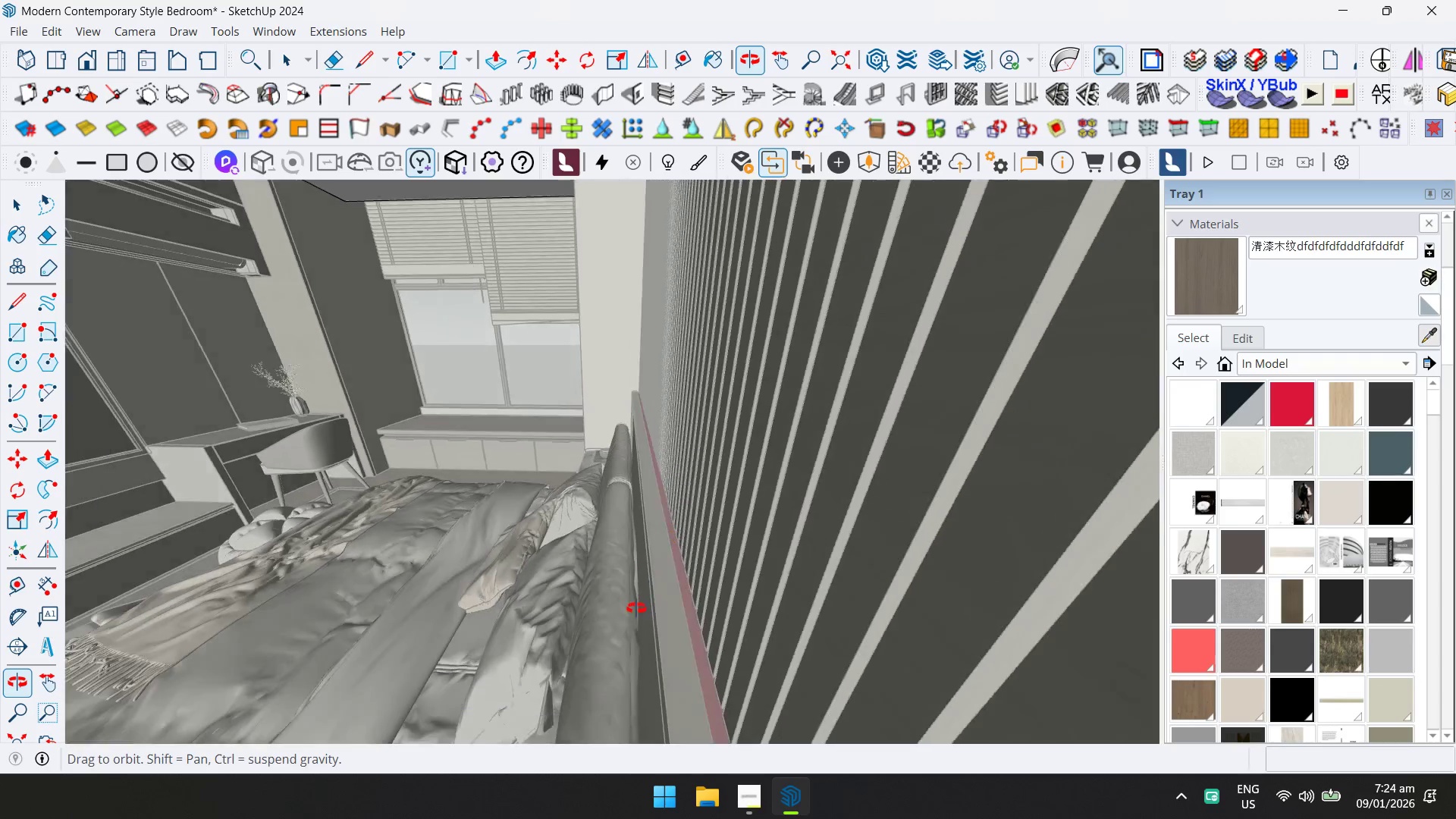 
left_click([695, 636])
 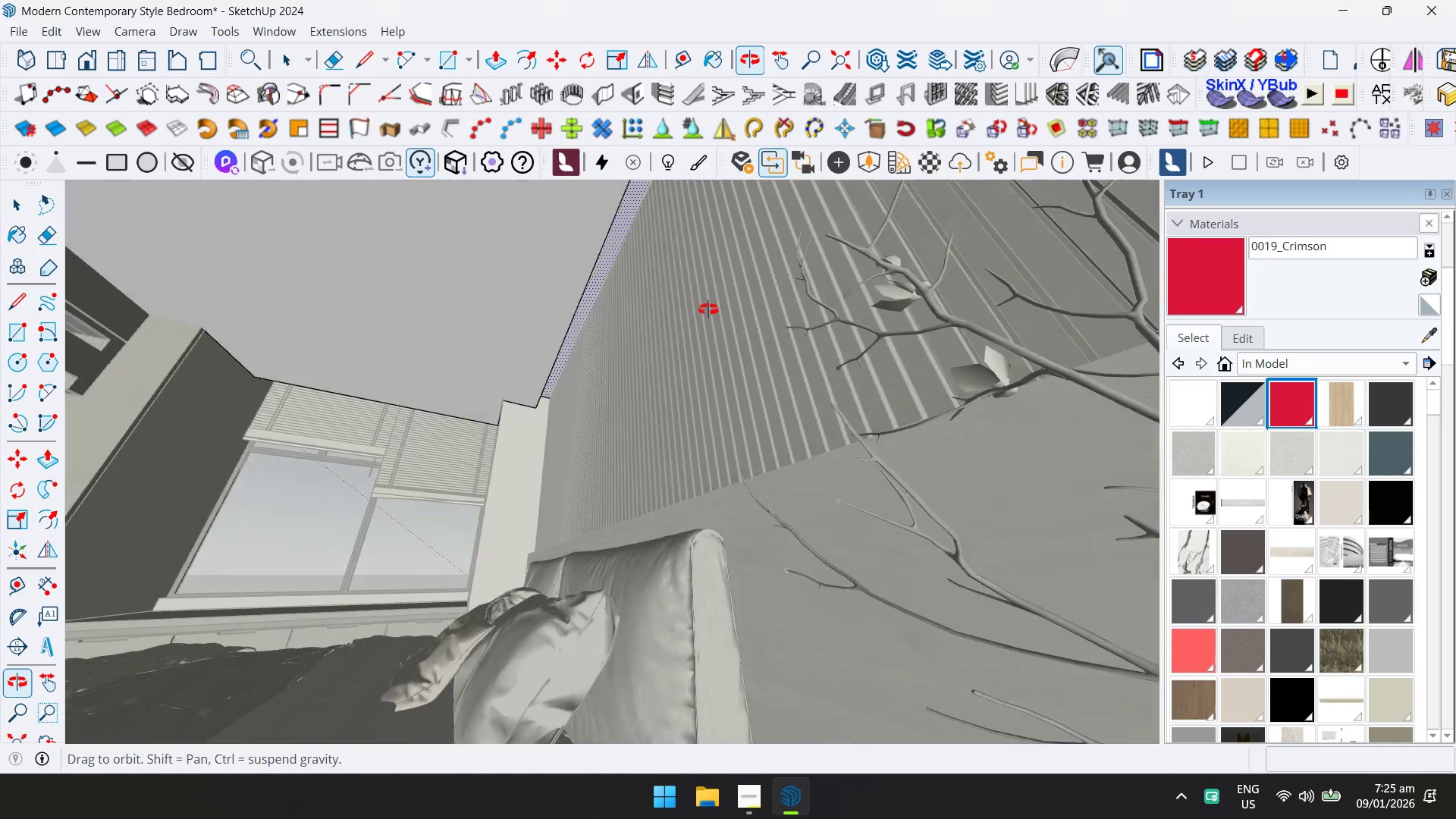 
key(D)
 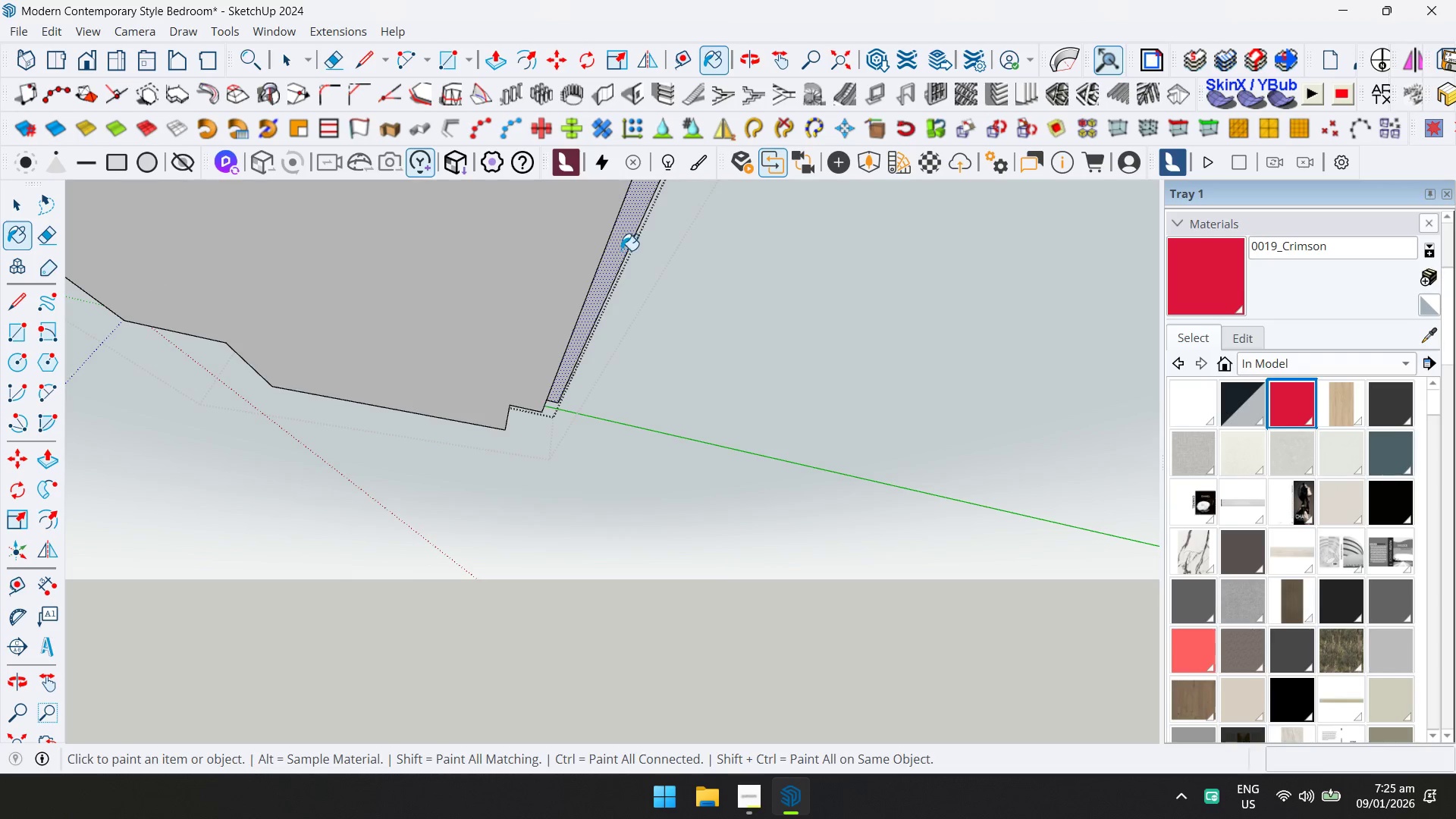 
left_click([618, 248])
 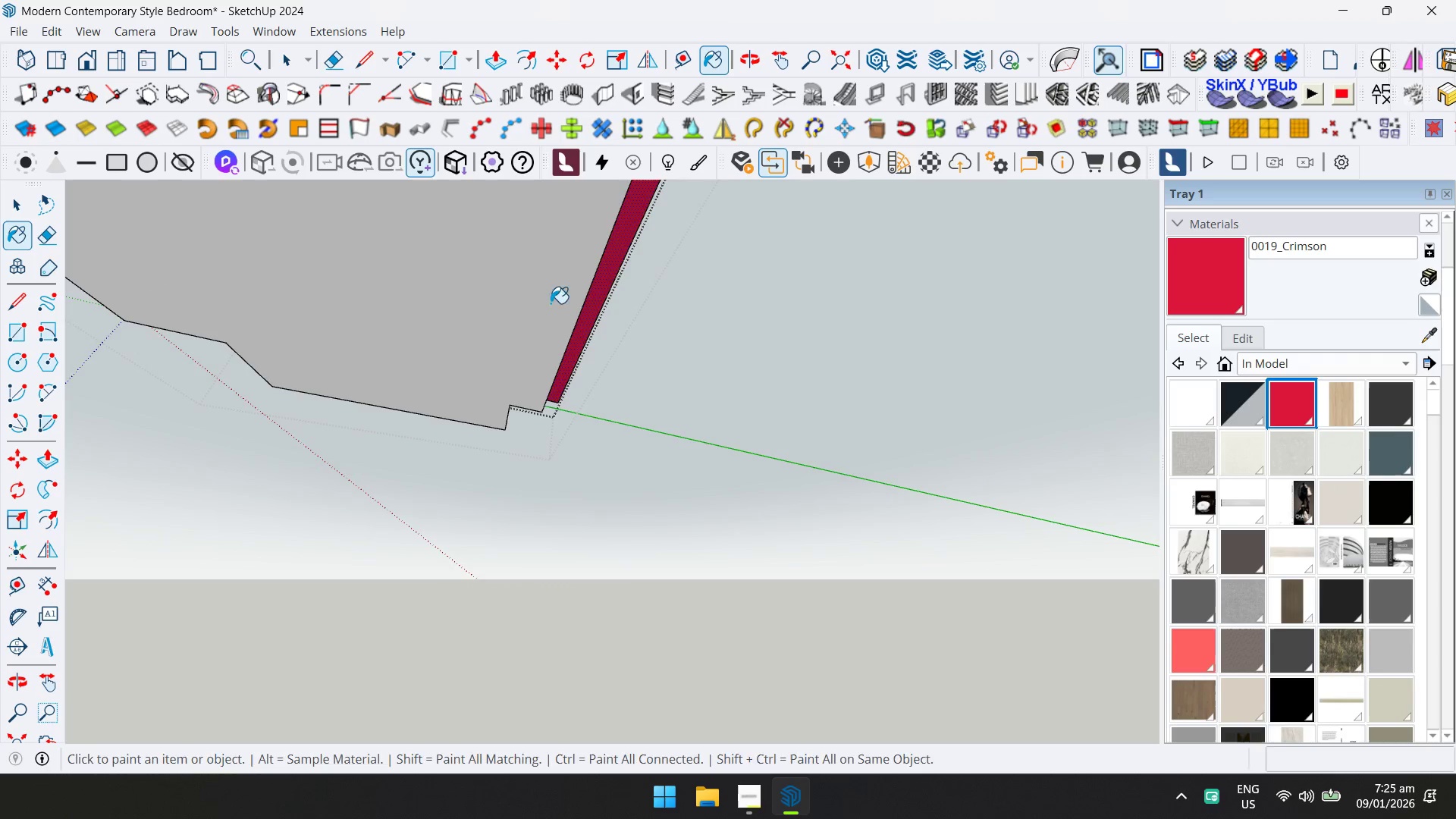 
key(Shift+ShiftLeft)
 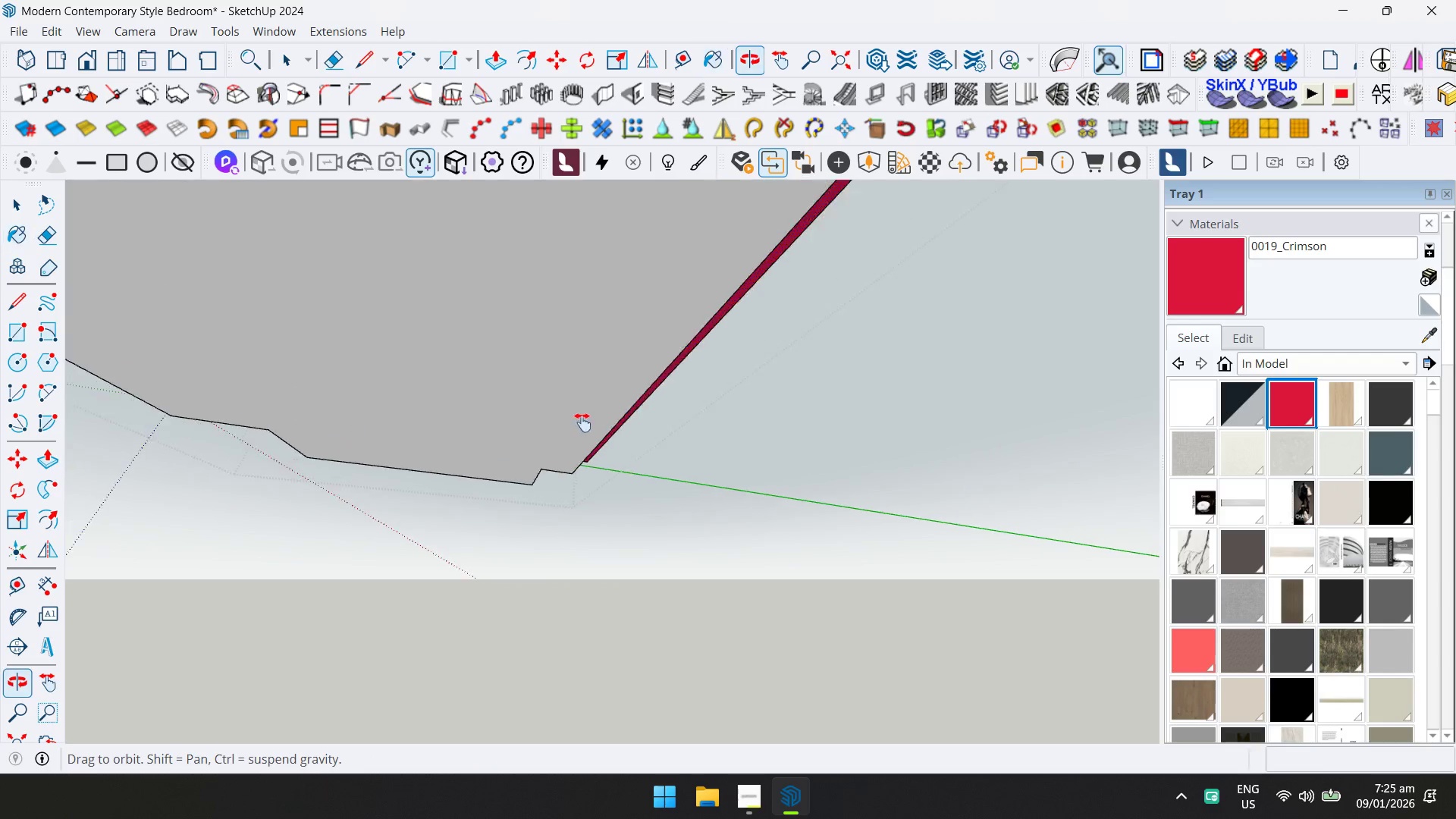 
key(Space)
 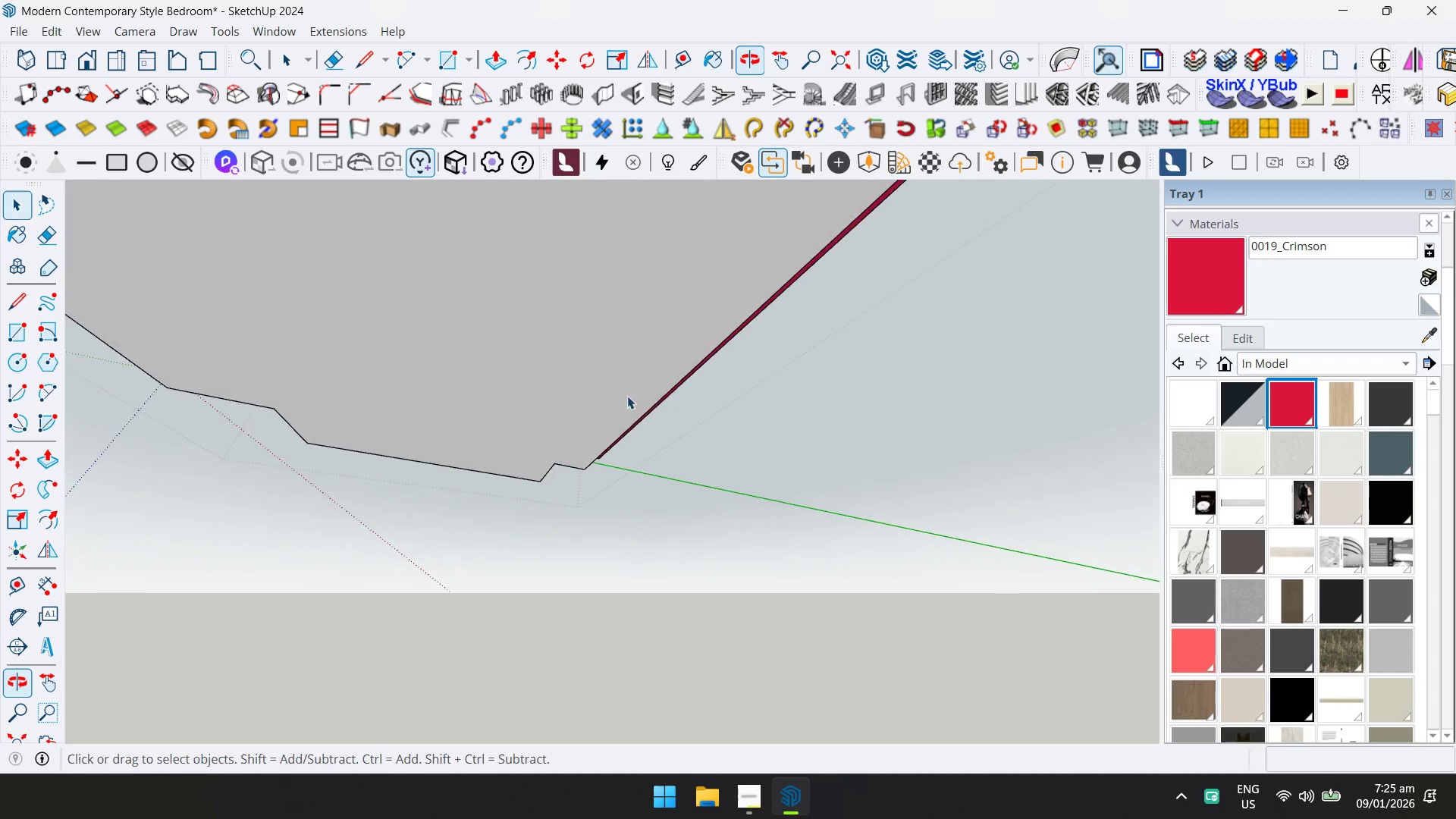 
key(Escape)
 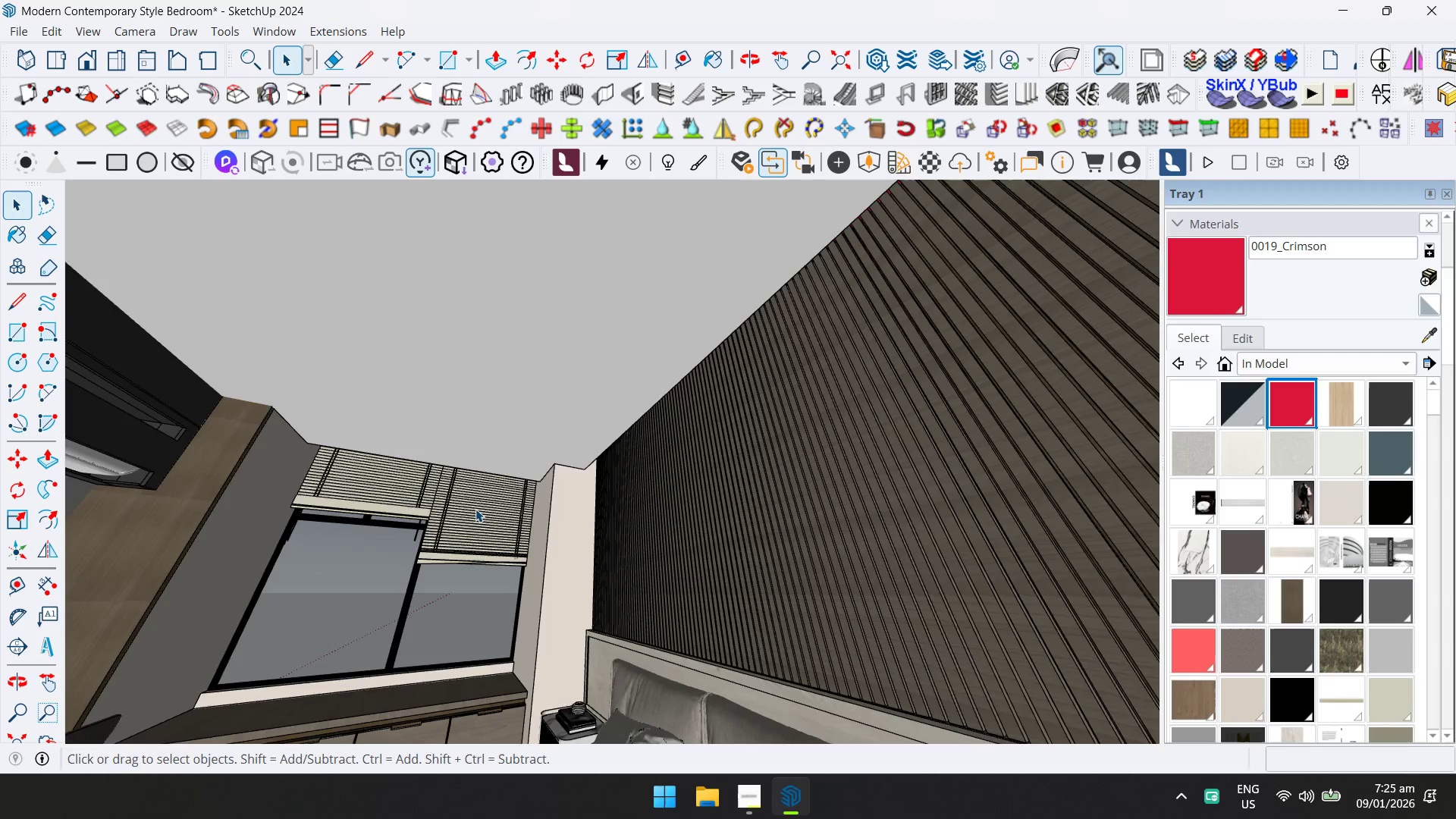 
hold_key(key=ShiftLeft, duration=0.36)
 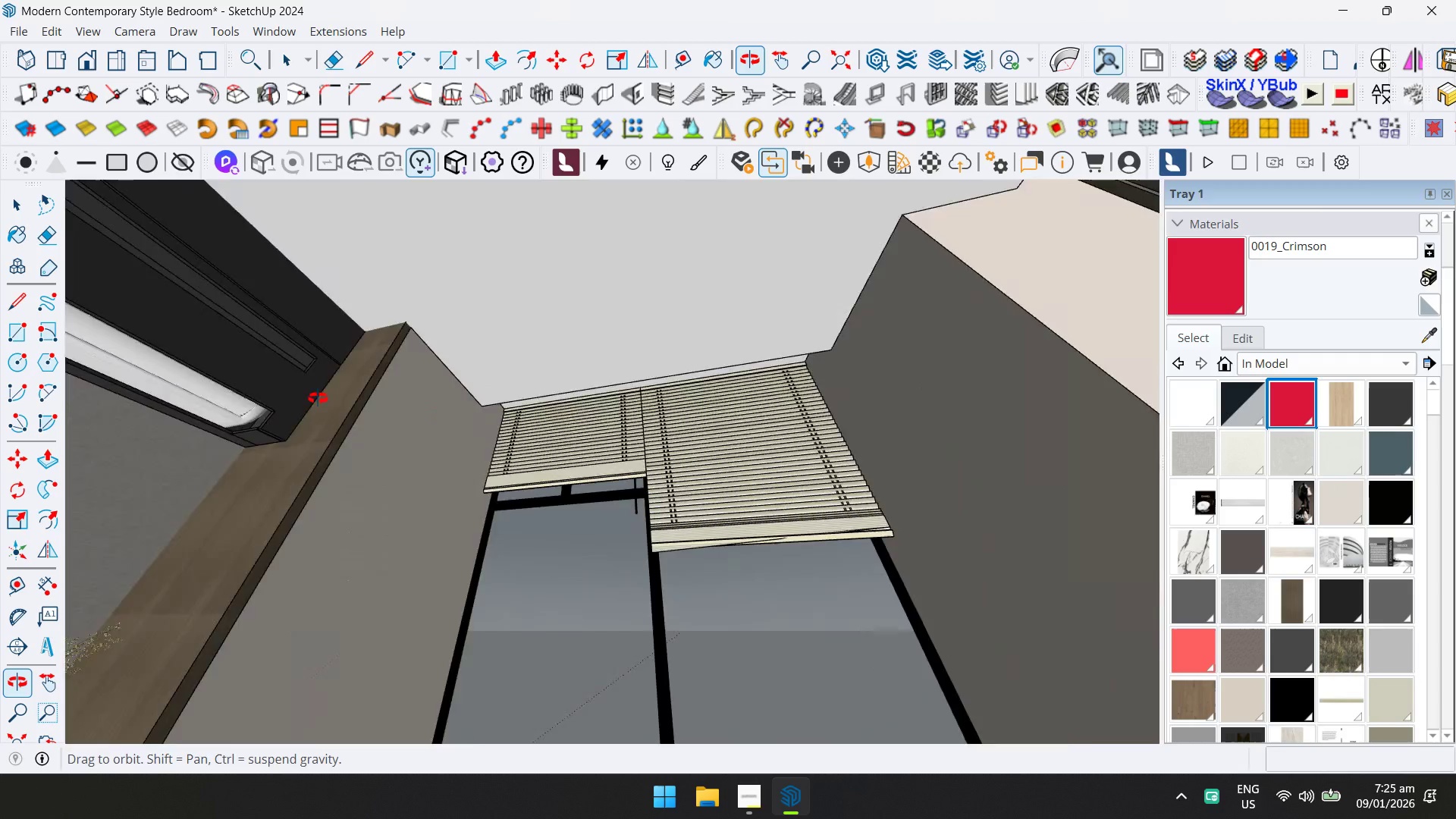 
scroll: coordinate [413, 483], scroll_direction: up, amount: 6.0
 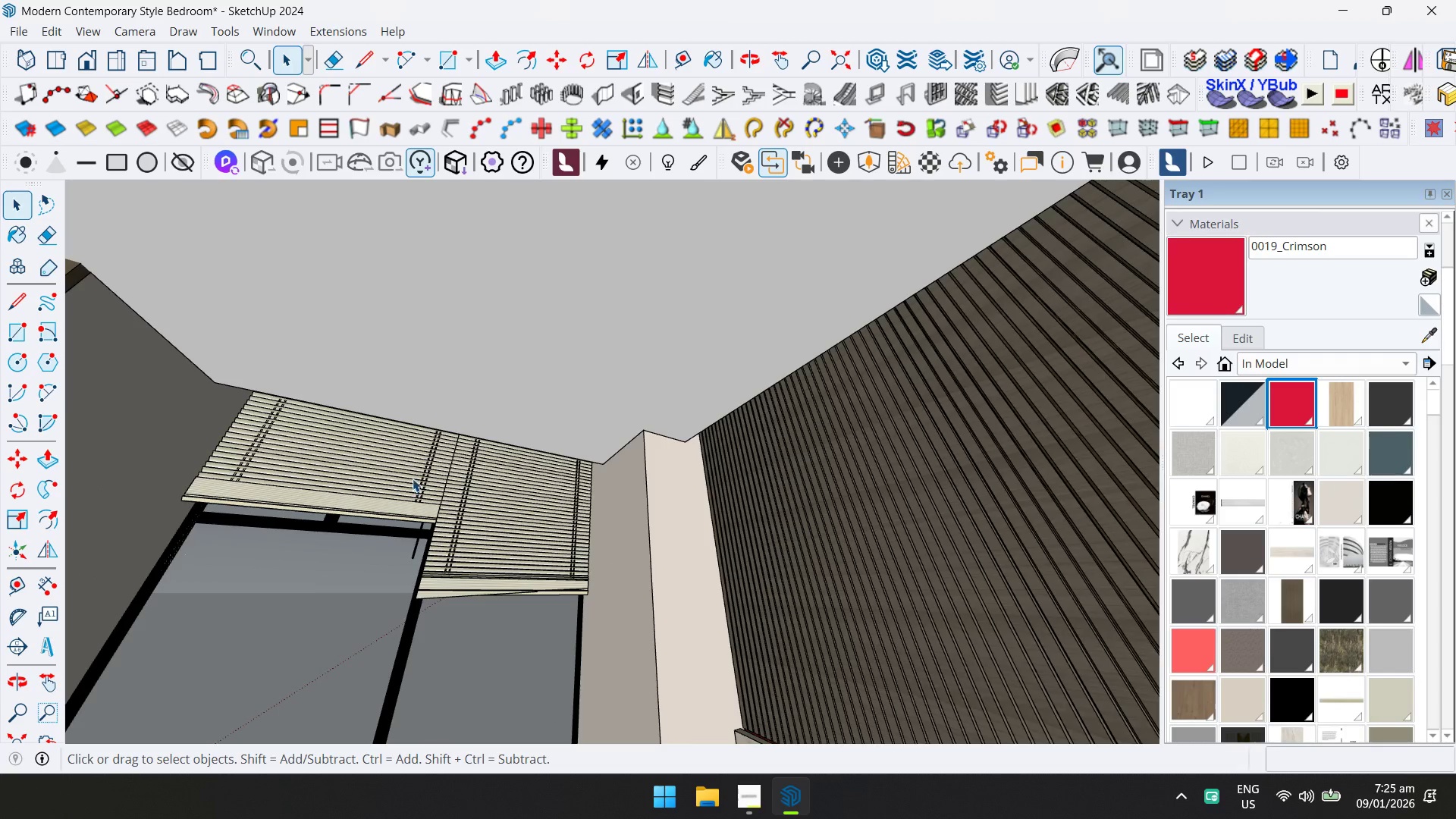 
hold_key(key=ShiftLeft, duration=0.36)
 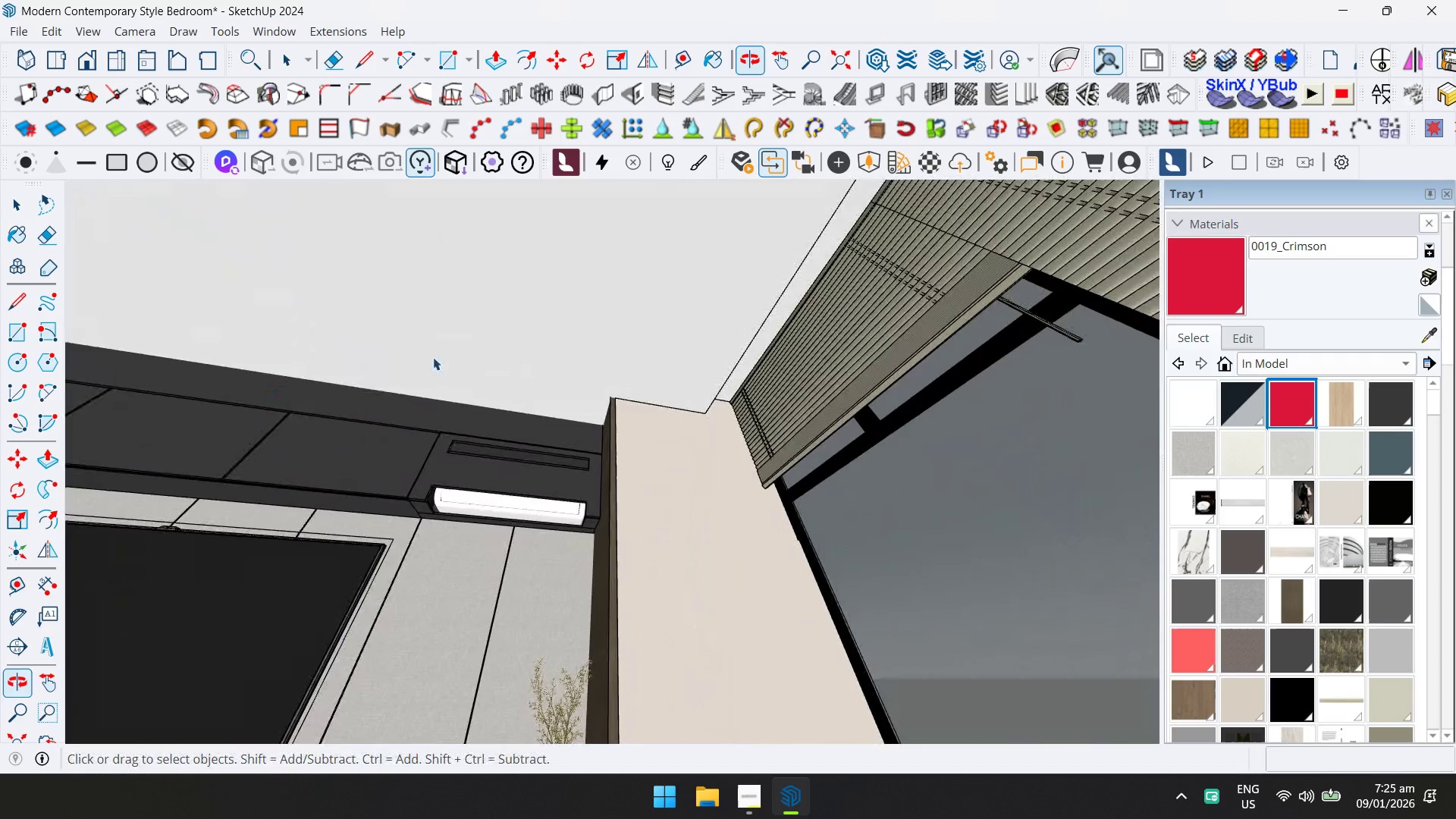 
double_click([447, 352])
 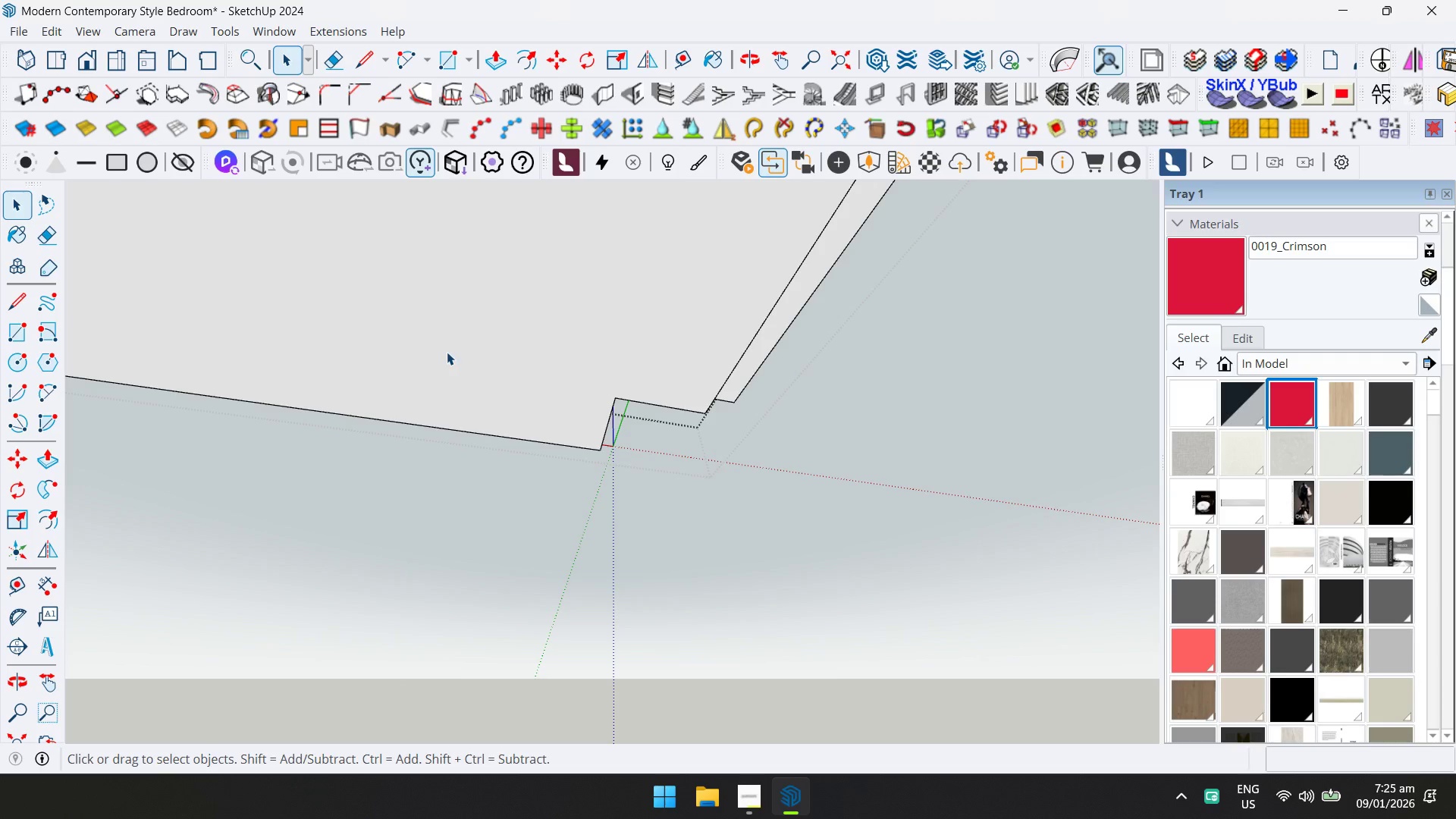 
hold_key(key=ShiftLeft, duration=0.36)
 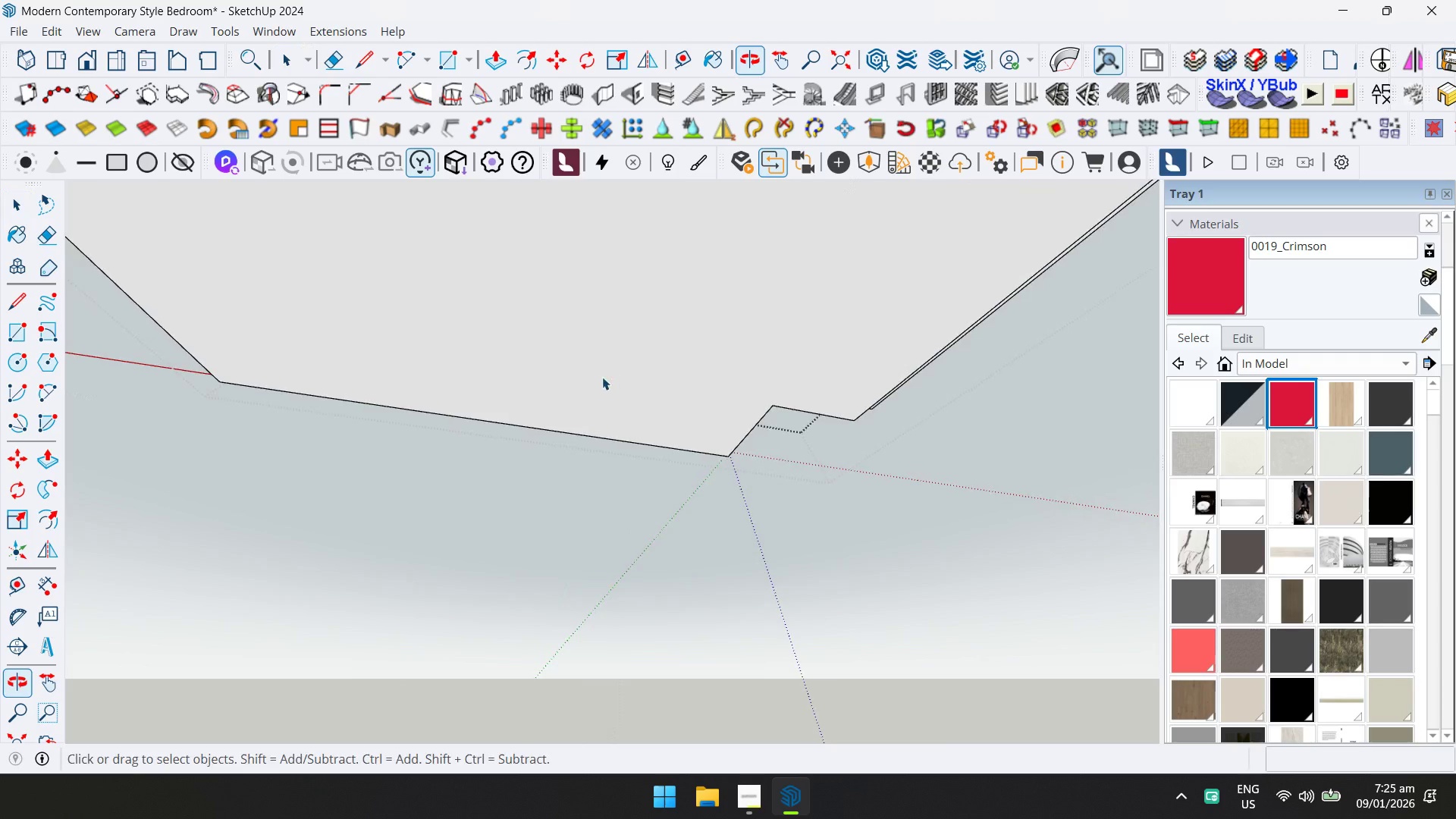 
type(dl)
 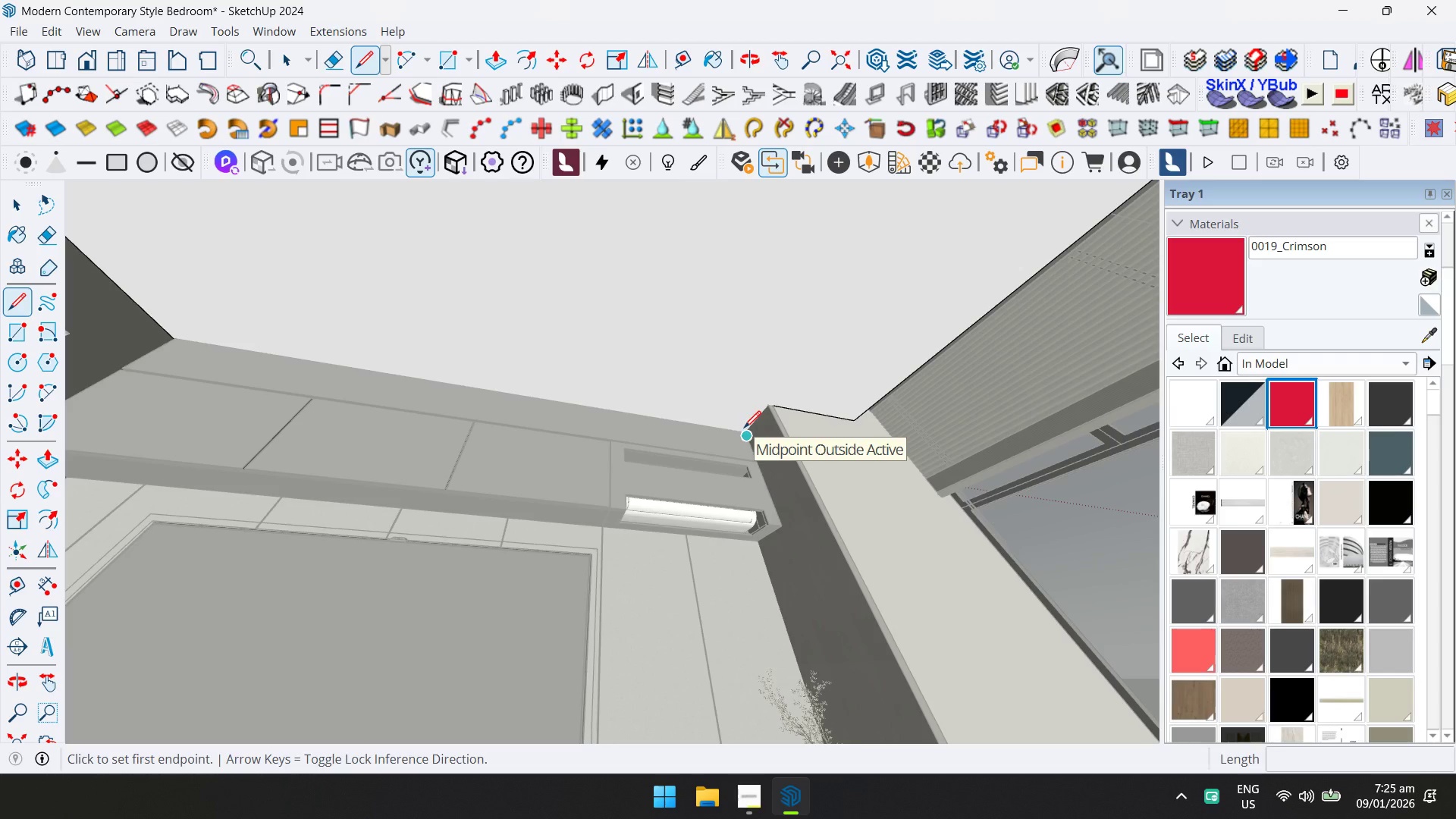 
scroll: coordinate [748, 434], scroll_direction: up, amount: 5.0
 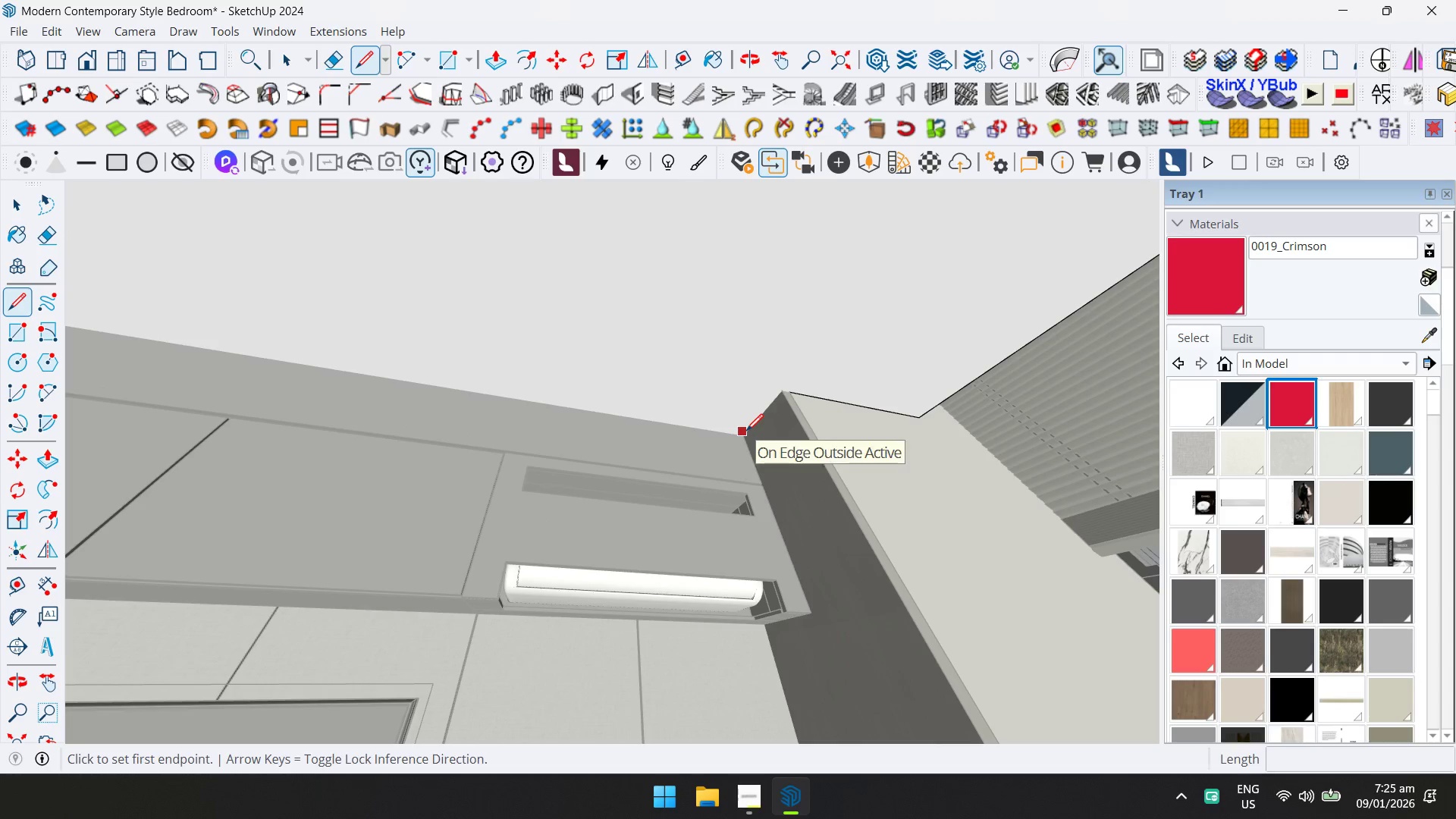 
type(dd)
 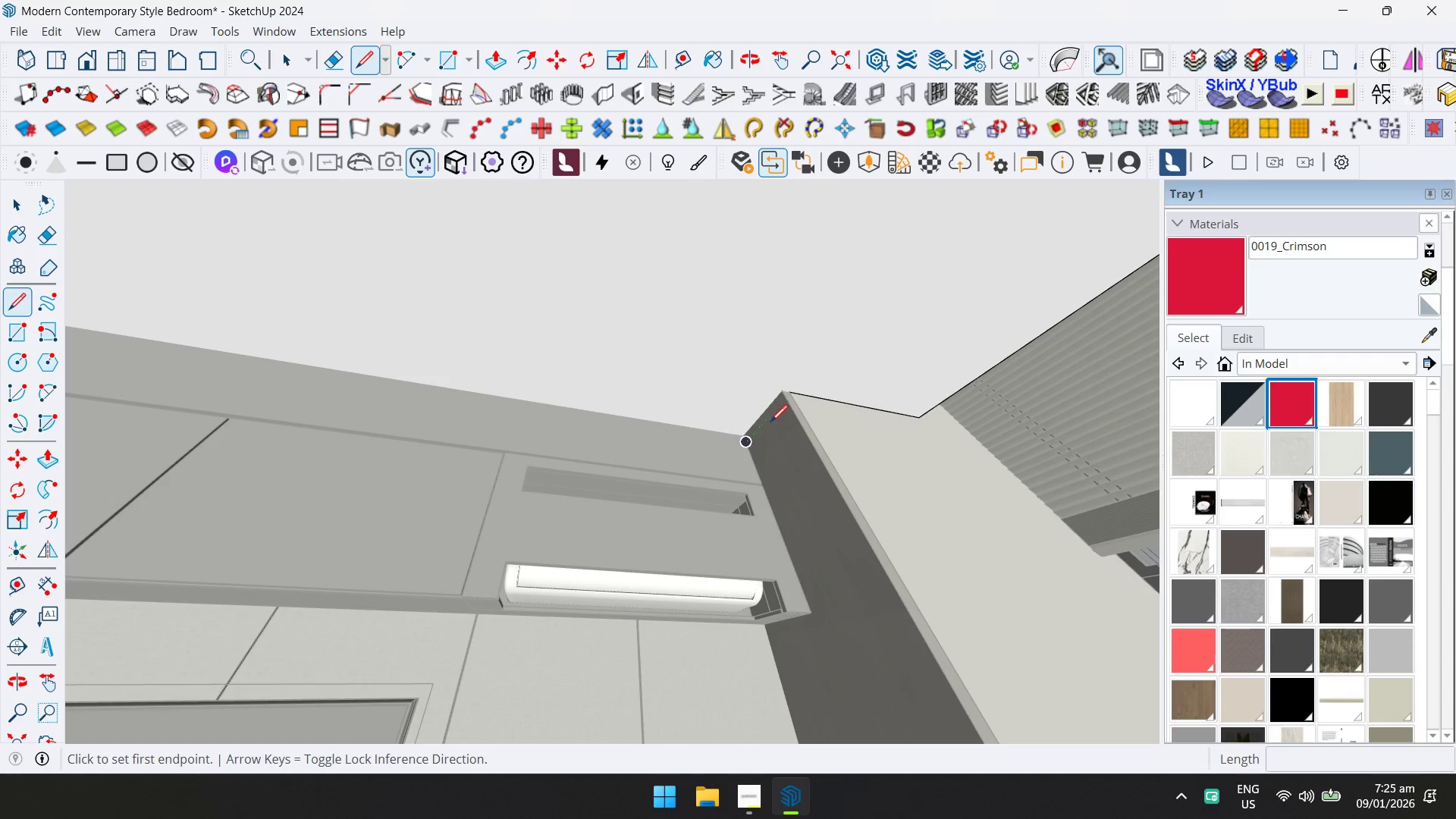 
type(dd)
 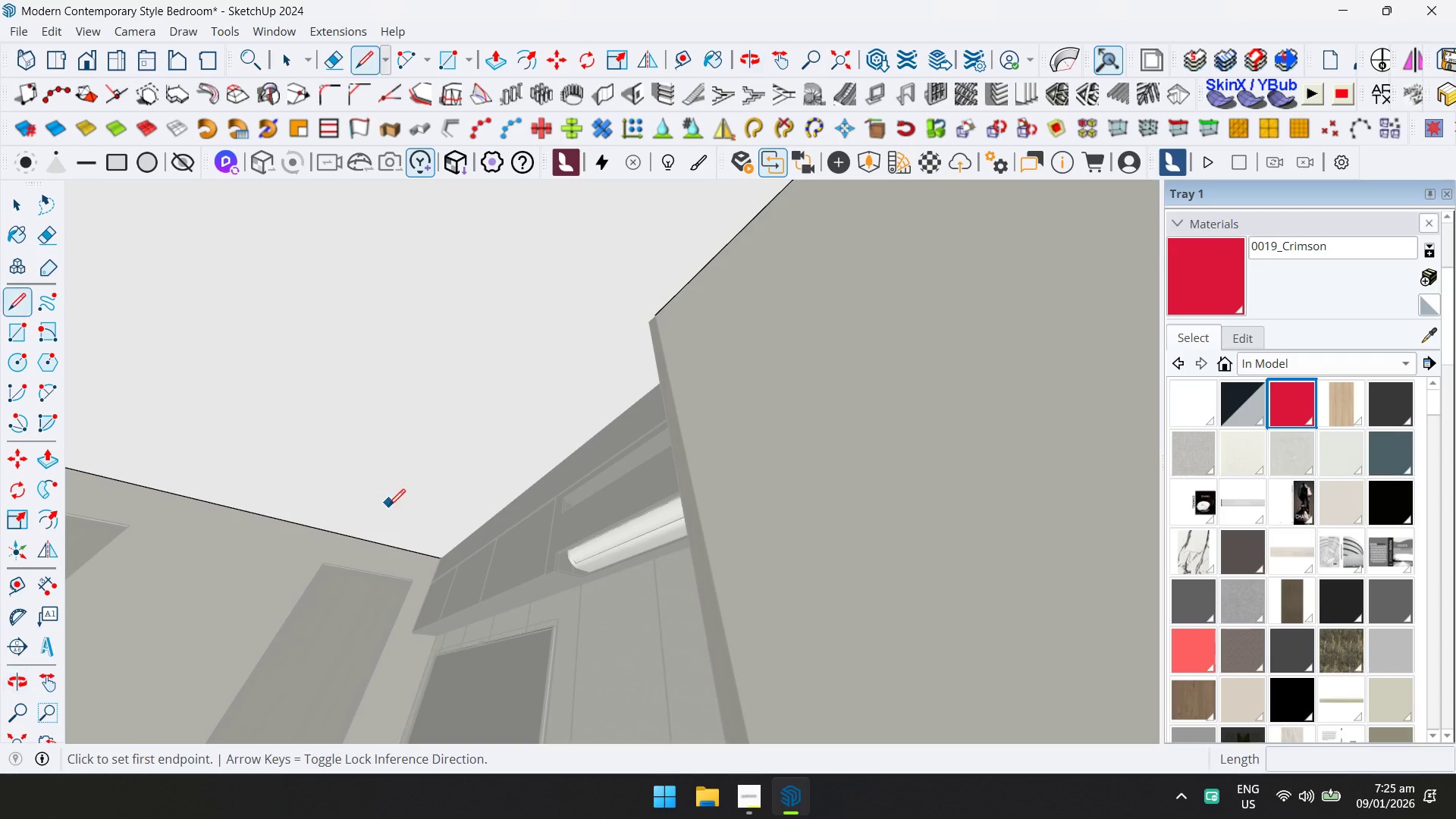 
scroll: coordinate [452, 579], scroll_direction: up, amount: 8.0
 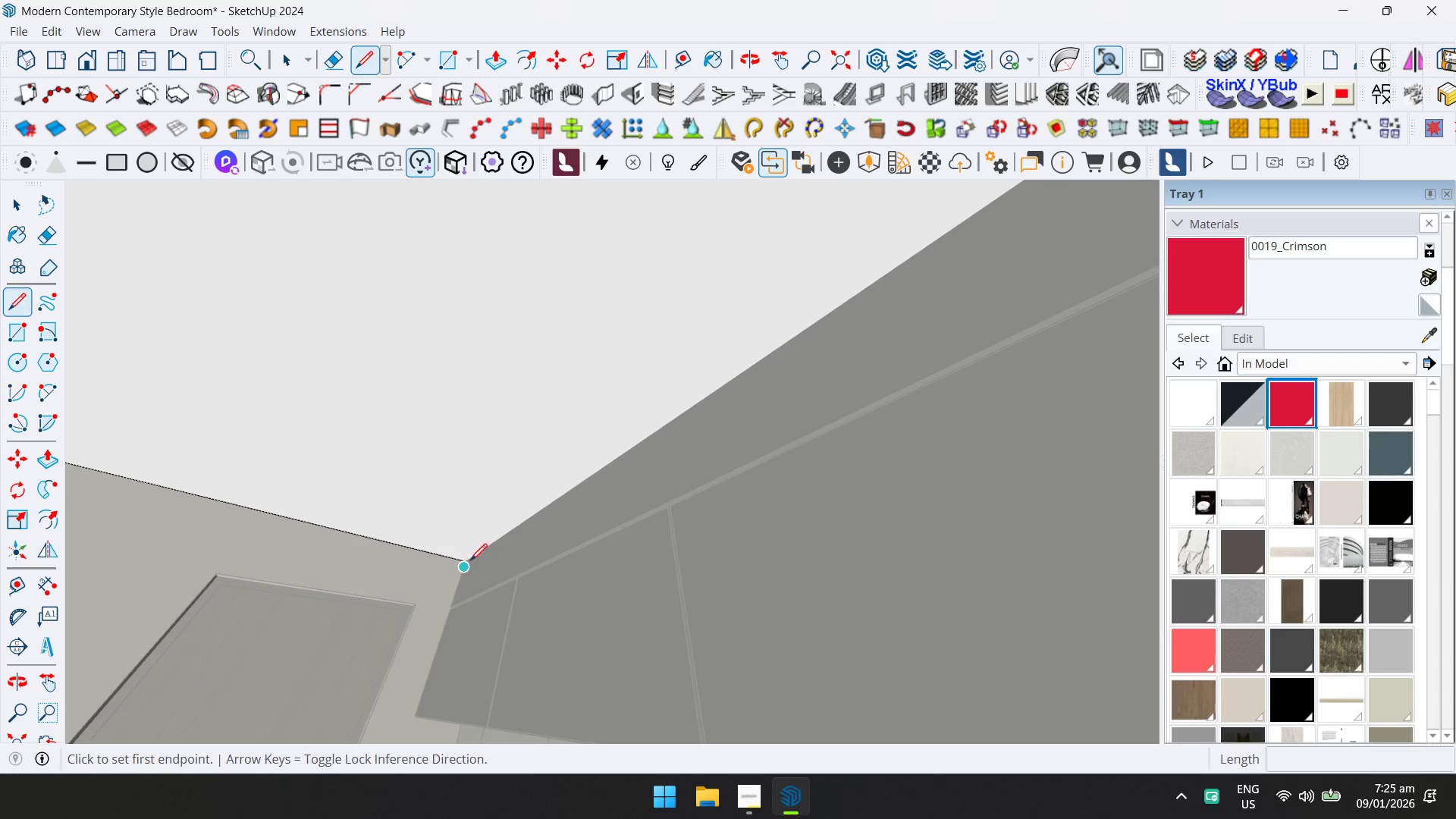 
type(td)
 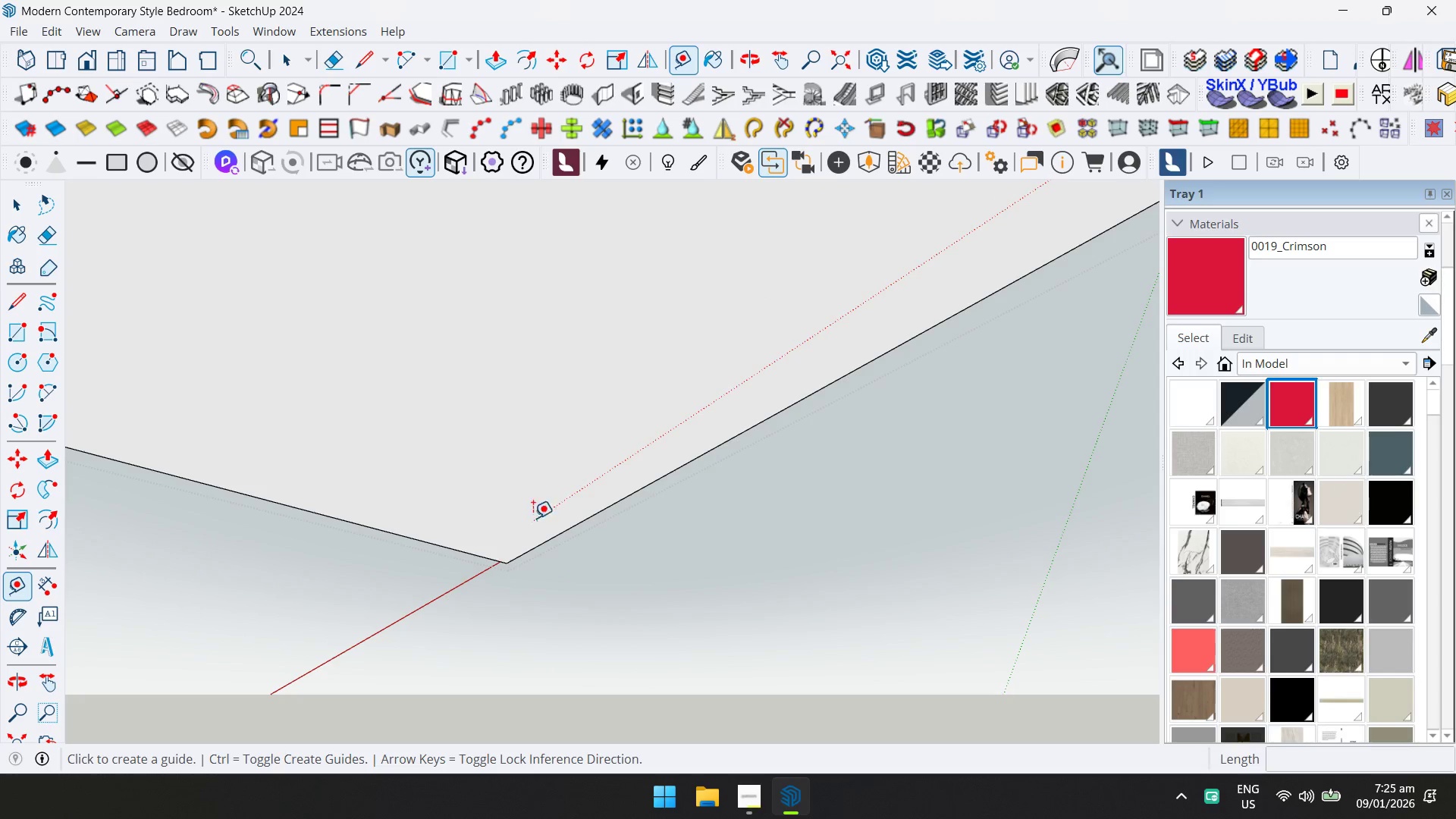 
scroll: coordinate [506, 537], scroll_direction: down, amount: 4.0
 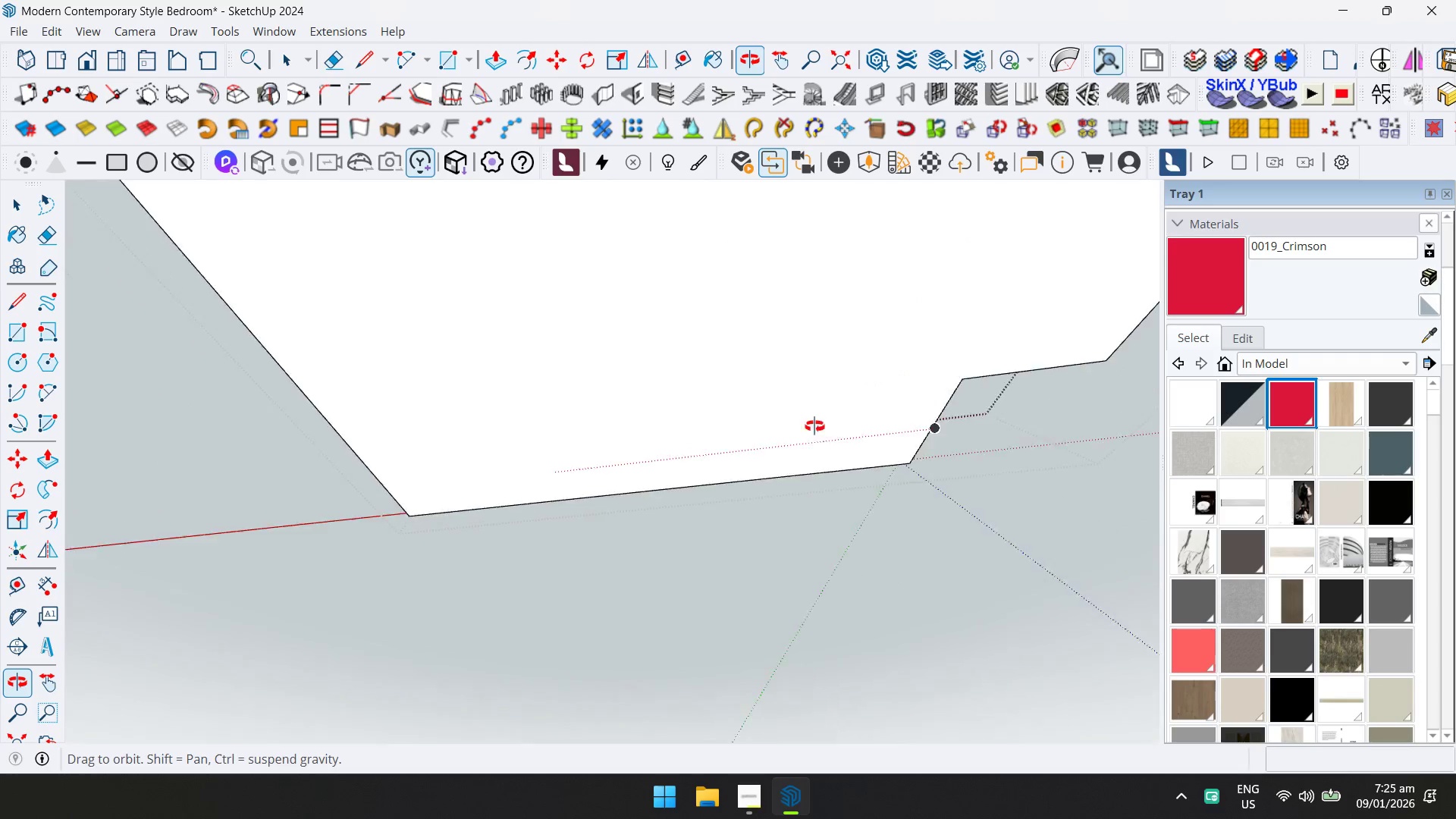 
key(D)
 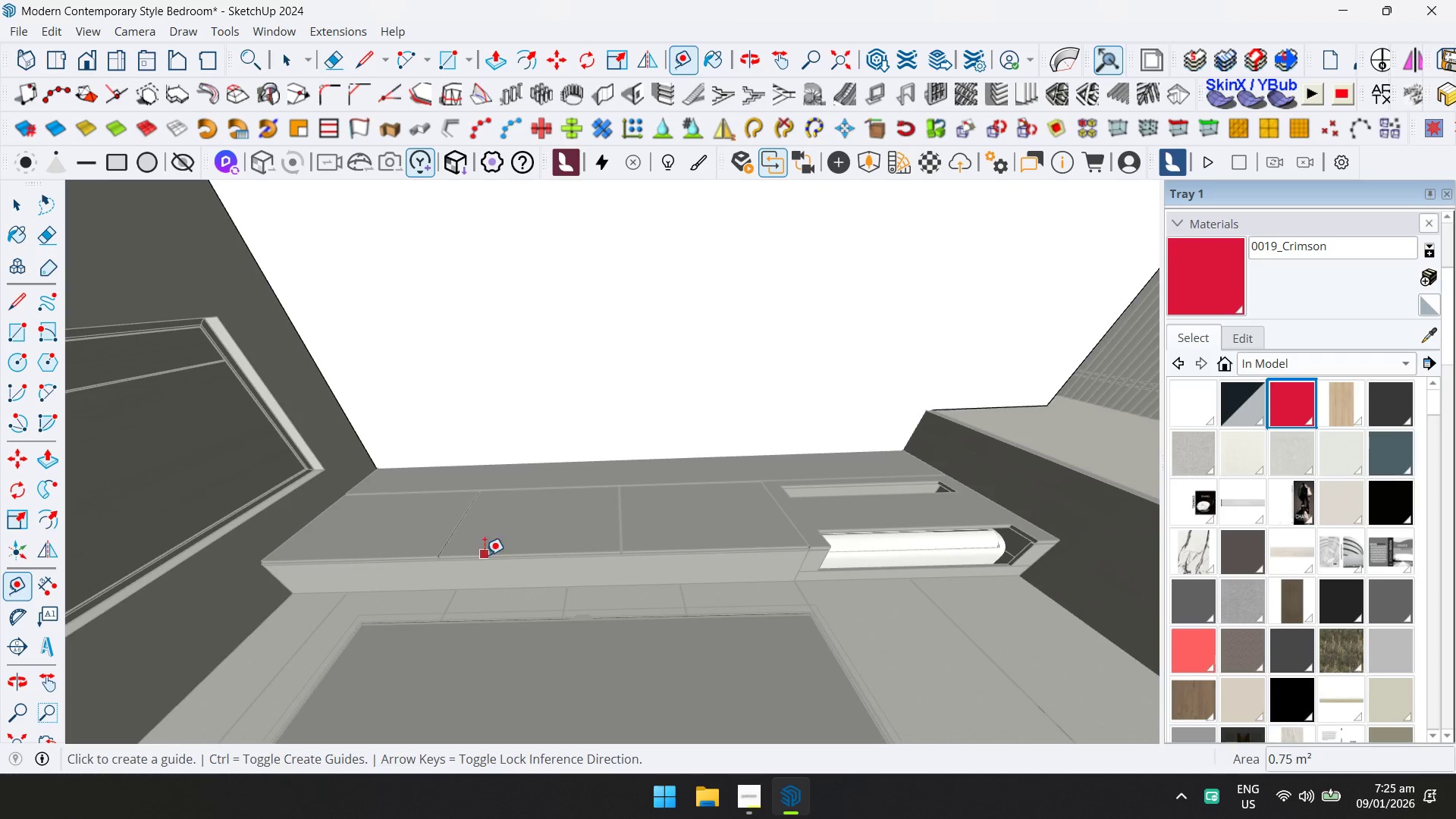 
mouse_move([500, 588])
 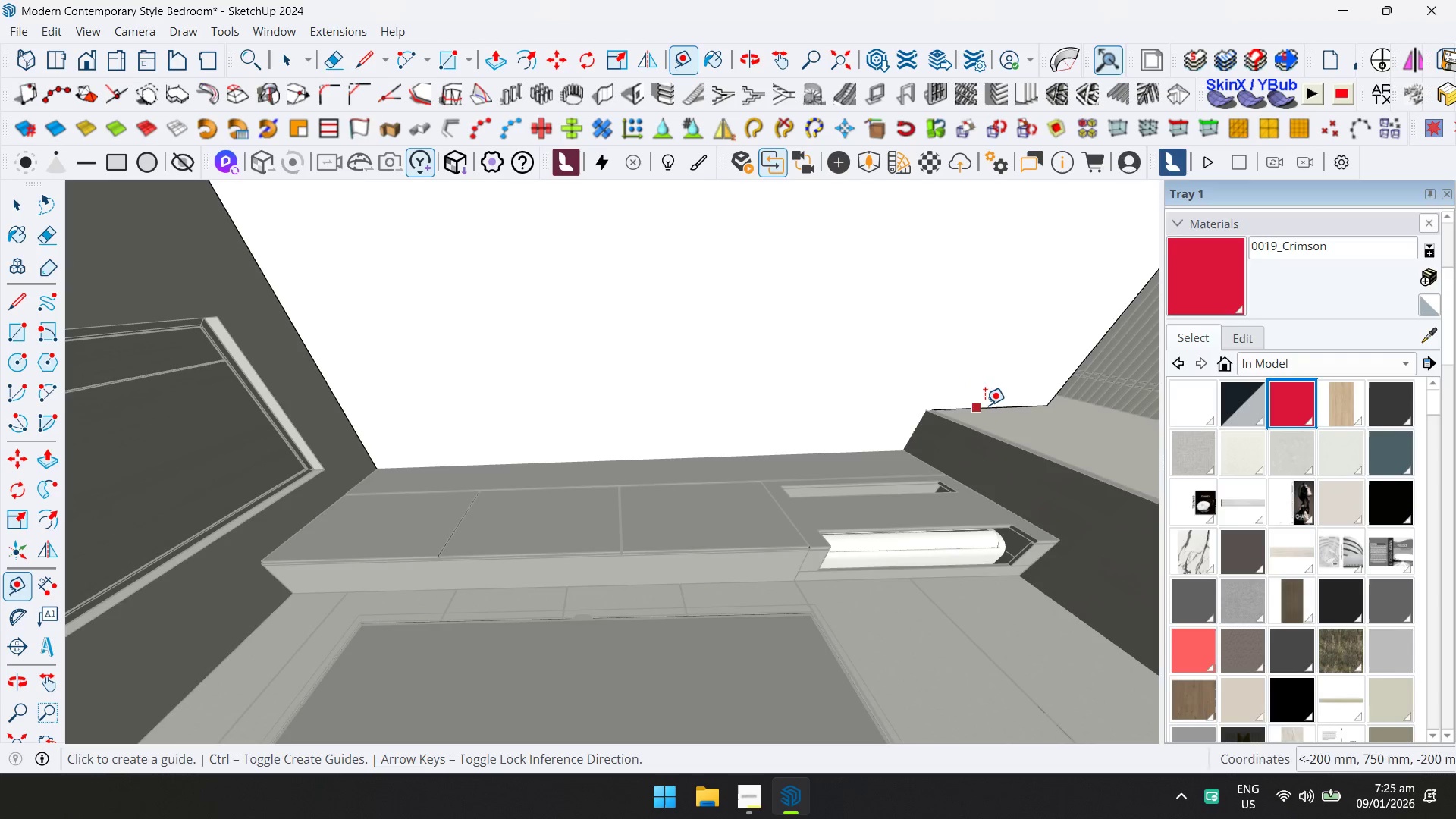 
double_click([998, 403])
 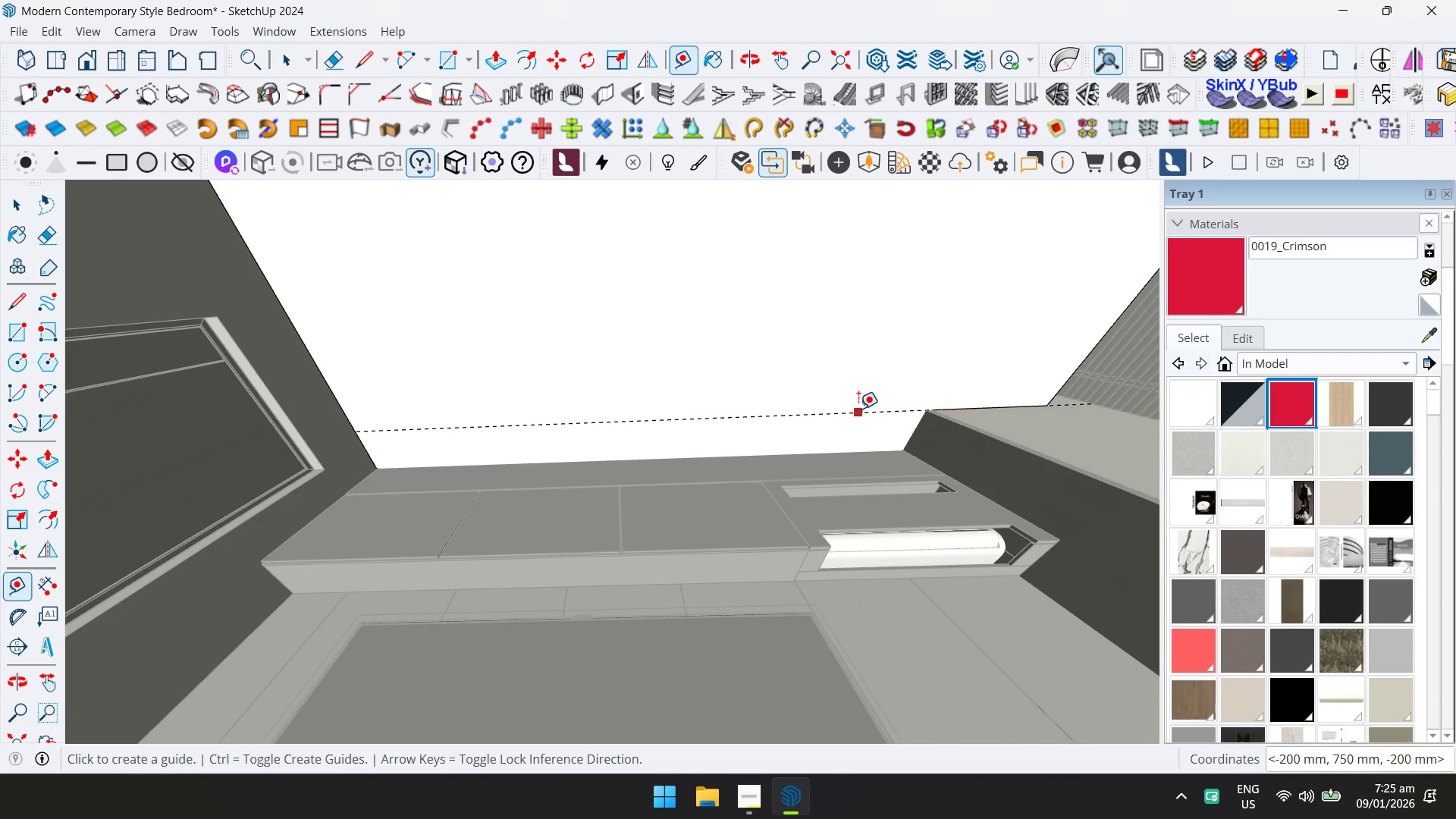 
left_click([858, 410])
 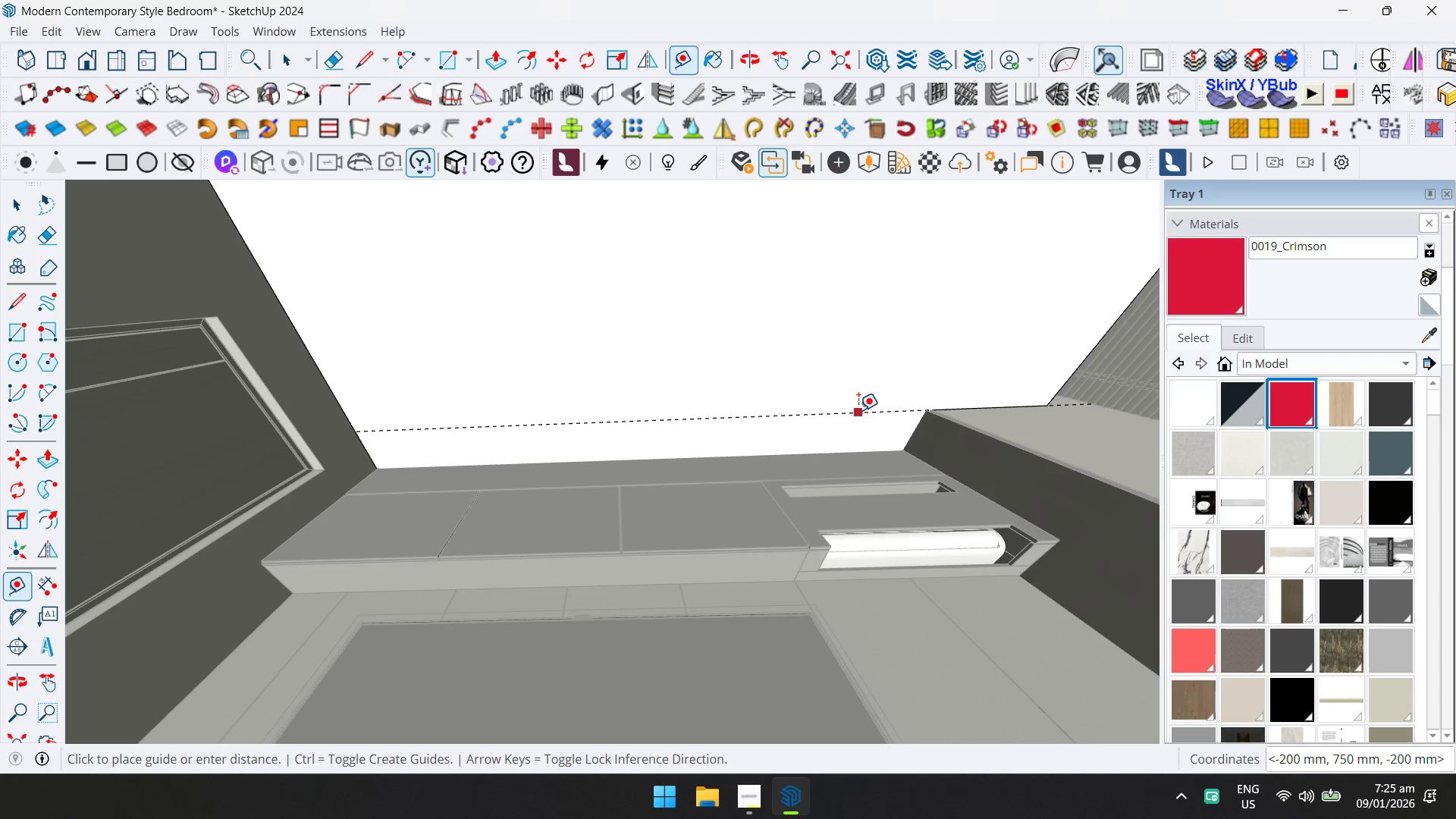 
key(ArrowLeft)
 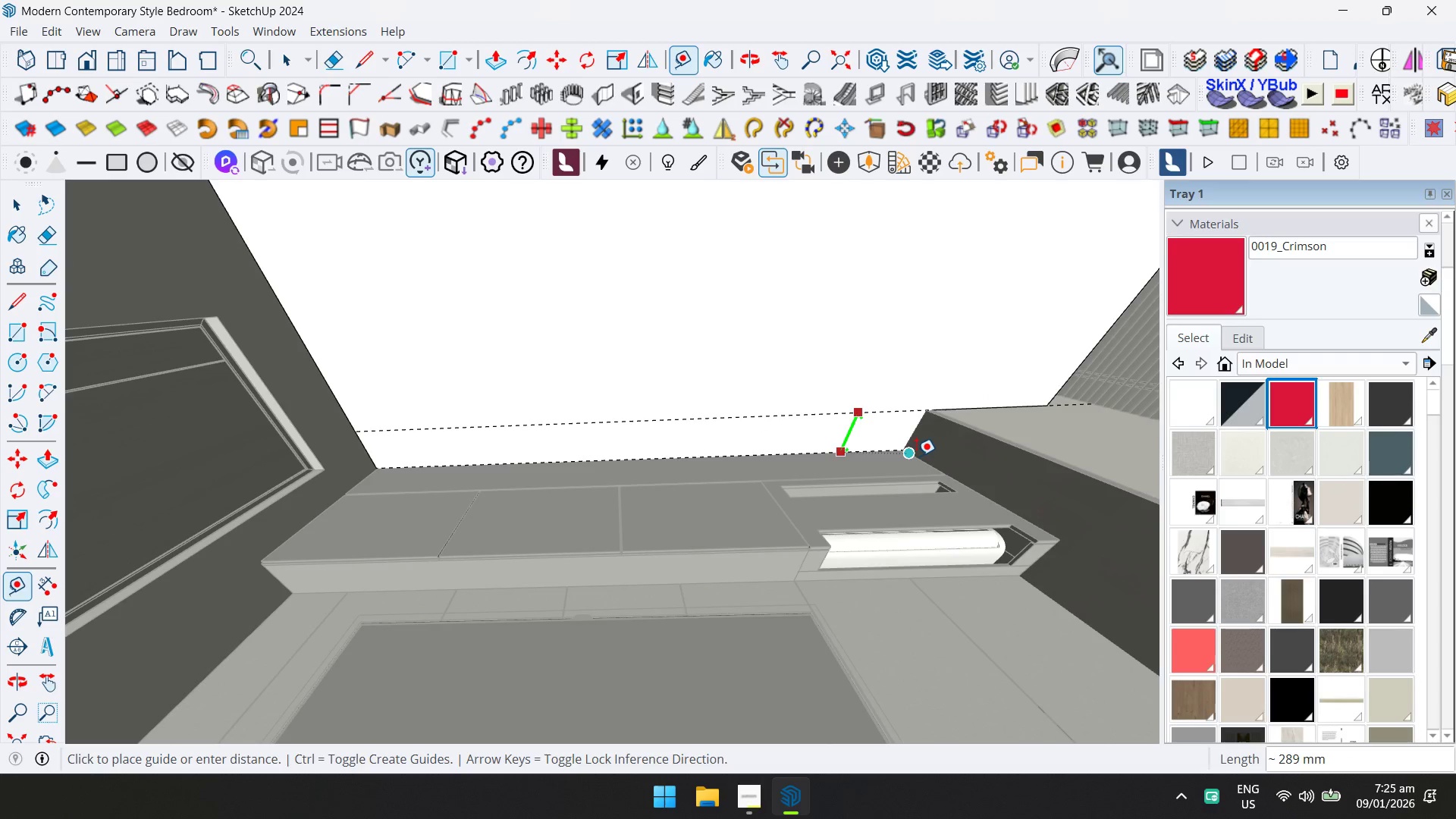 
left_click([916, 456])
 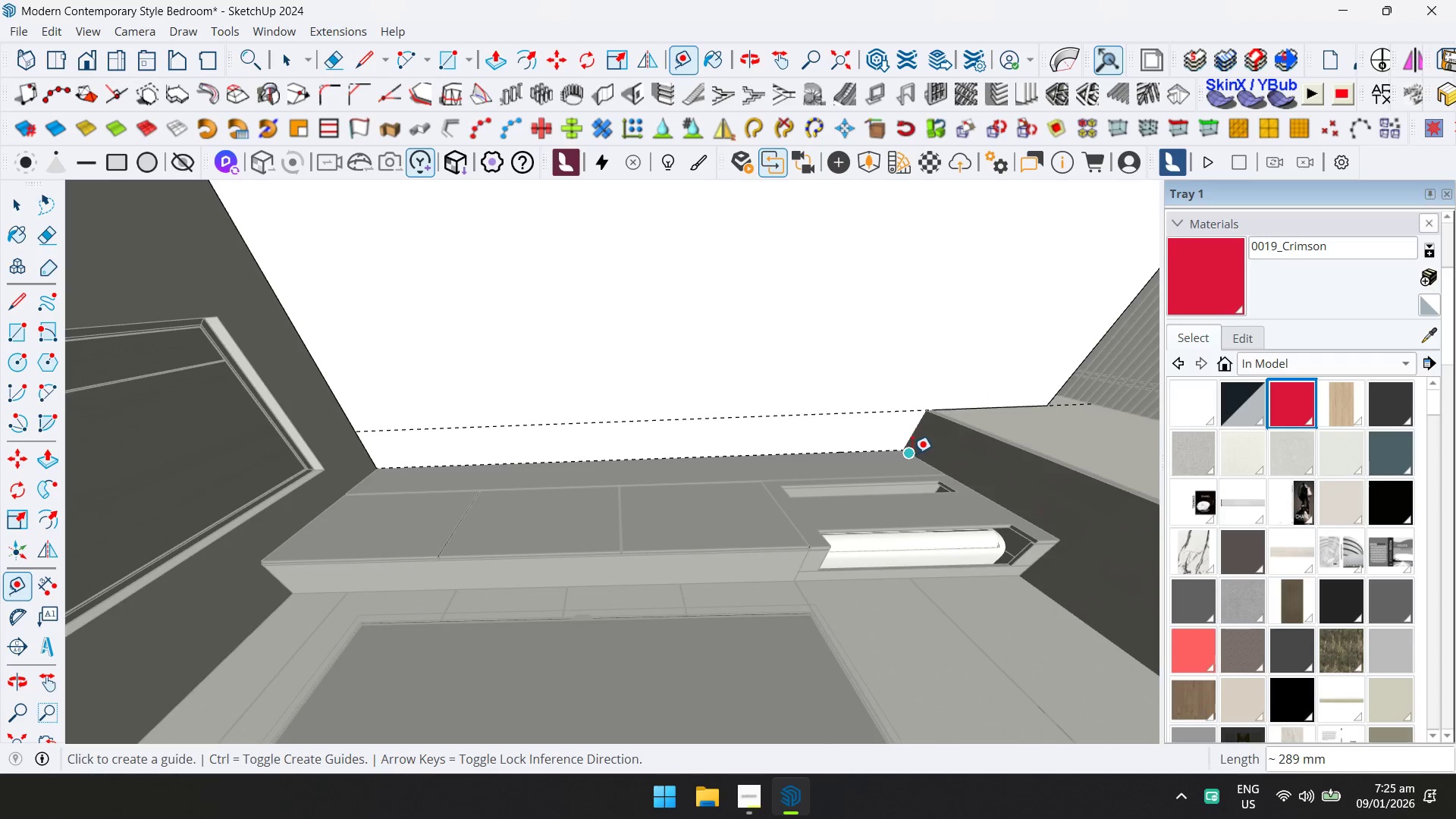 
type(ld)
 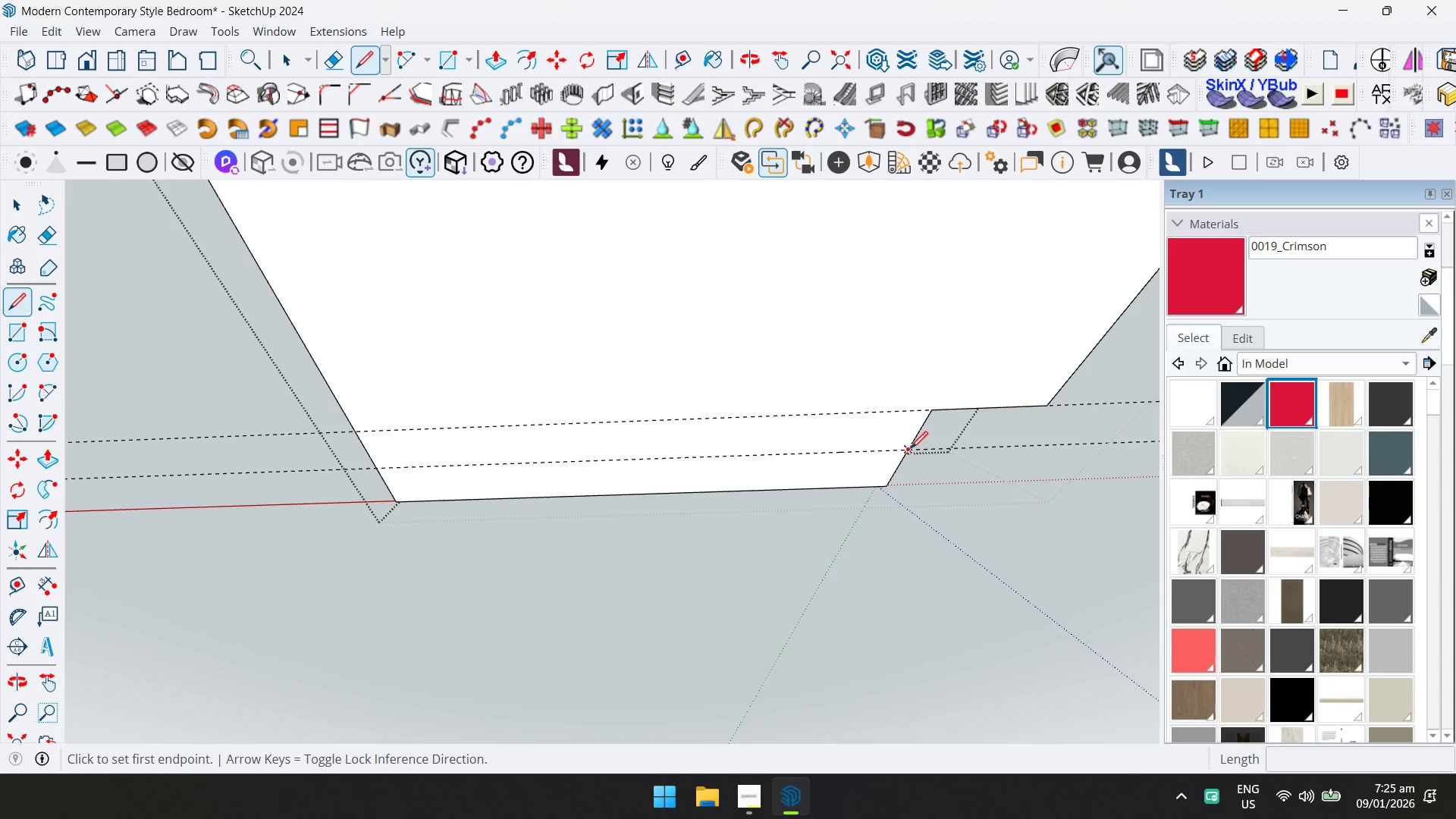 
left_click([911, 448])
 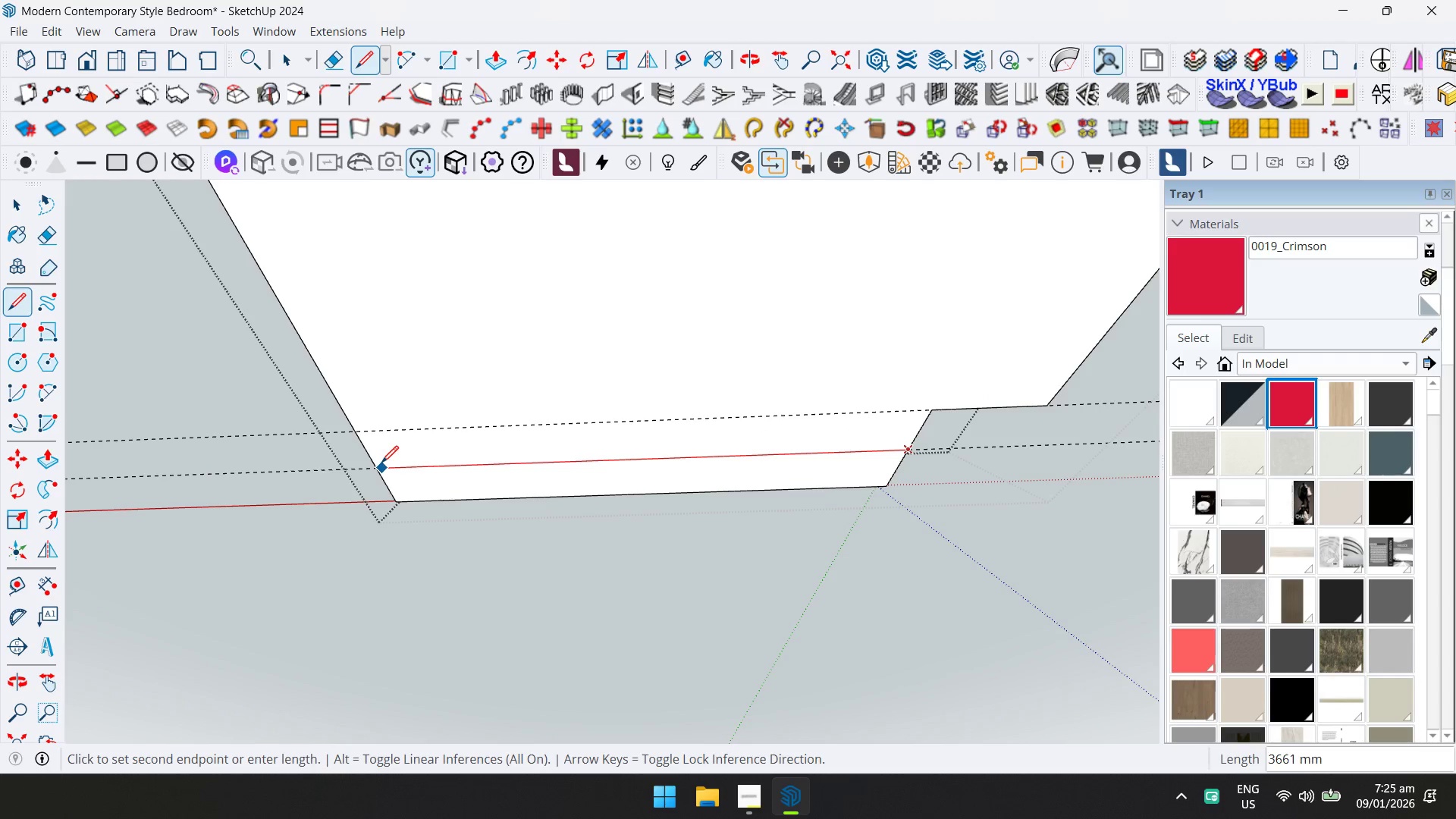 
left_click([374, 464])
 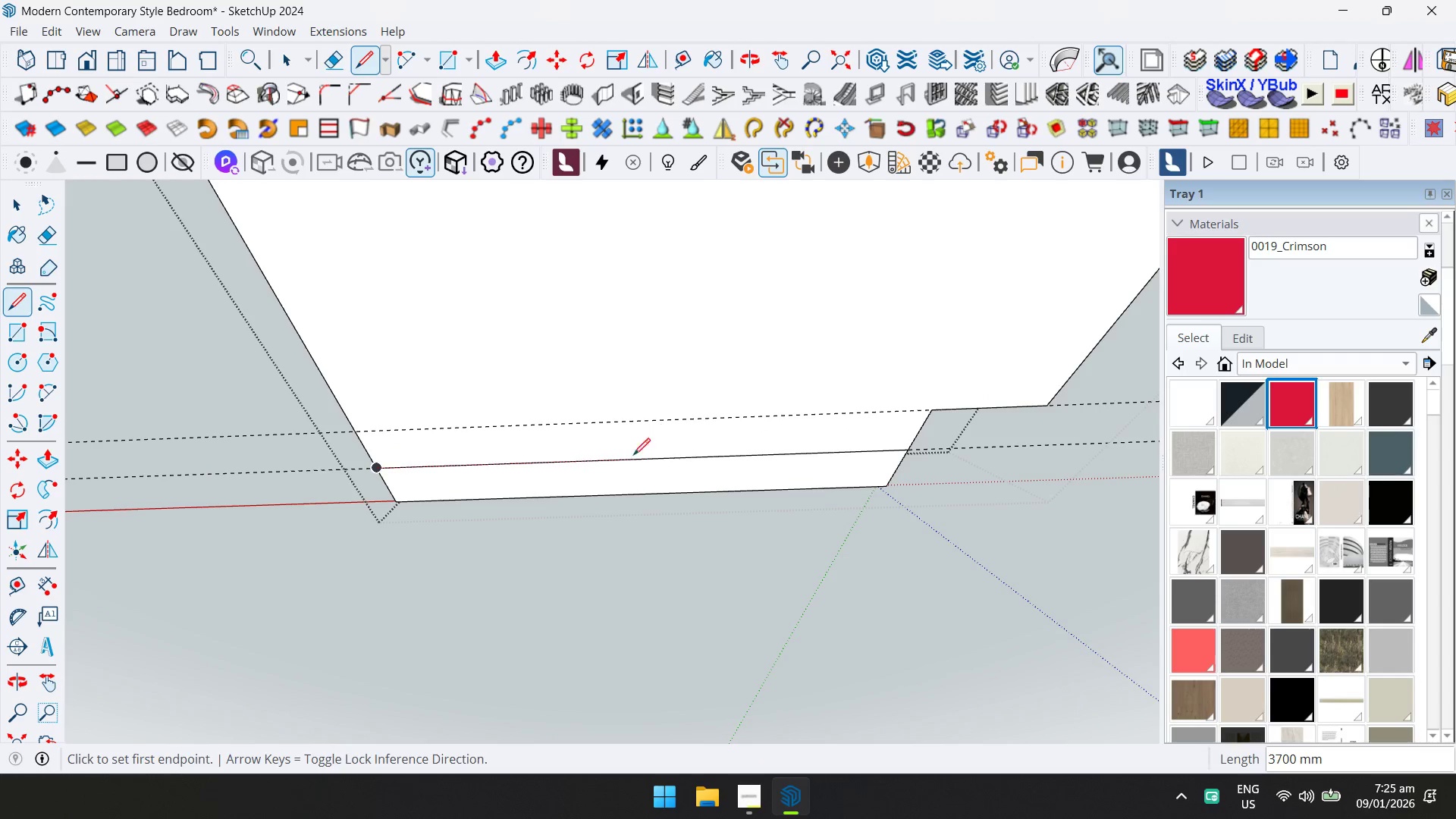 
key(T)
 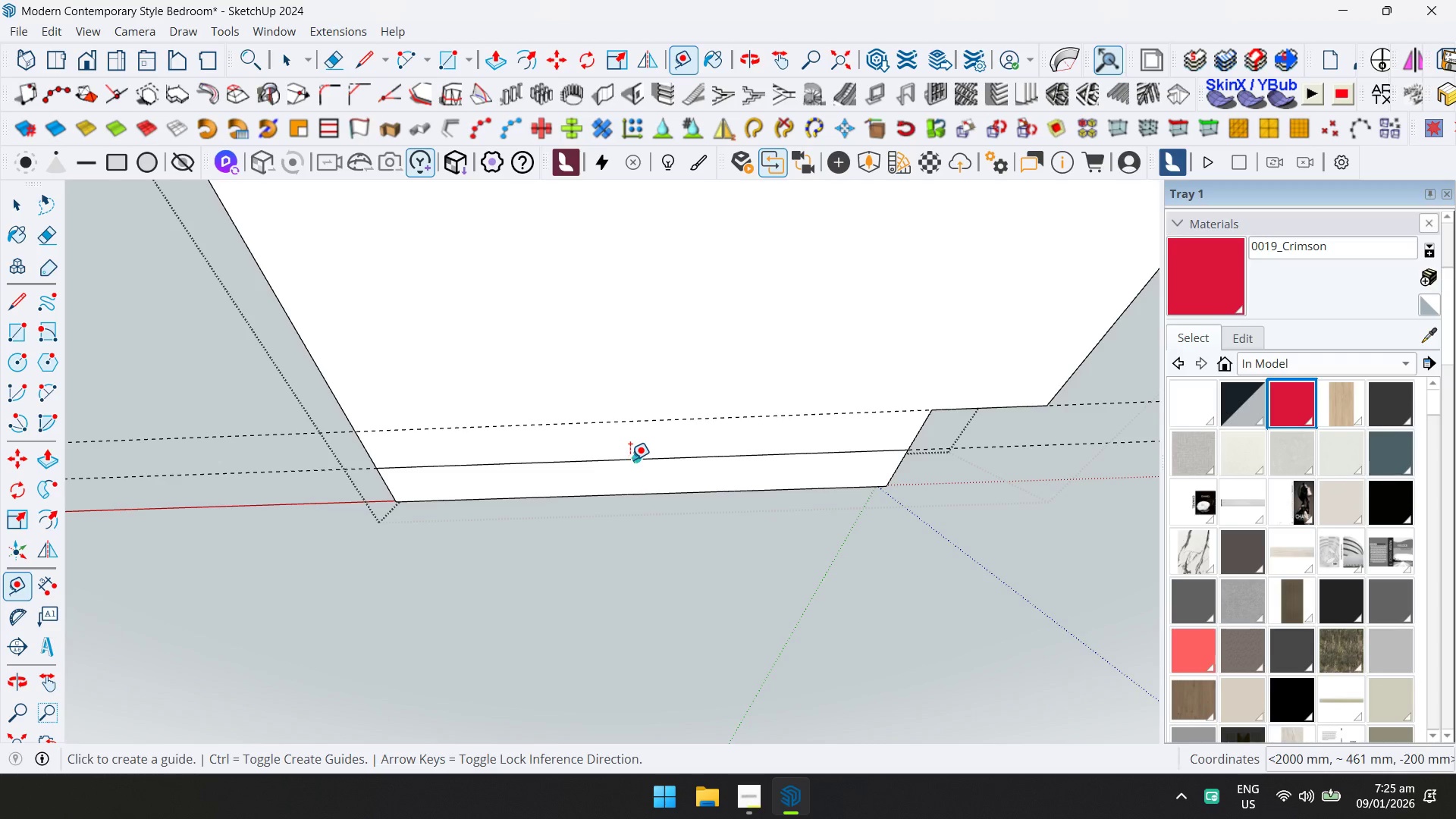 
left_click([631, 460])
 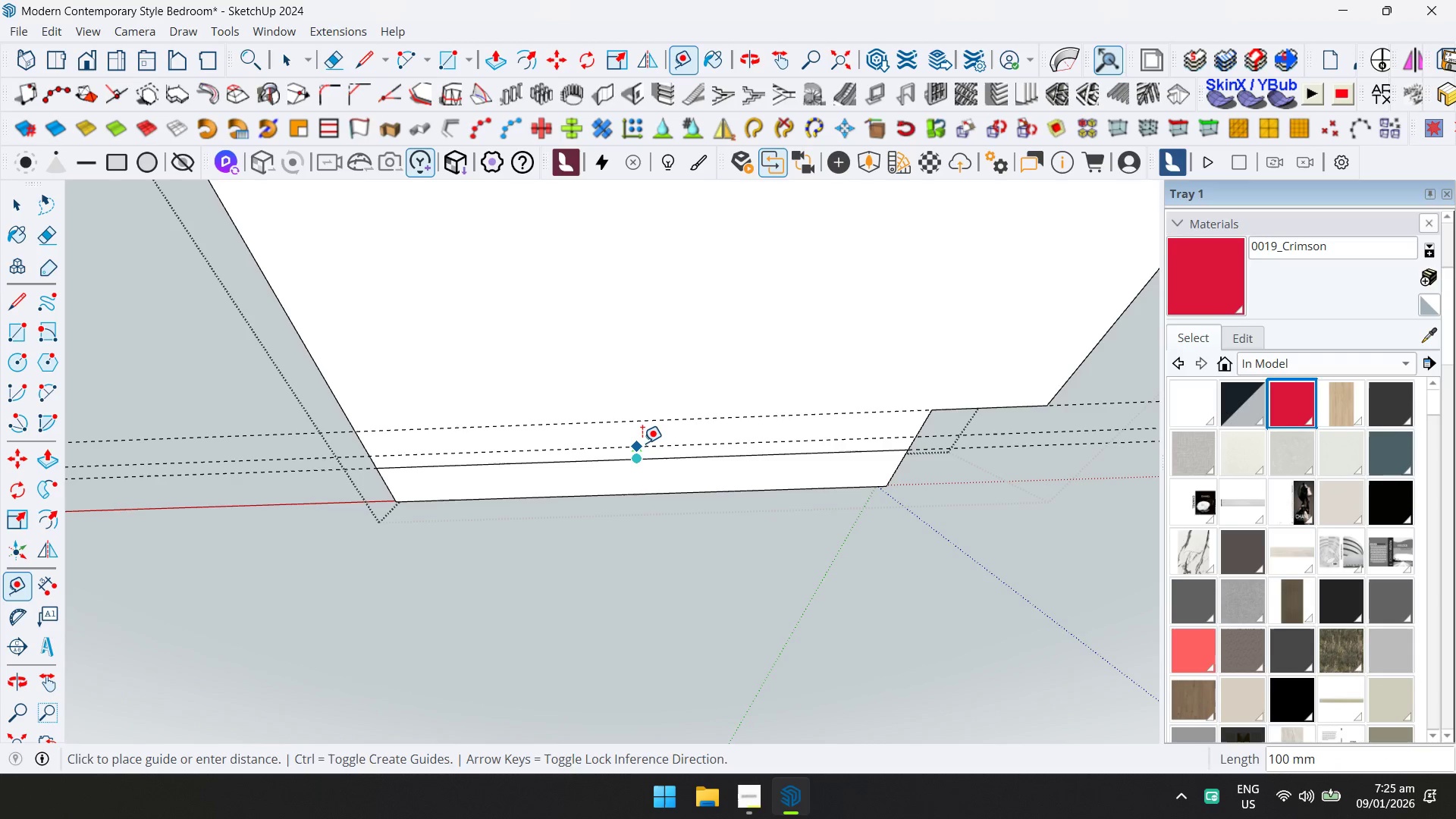 
type(200)
 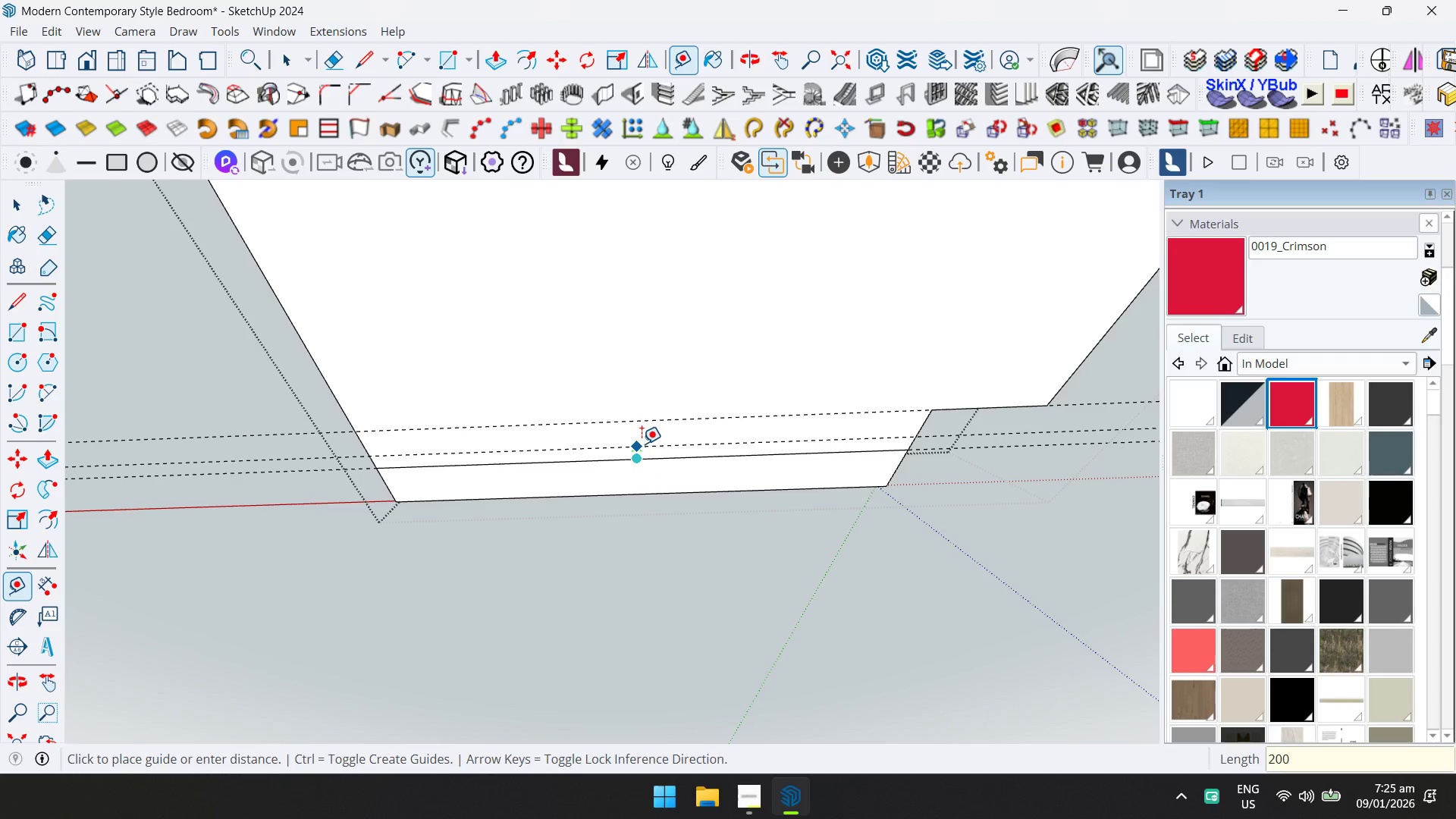 
key(Enter)
 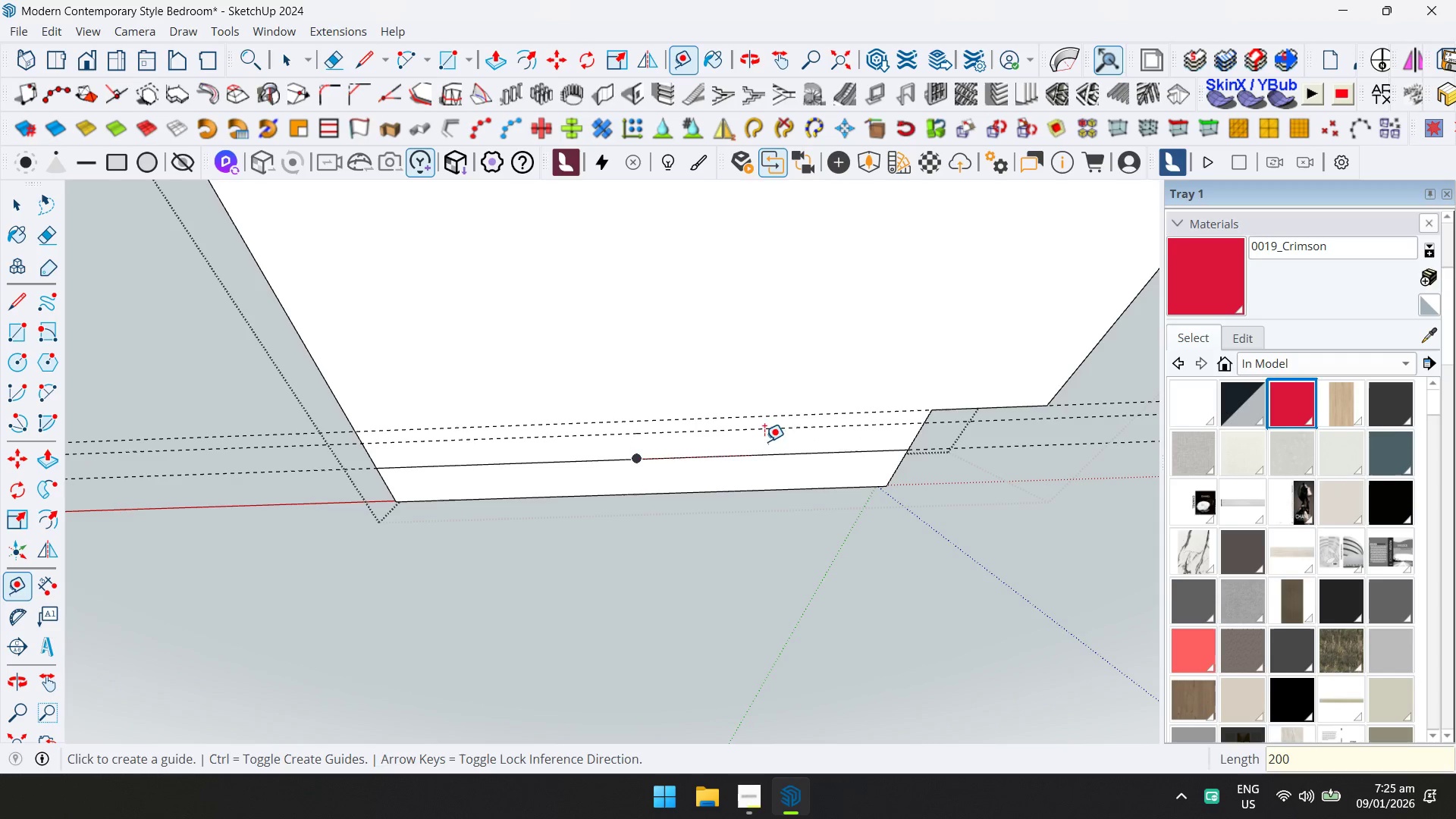 
key(L)
 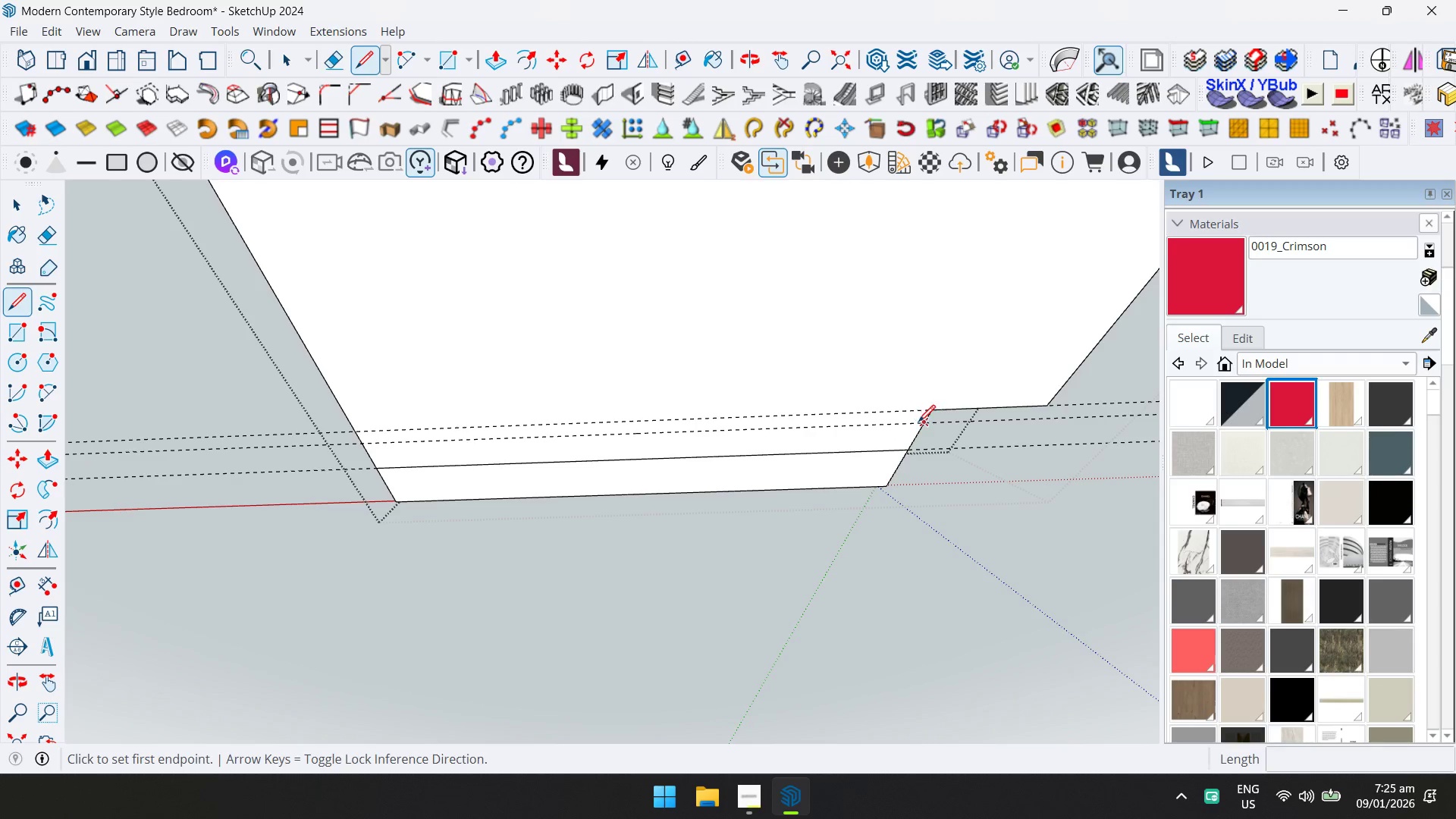 
left_click([922, 425])
 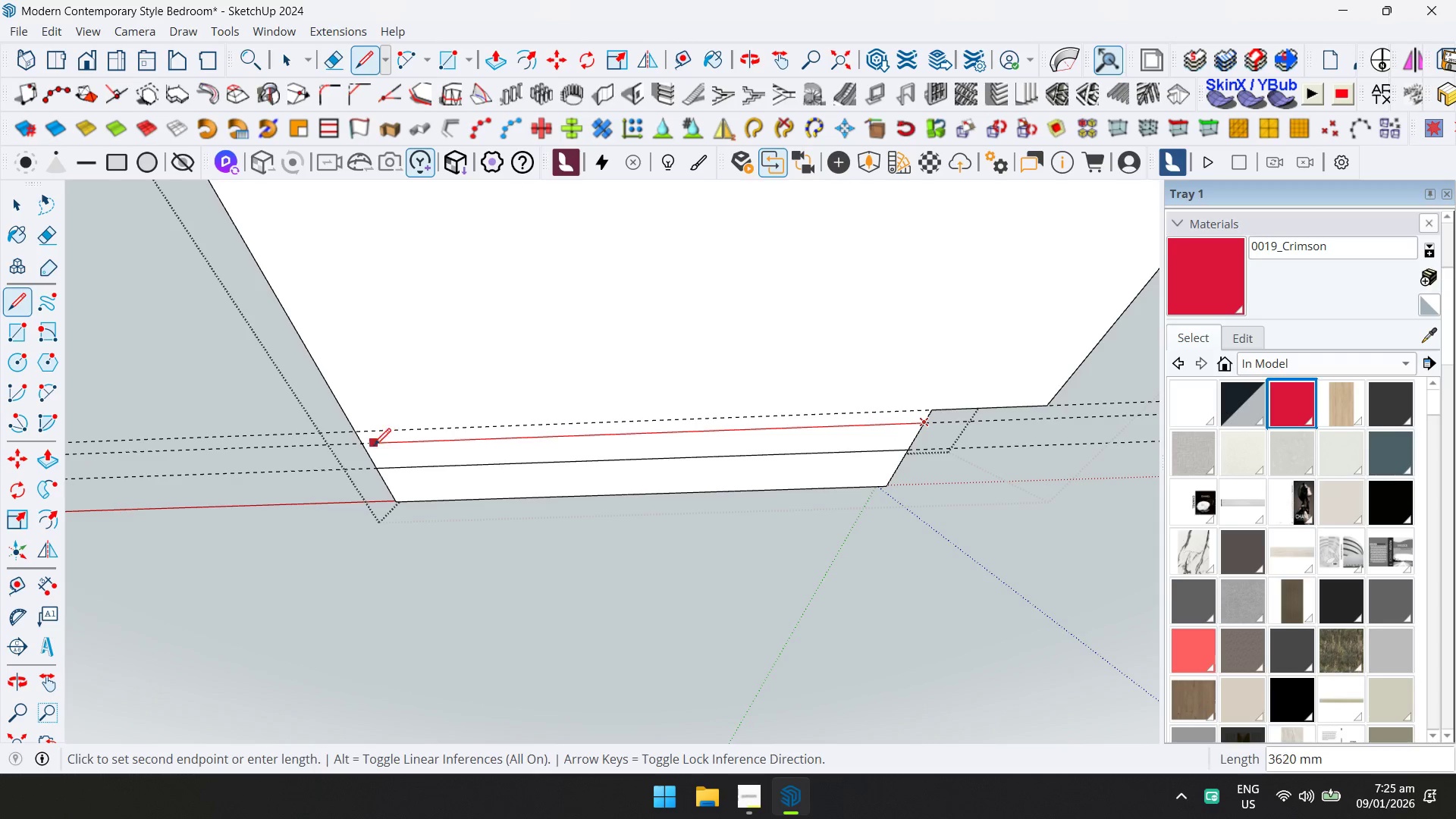 
left_click([367, 445])
 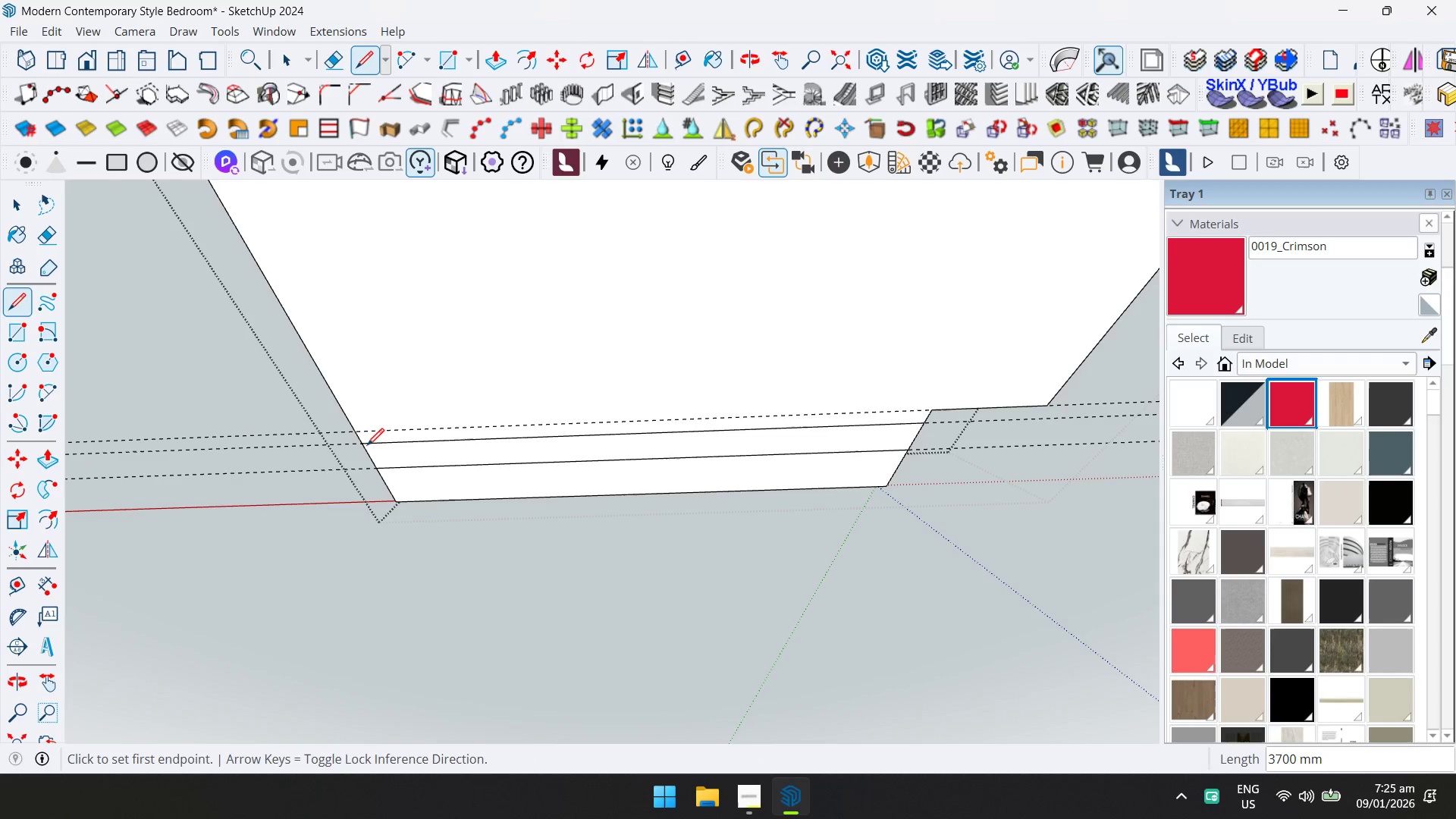 
key(Shift+1)
 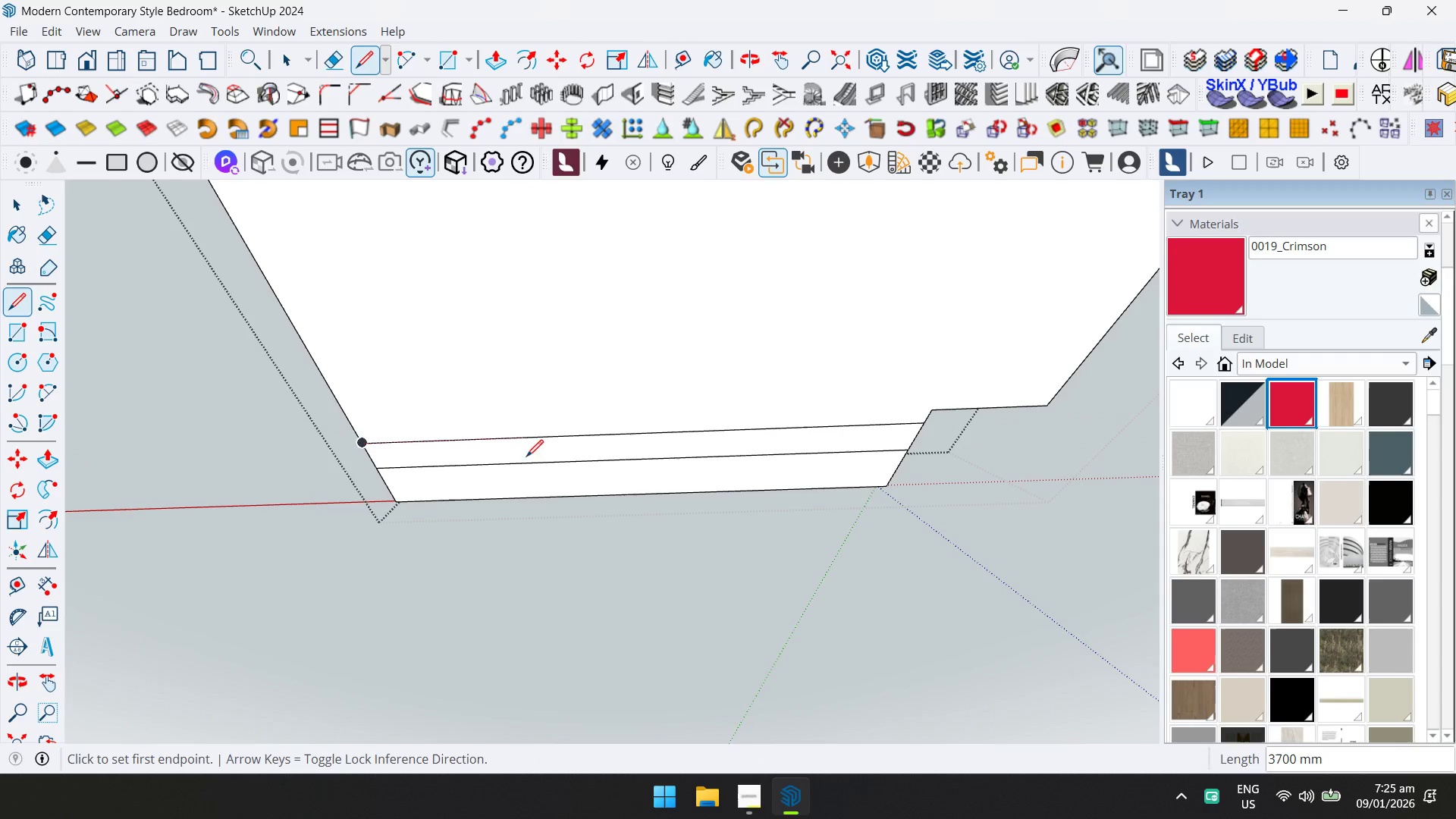 
key(P)
 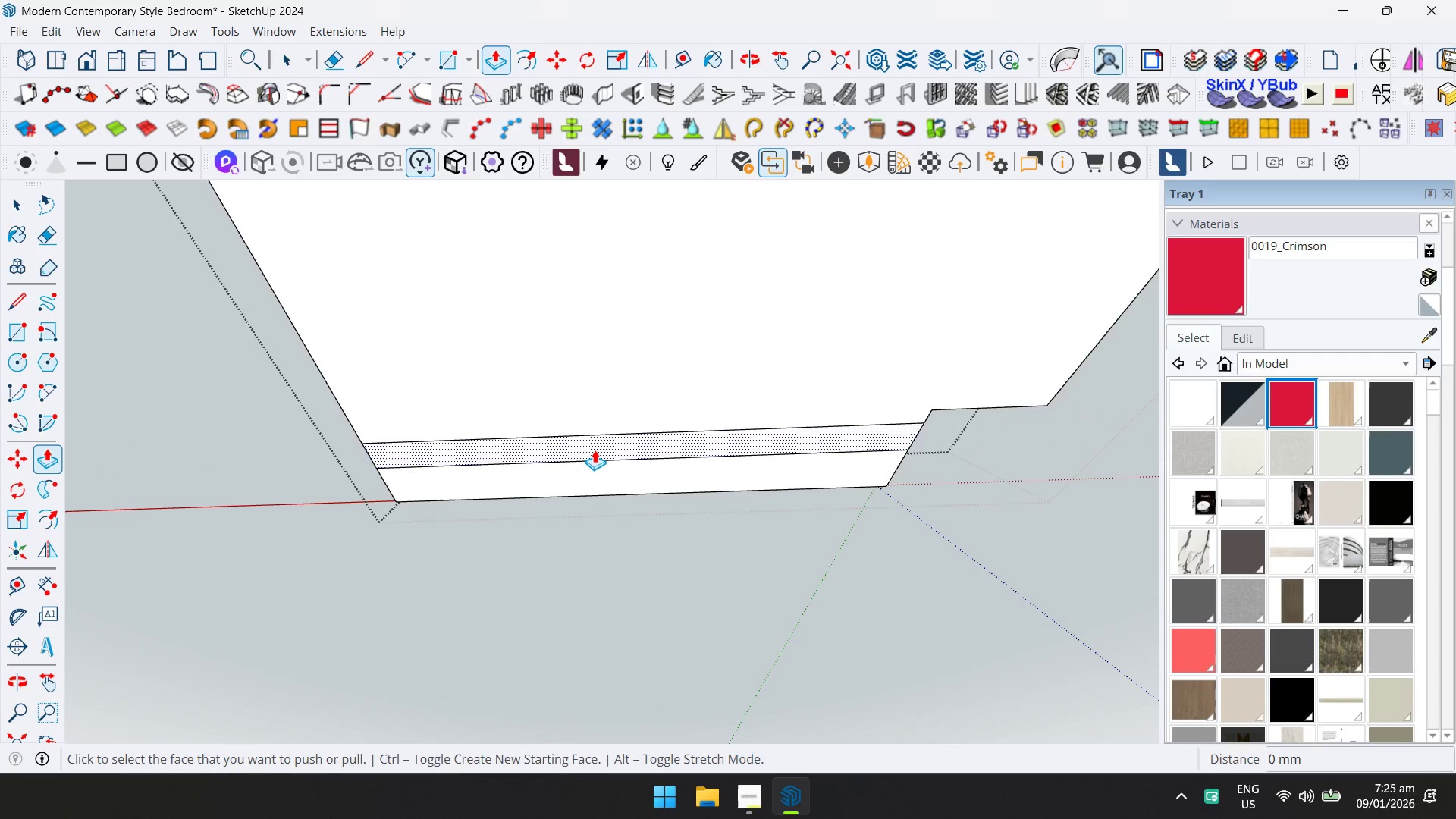 
double_click([595, 450])
 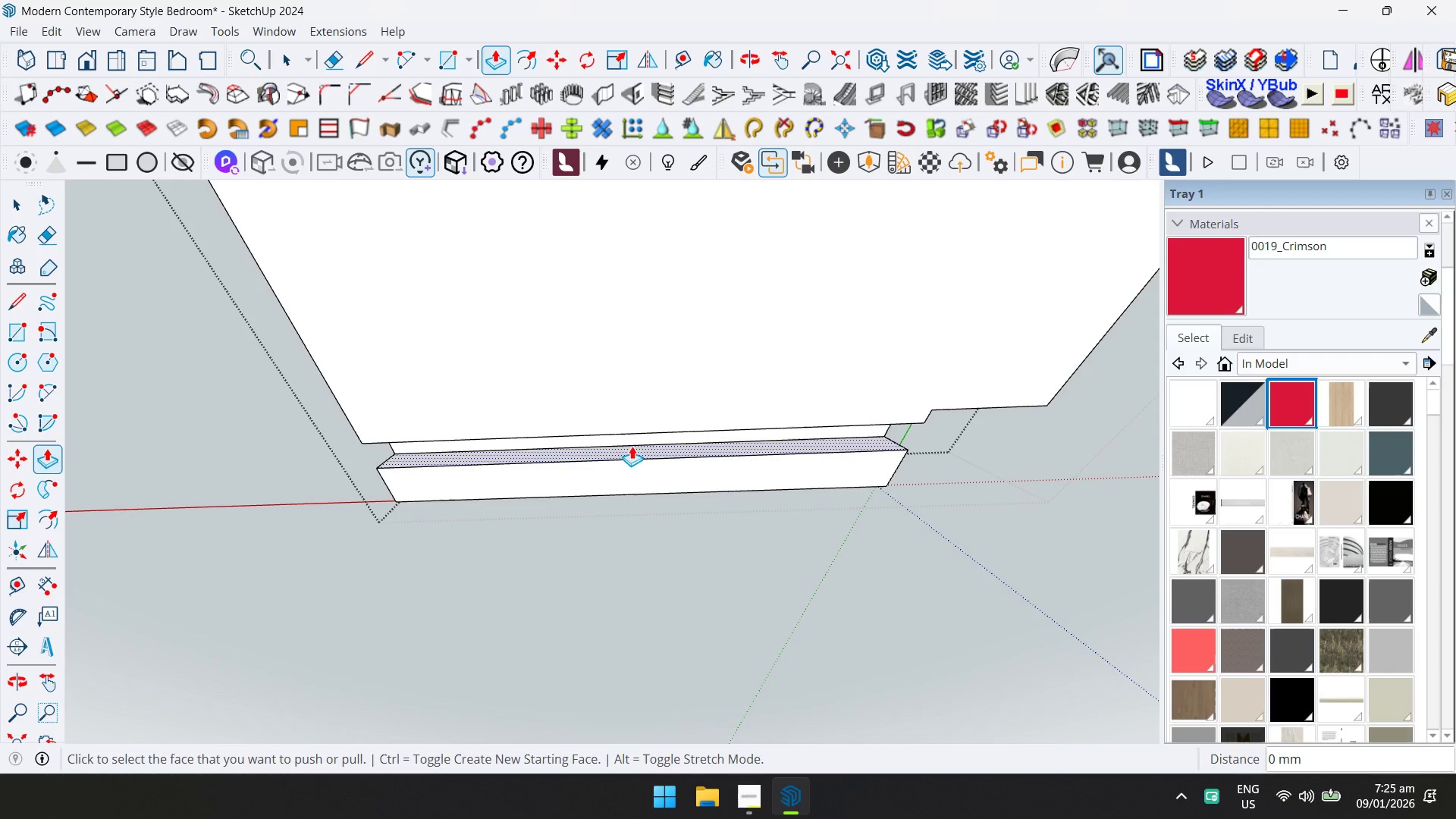 
left_click([1195, 284])
 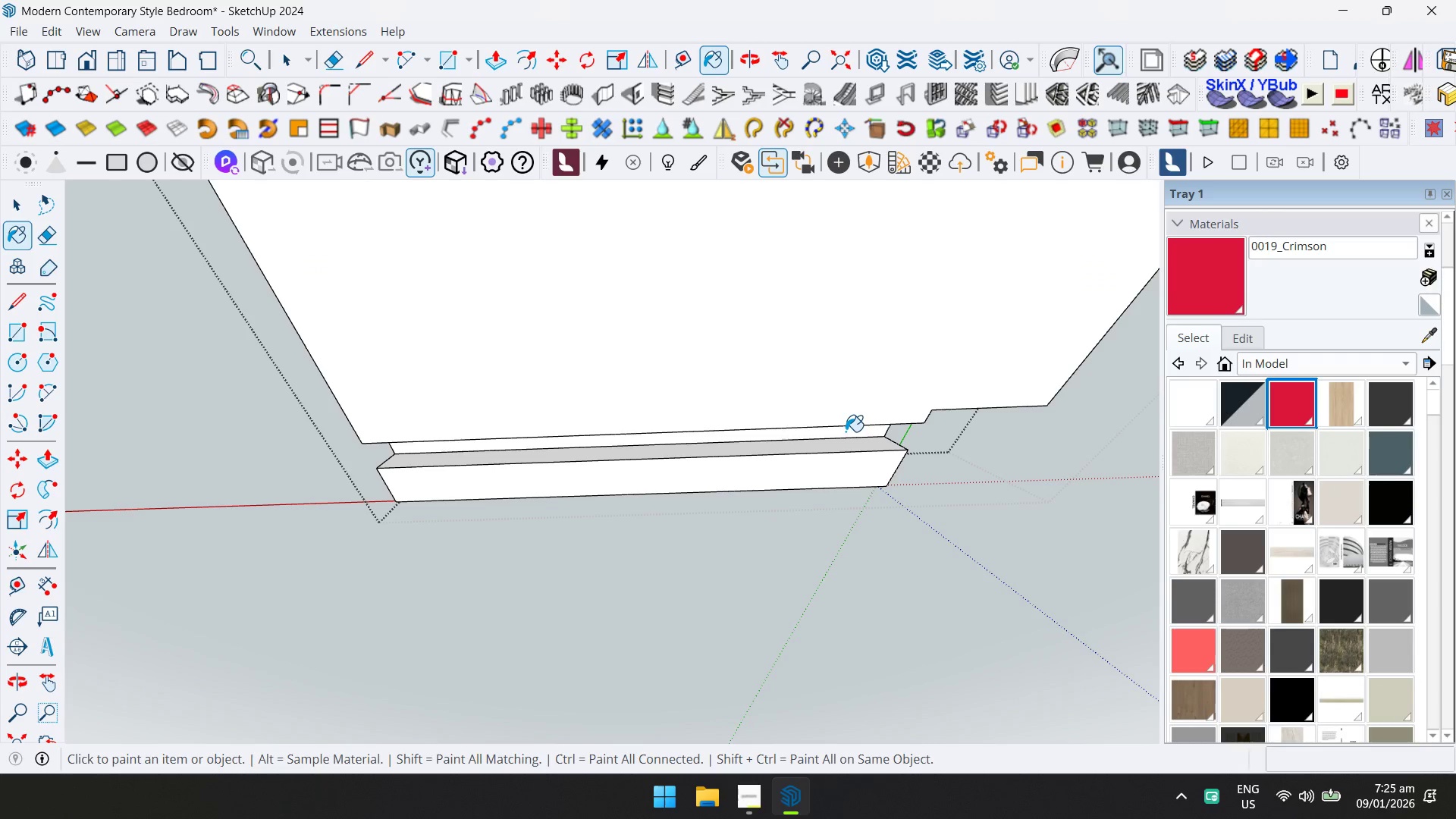 
type(ddp)
 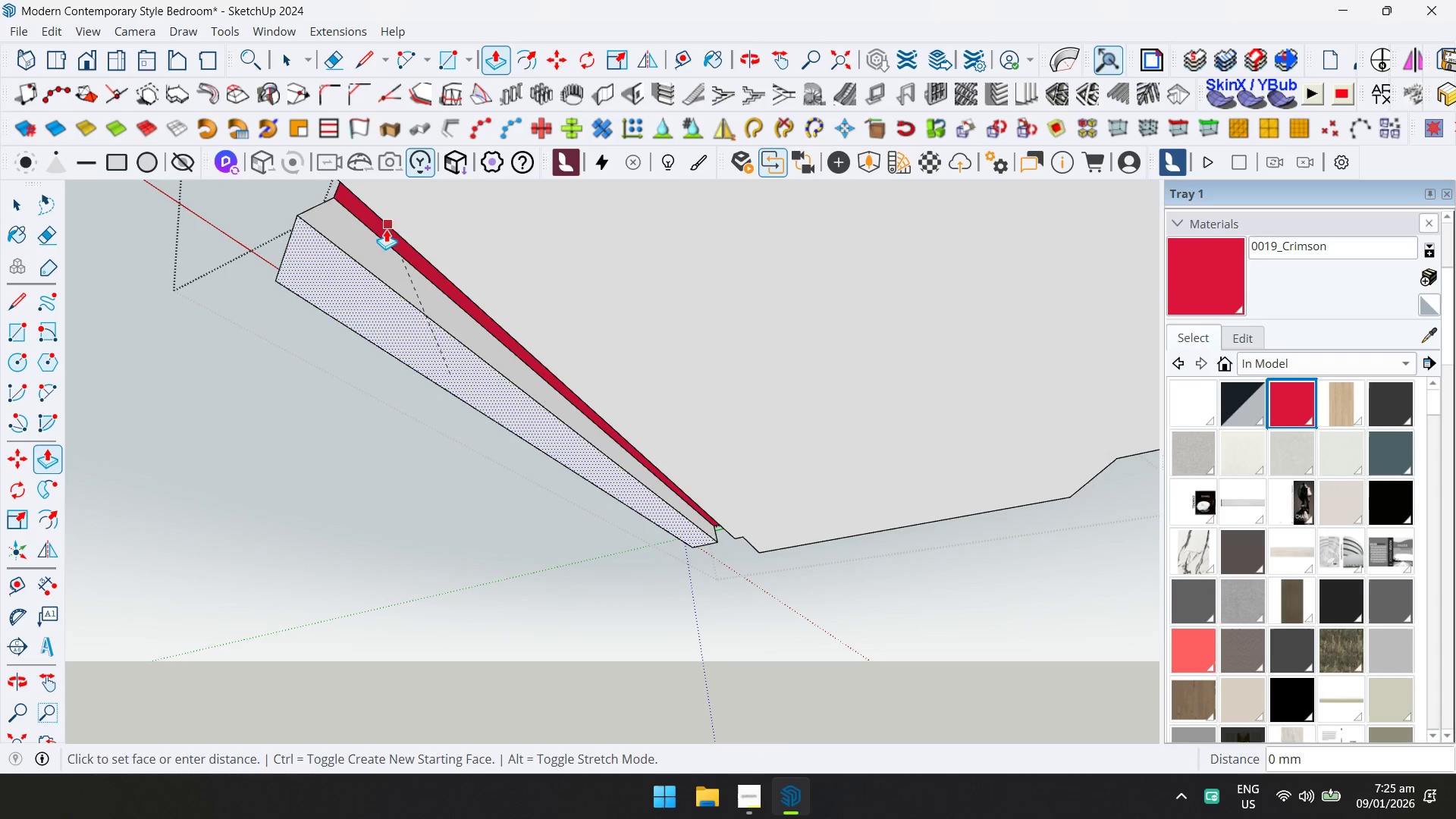 
left_click([372, 234])
 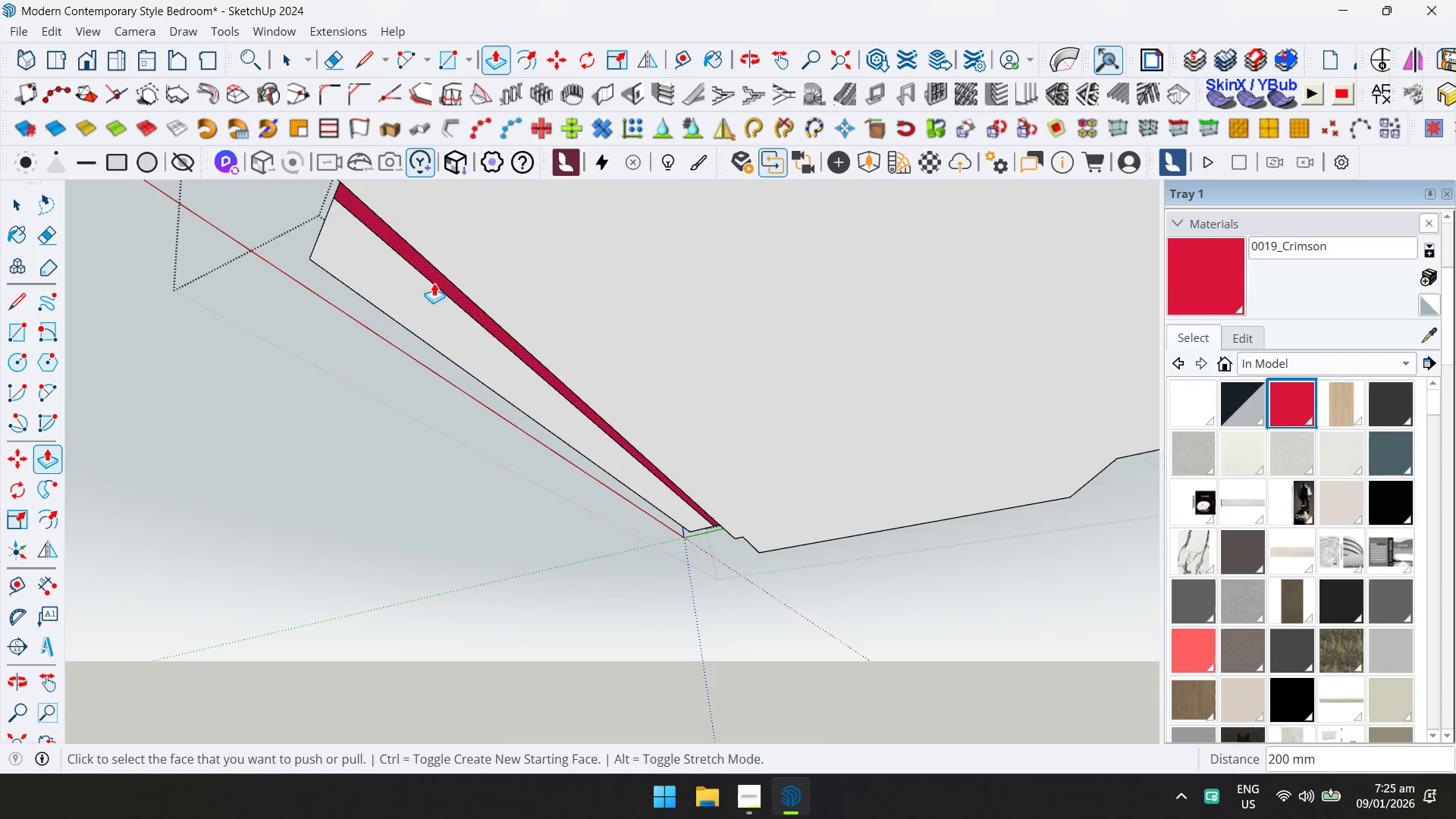 
key(D)
 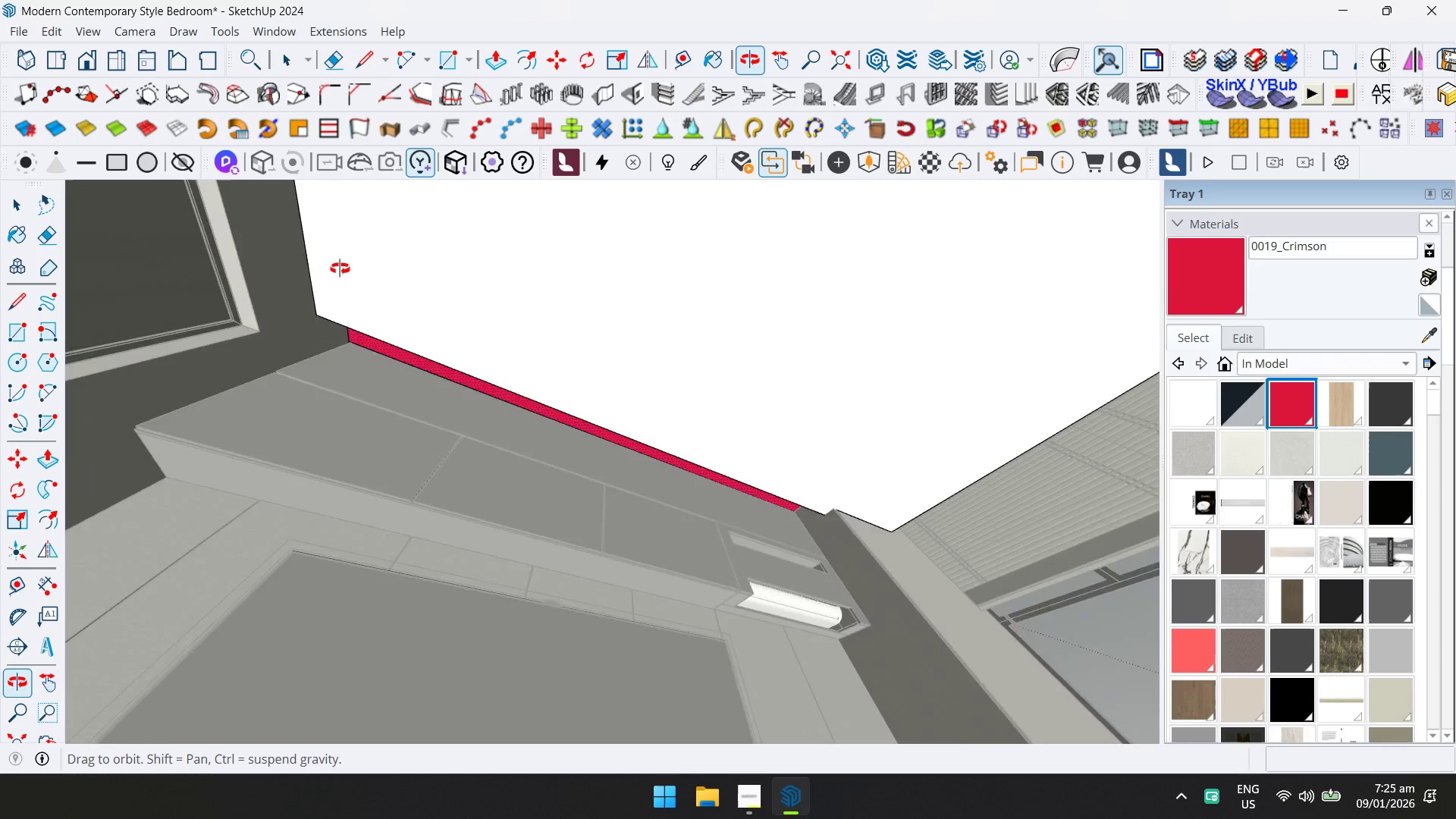 
scroll: coordinate [681, 453], scroll_direction: up, amount: 3.0
 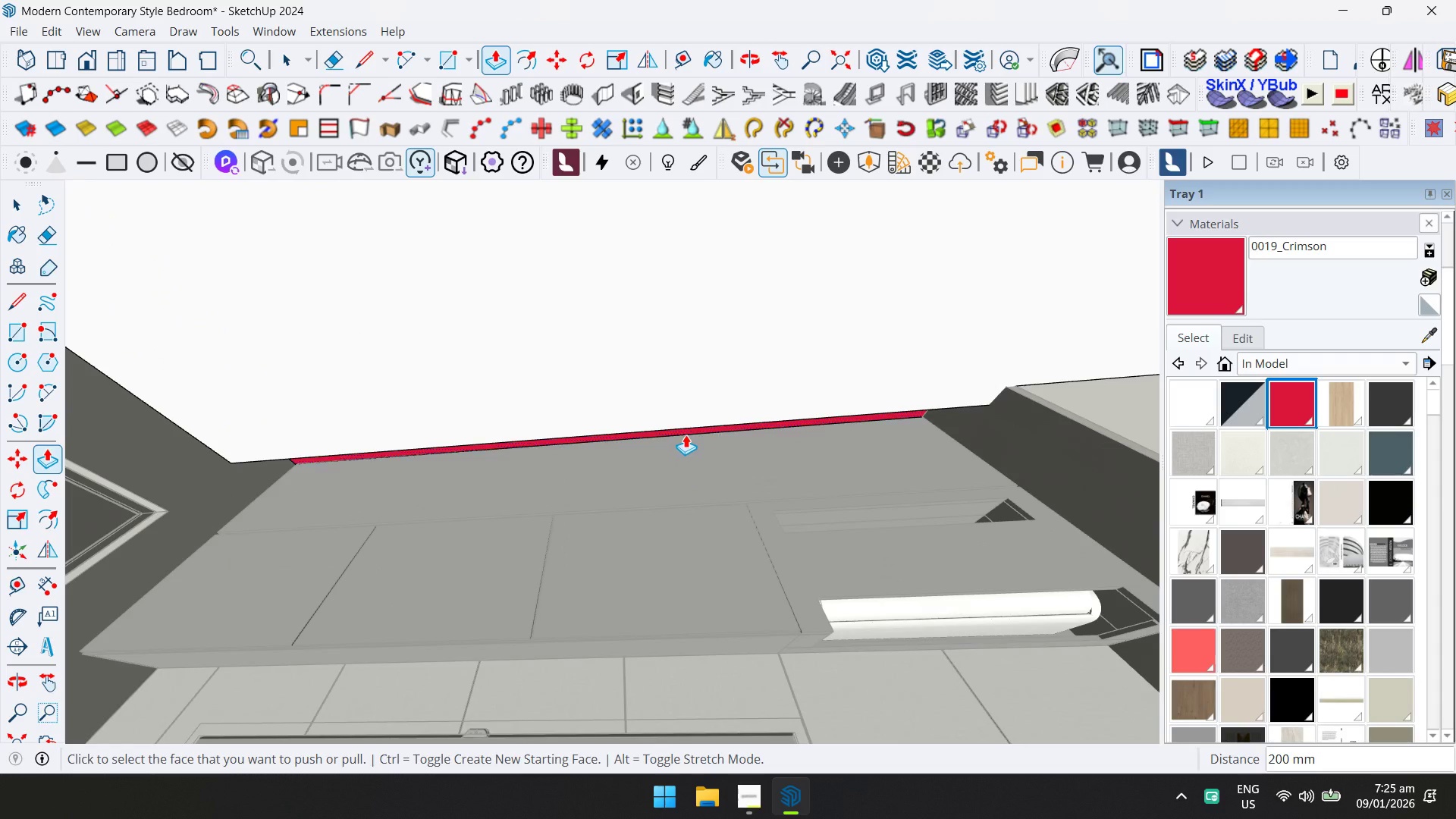 
left_click([686, 435])
 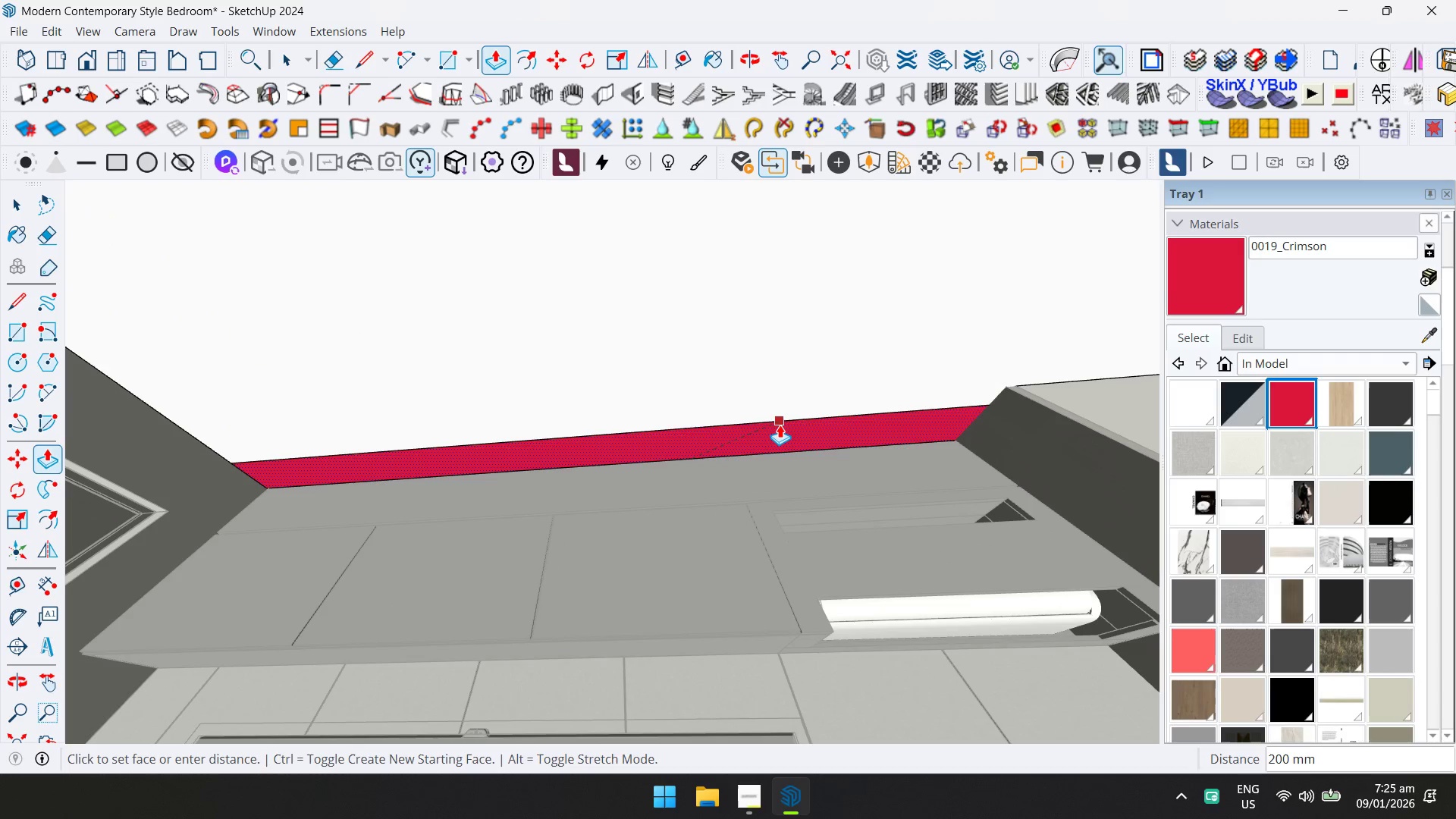 
type(100)
 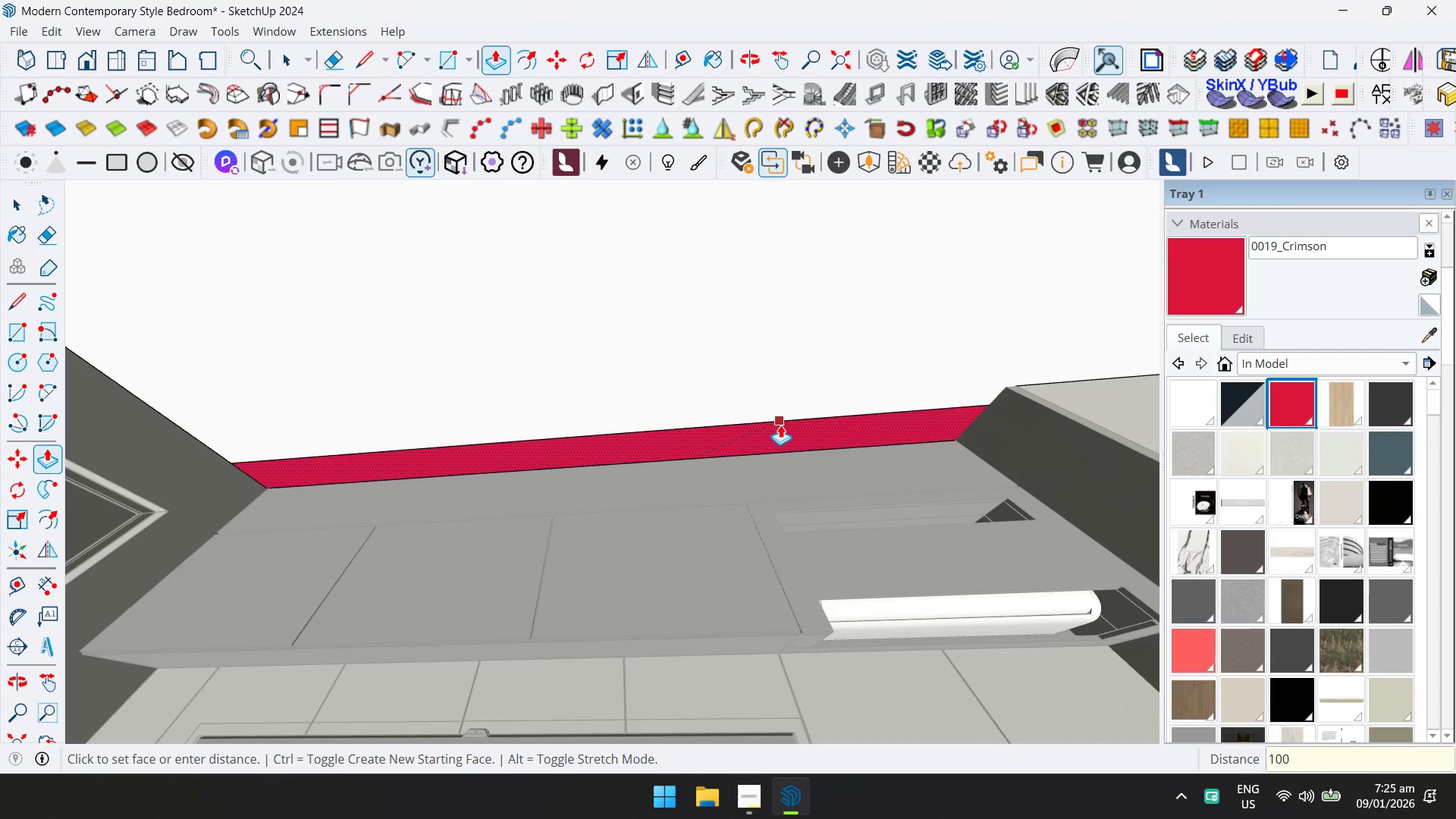 
key(Enter)
 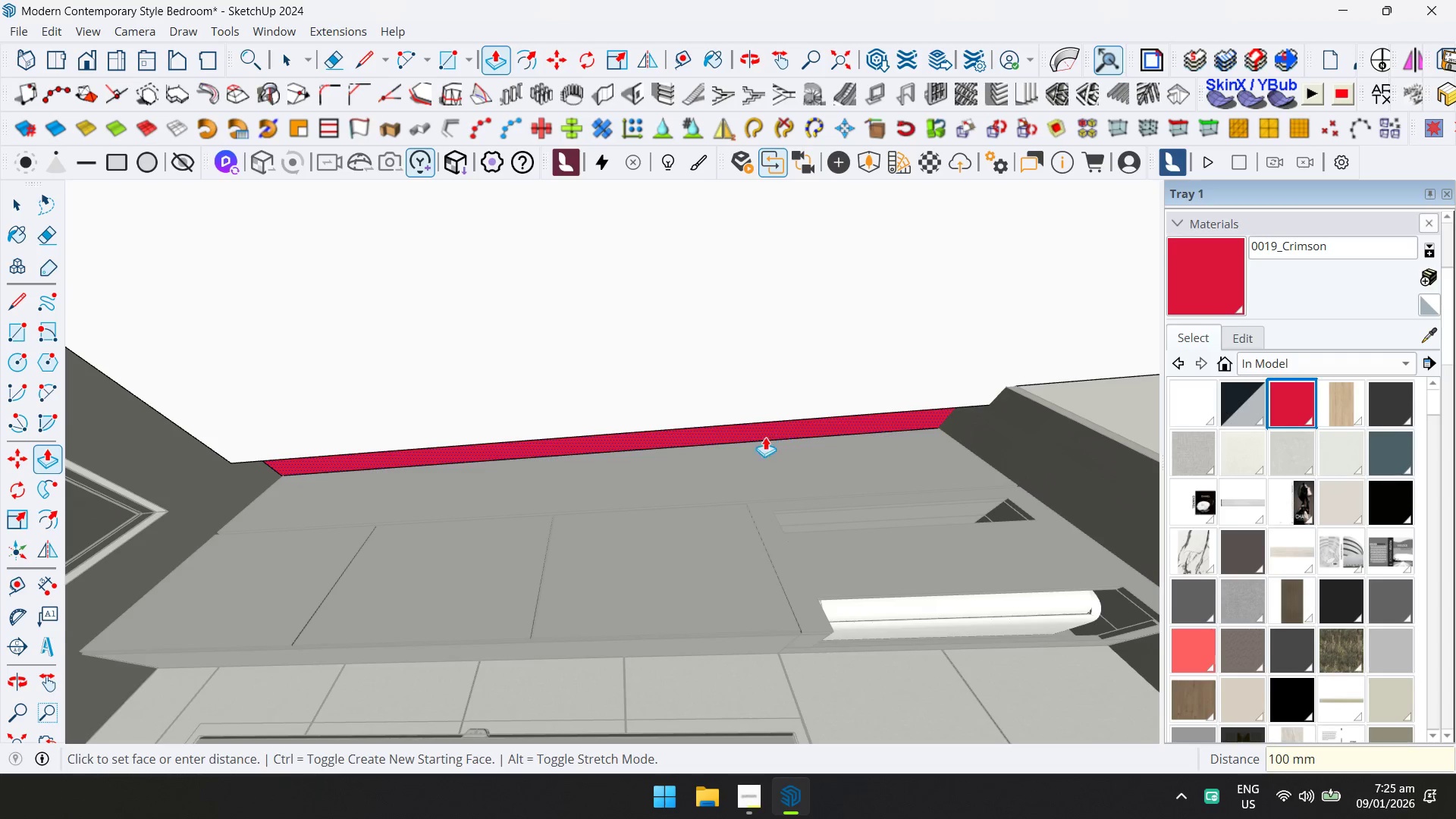 
key(Space)
 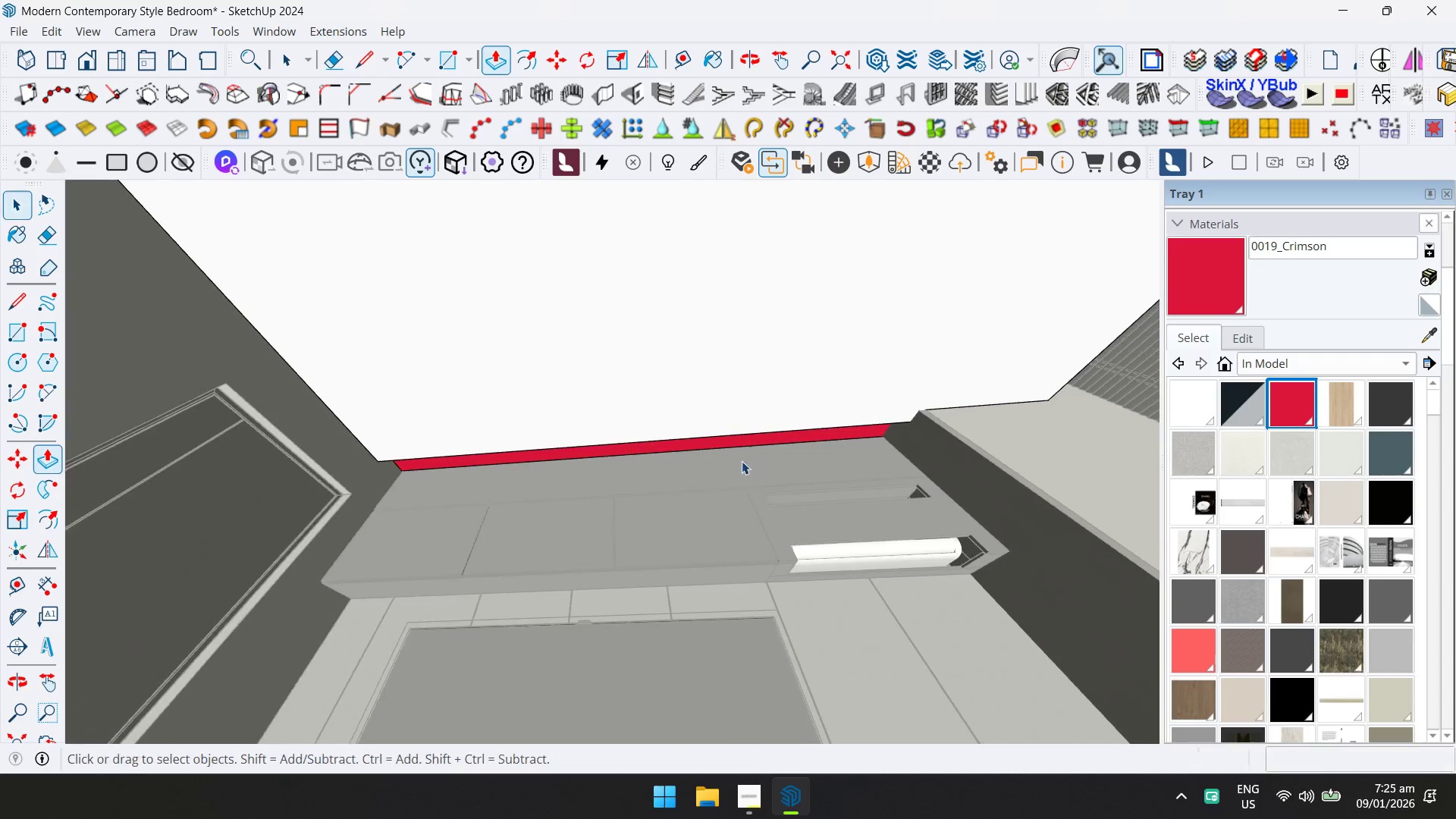 
key(Escape)
 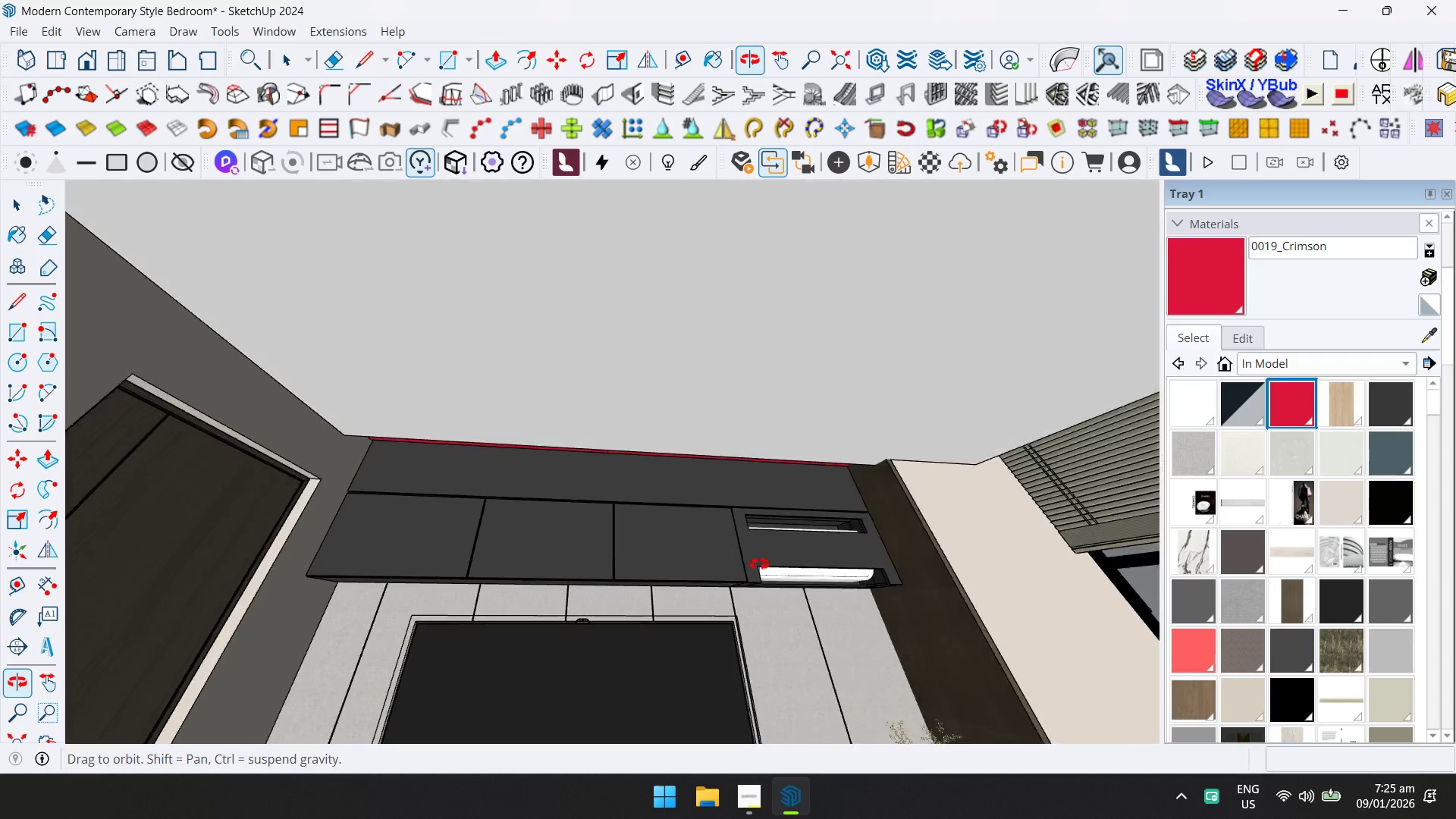 
scroll: coordinate [742, 461], scroll_direction: down, amount: 4.0
 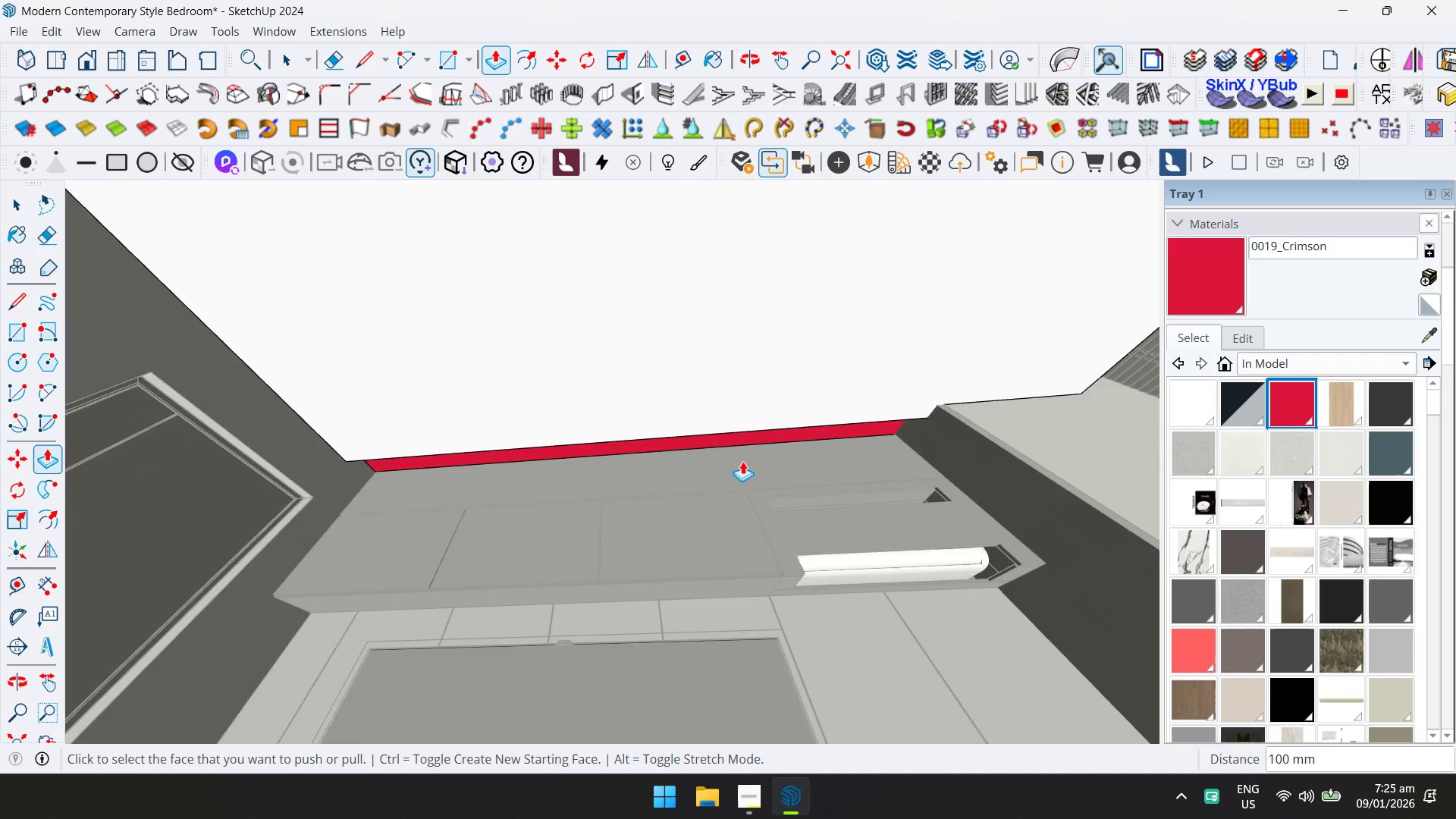 
hold_key(key=ShiftLeft, duration=0.31)
 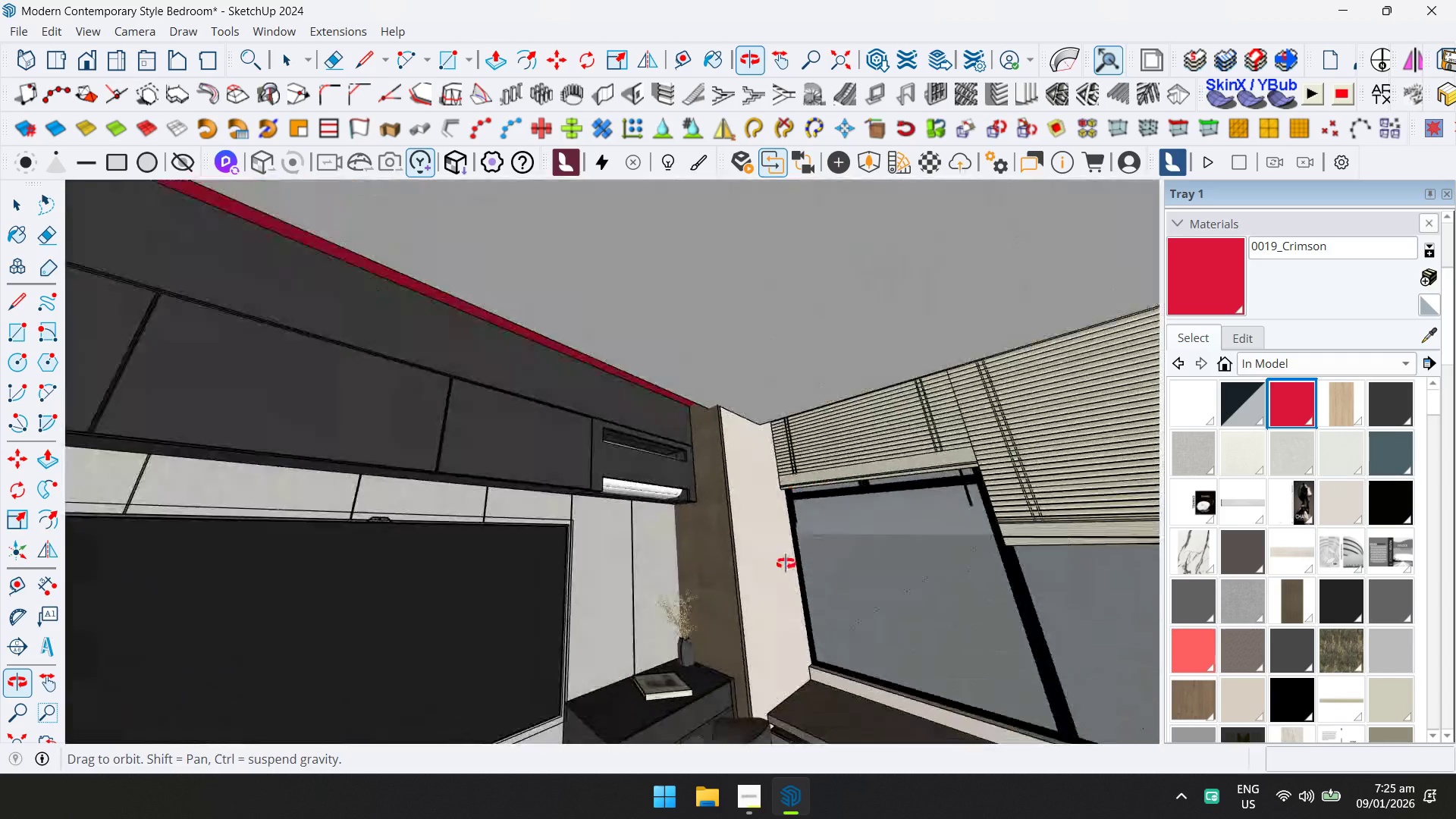 
hold_key(key=ShiftLeft, duration=0.36)
 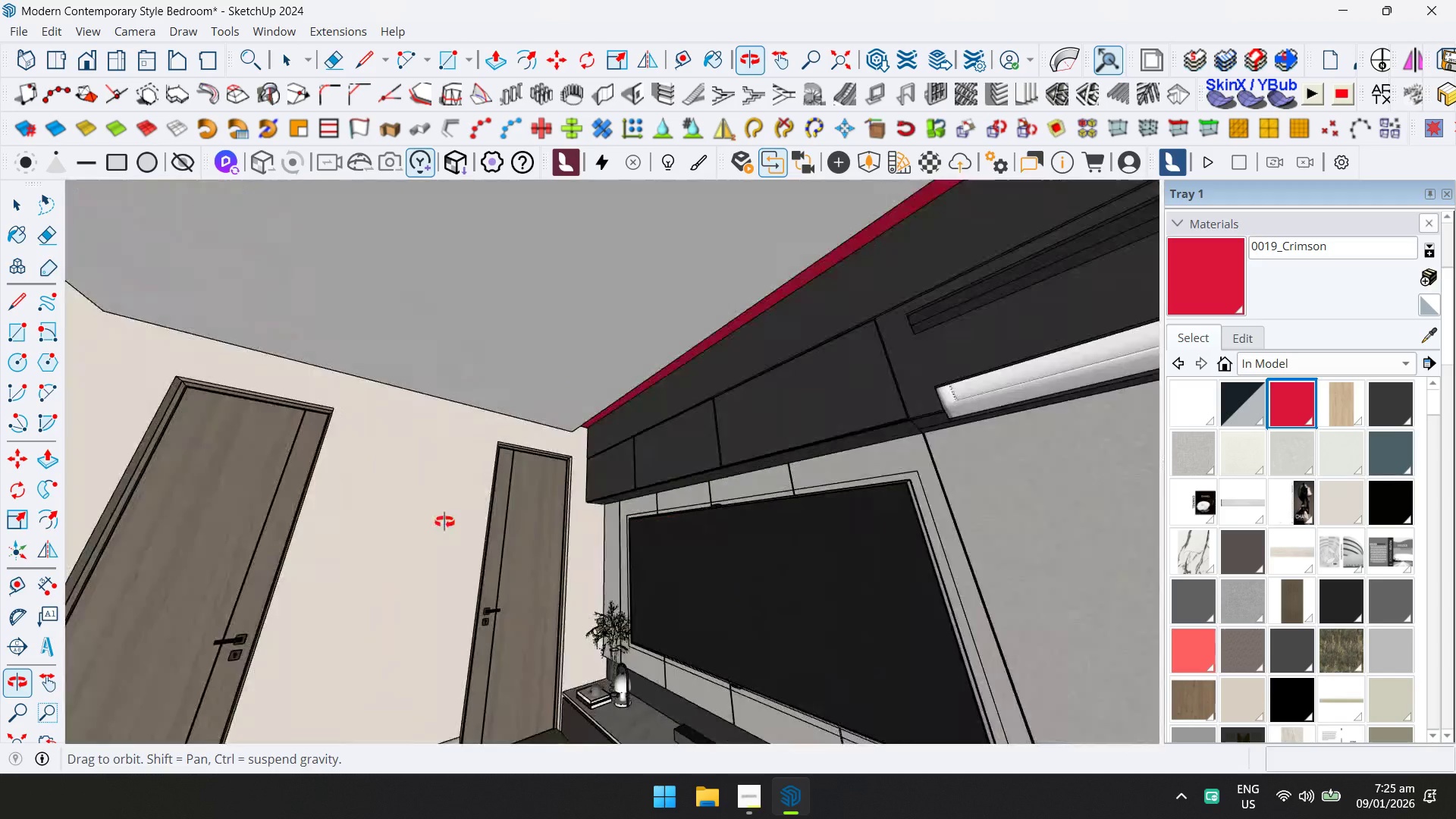 
key(Shift+ShiftLeft)
 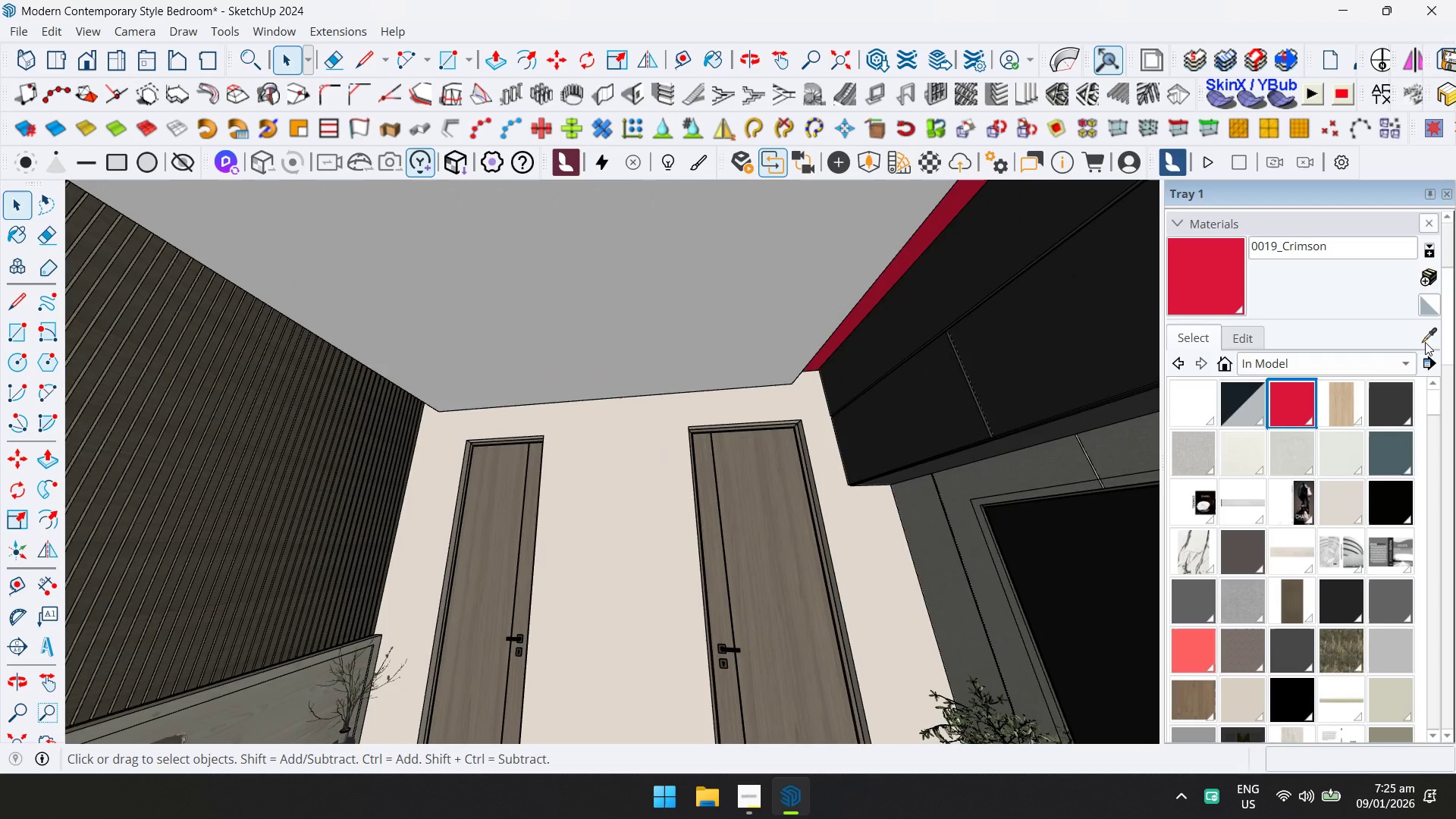 
left_click([564, 473])
 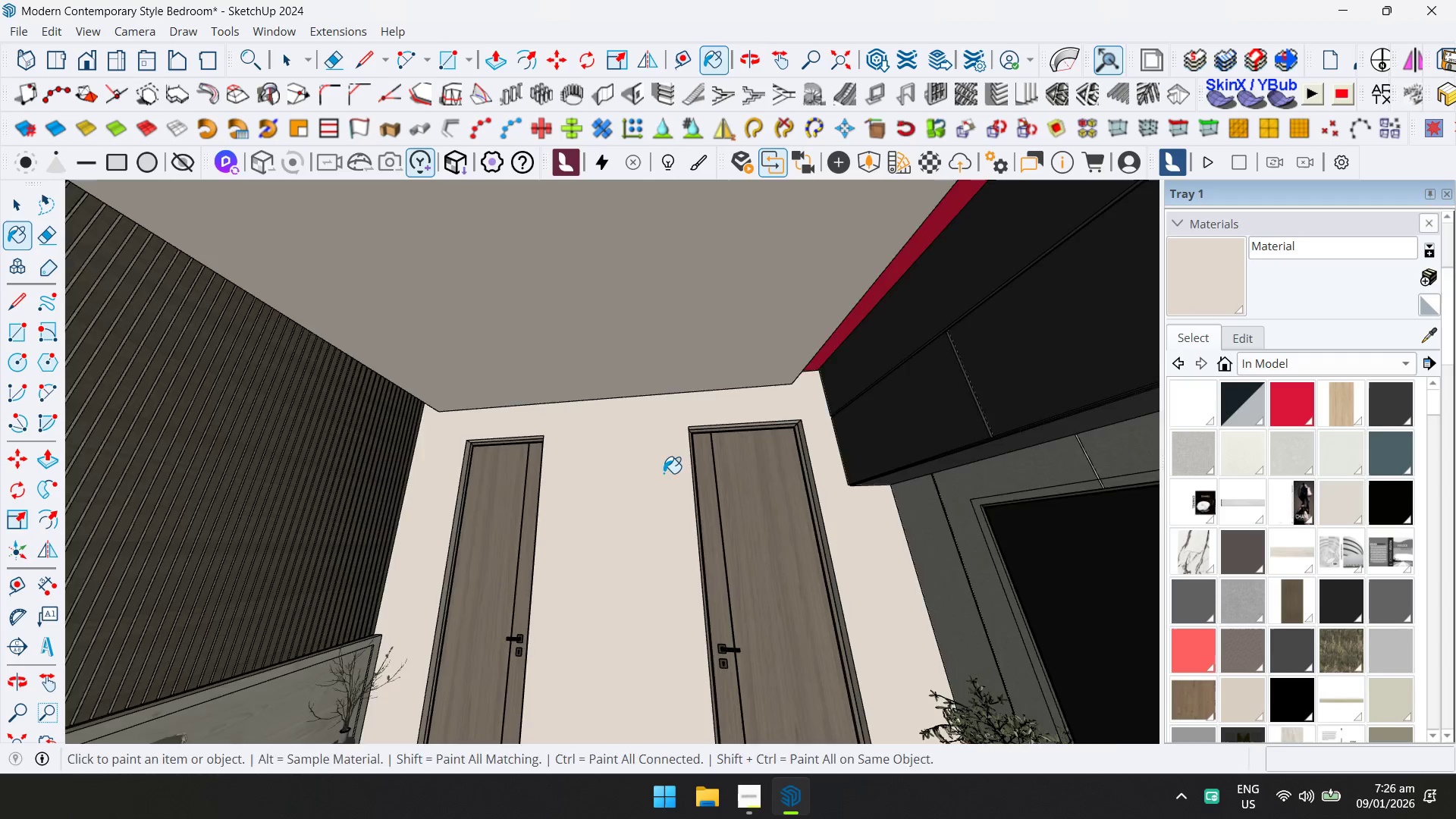 
hold_key(key=ShiftLeft, duration=0.34)
 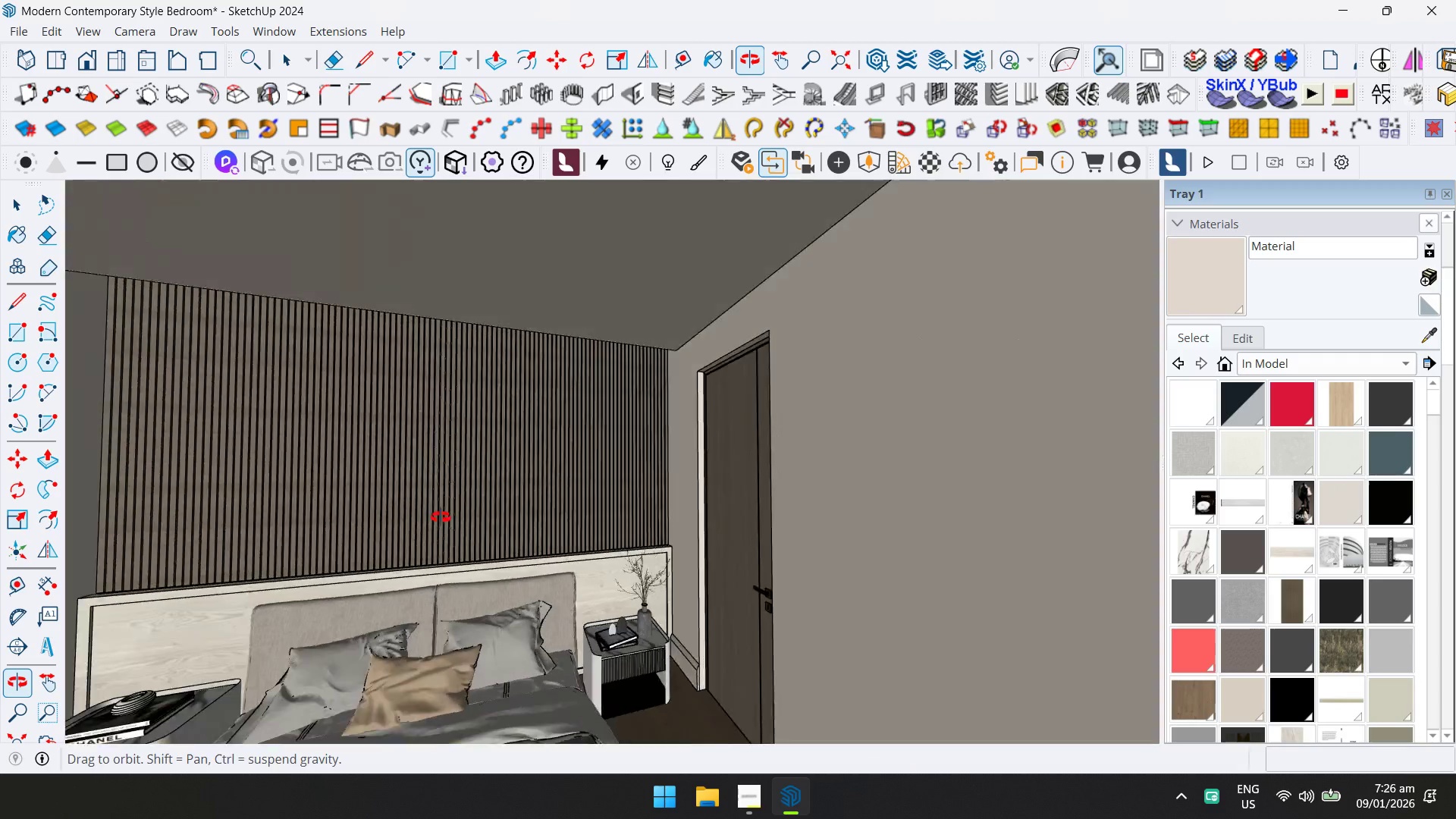 
hold_key(key=ShiftLeft, duration=0.36)
 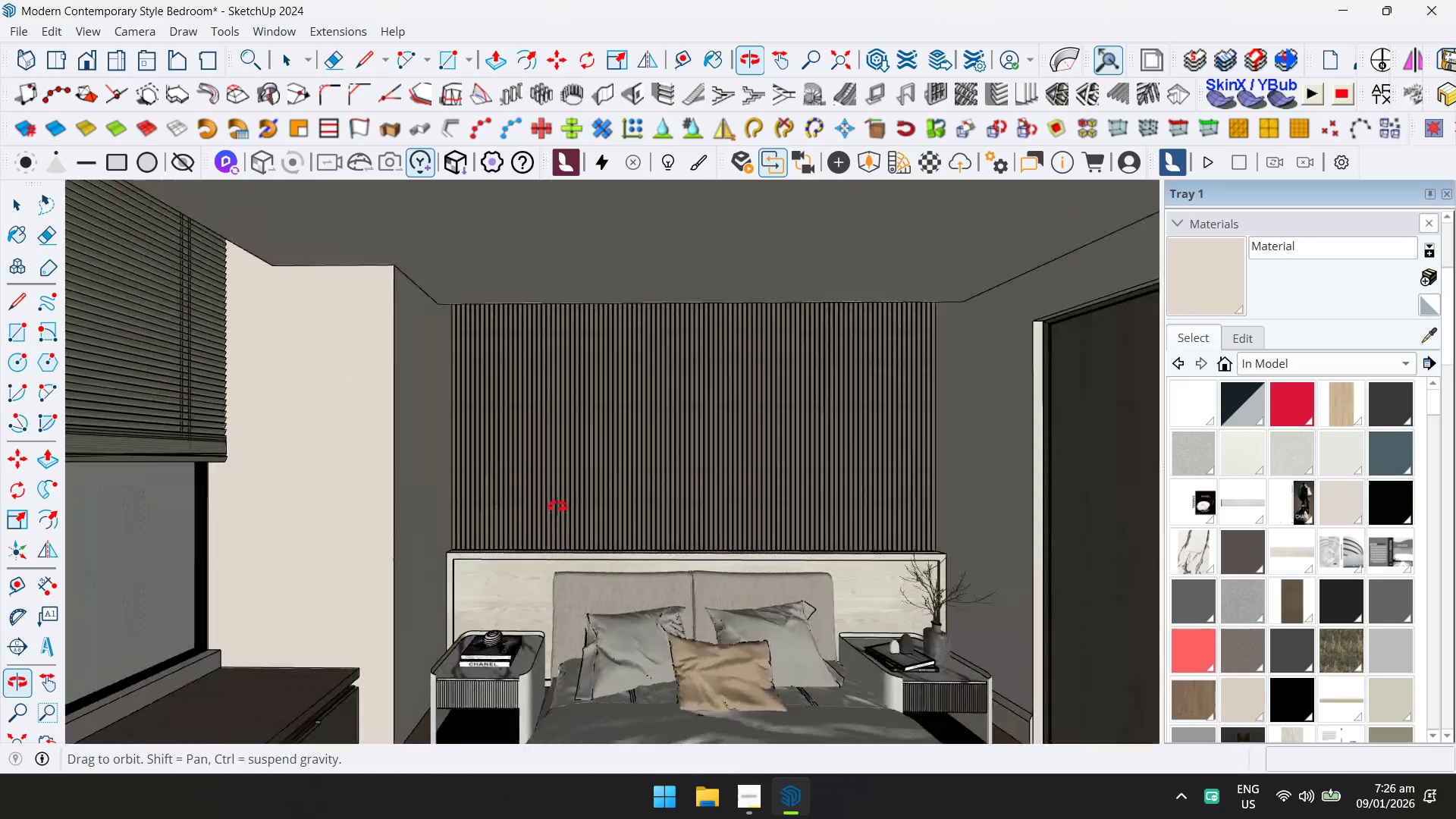 
key(Control+ControlLeft)
 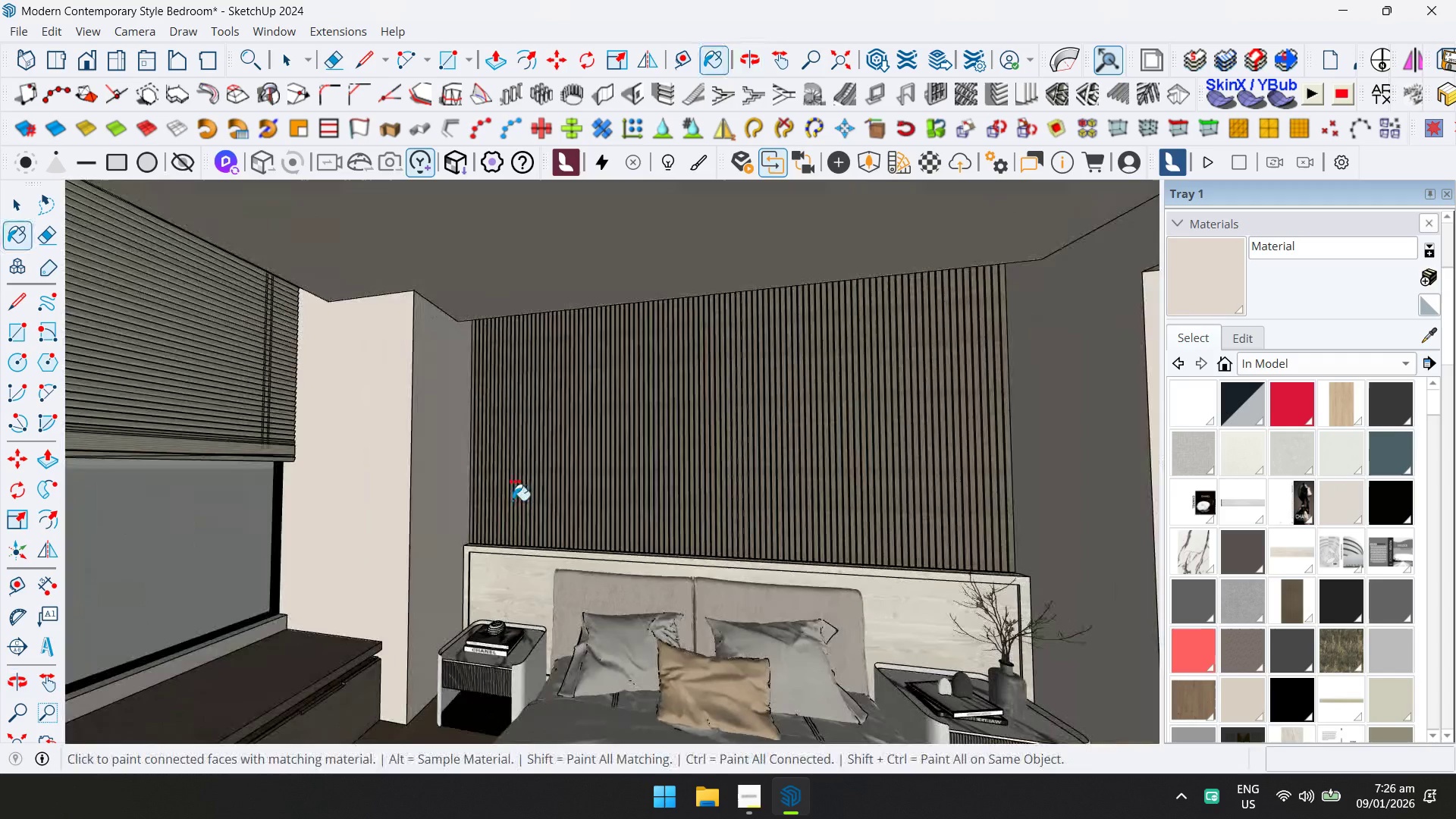 
key(Control+Z)
 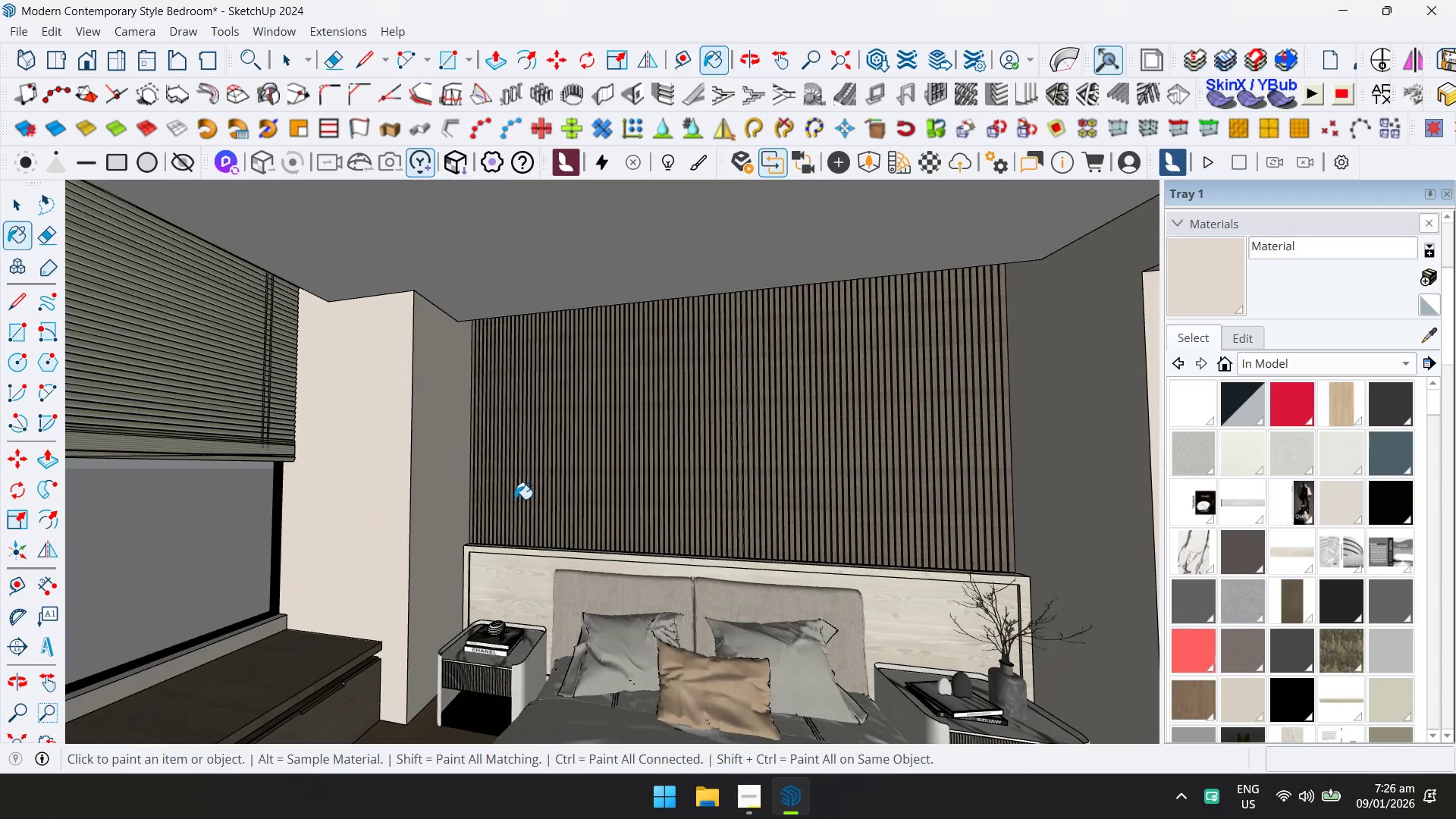 
key(Space)
 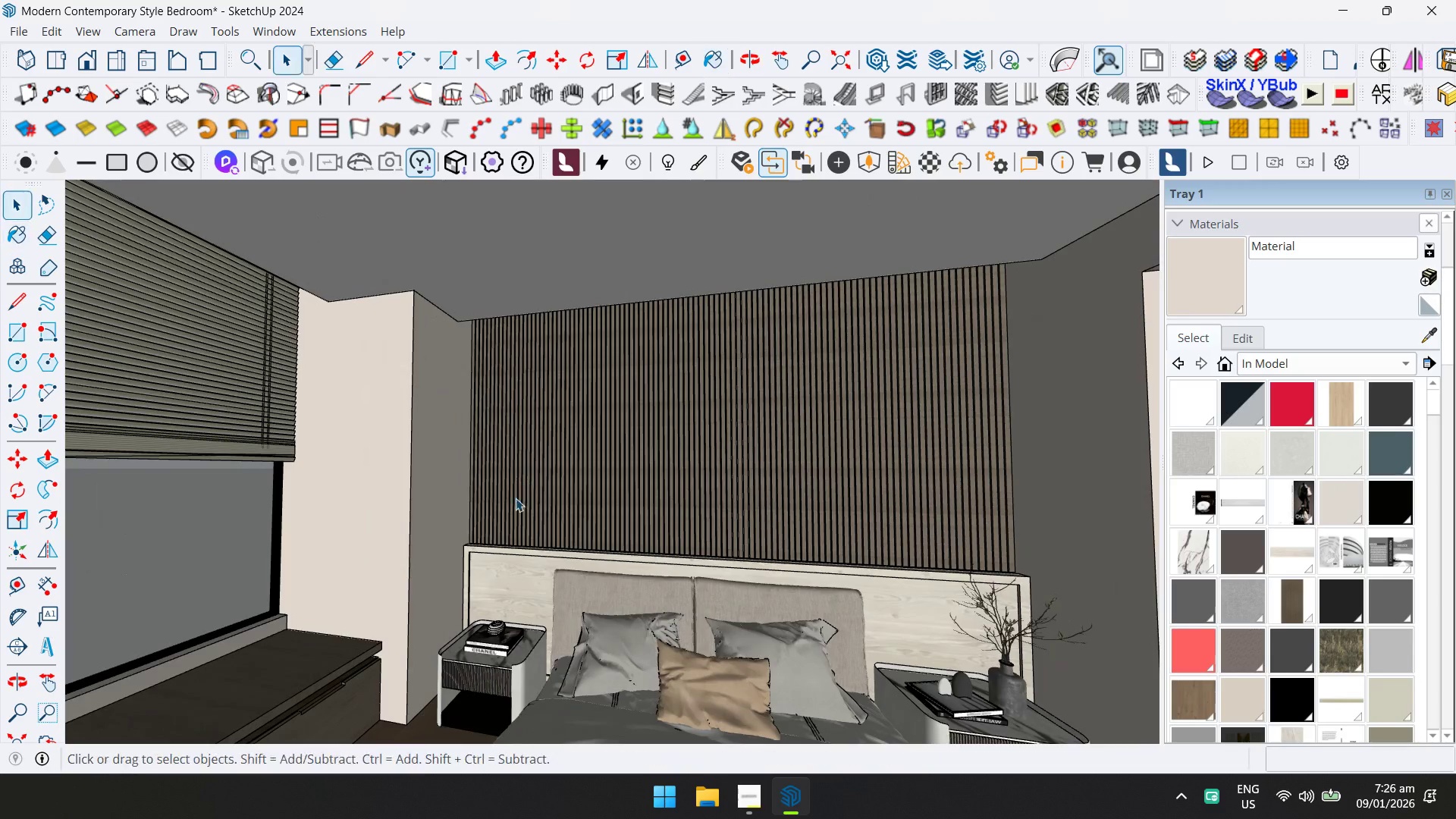 
key(Escape)
 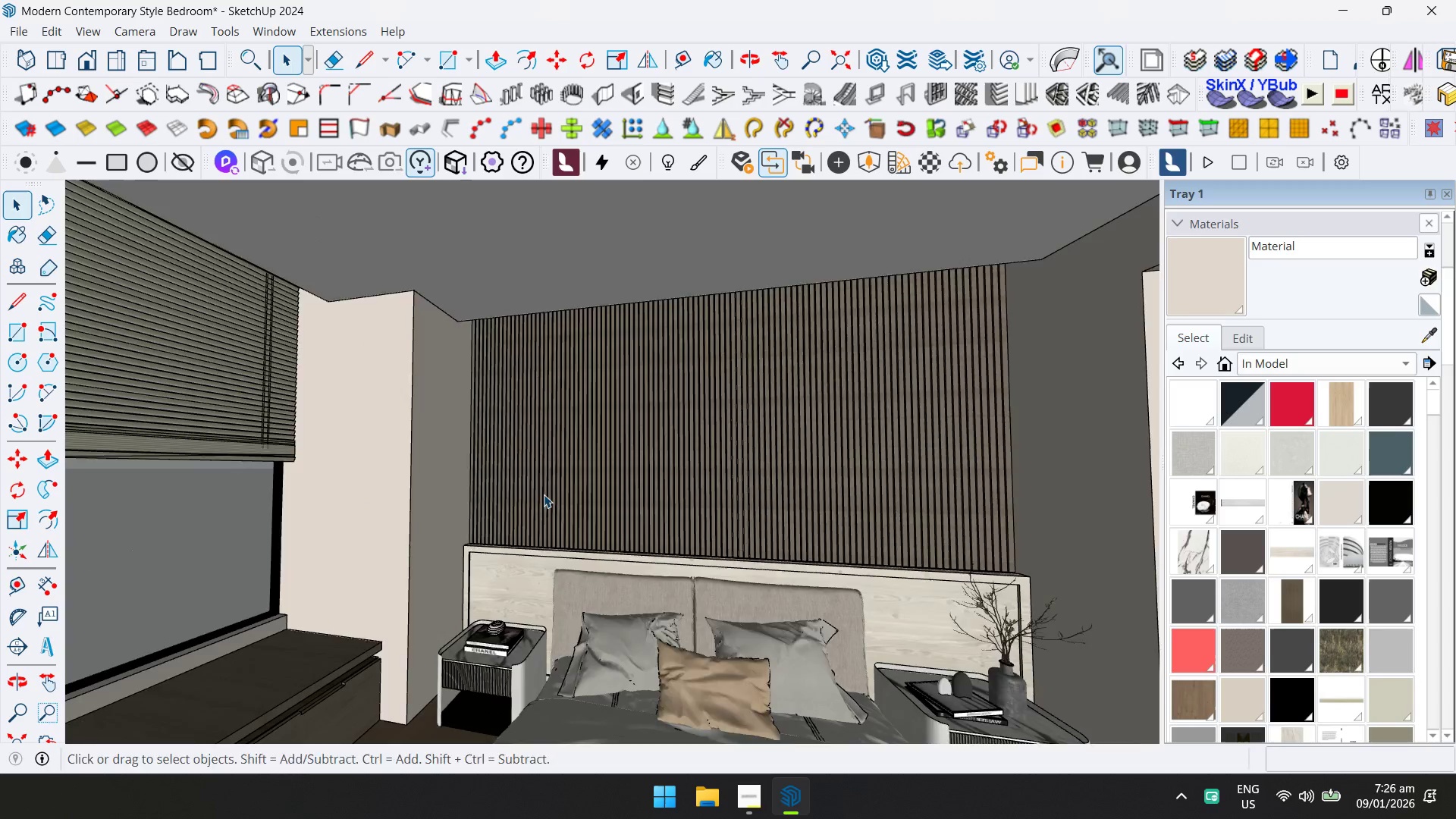 
scroll: coordinate [548, 494], scroll_direction: down, amount: 2.0
 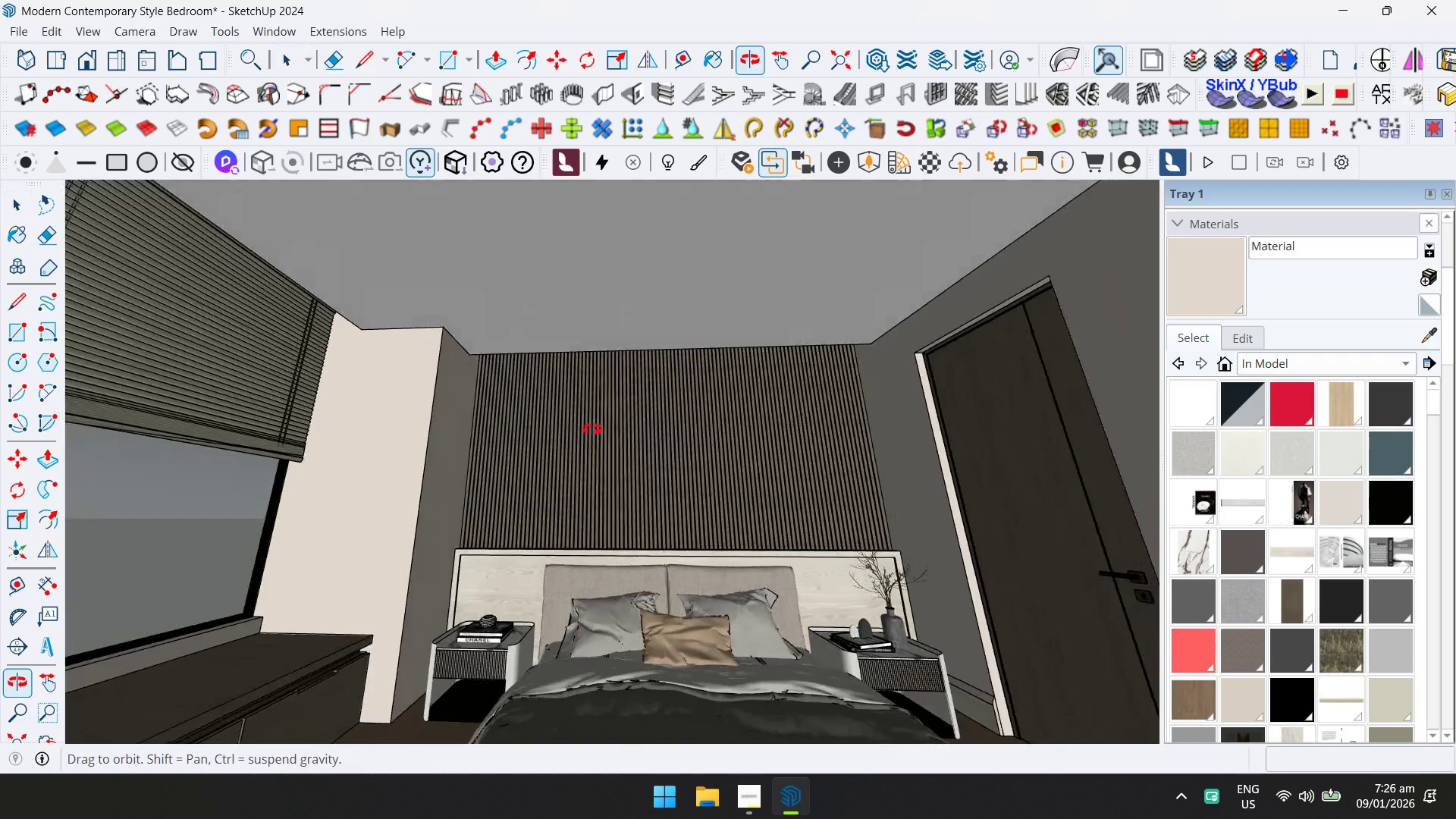 
key(Control+ControlLeft)
 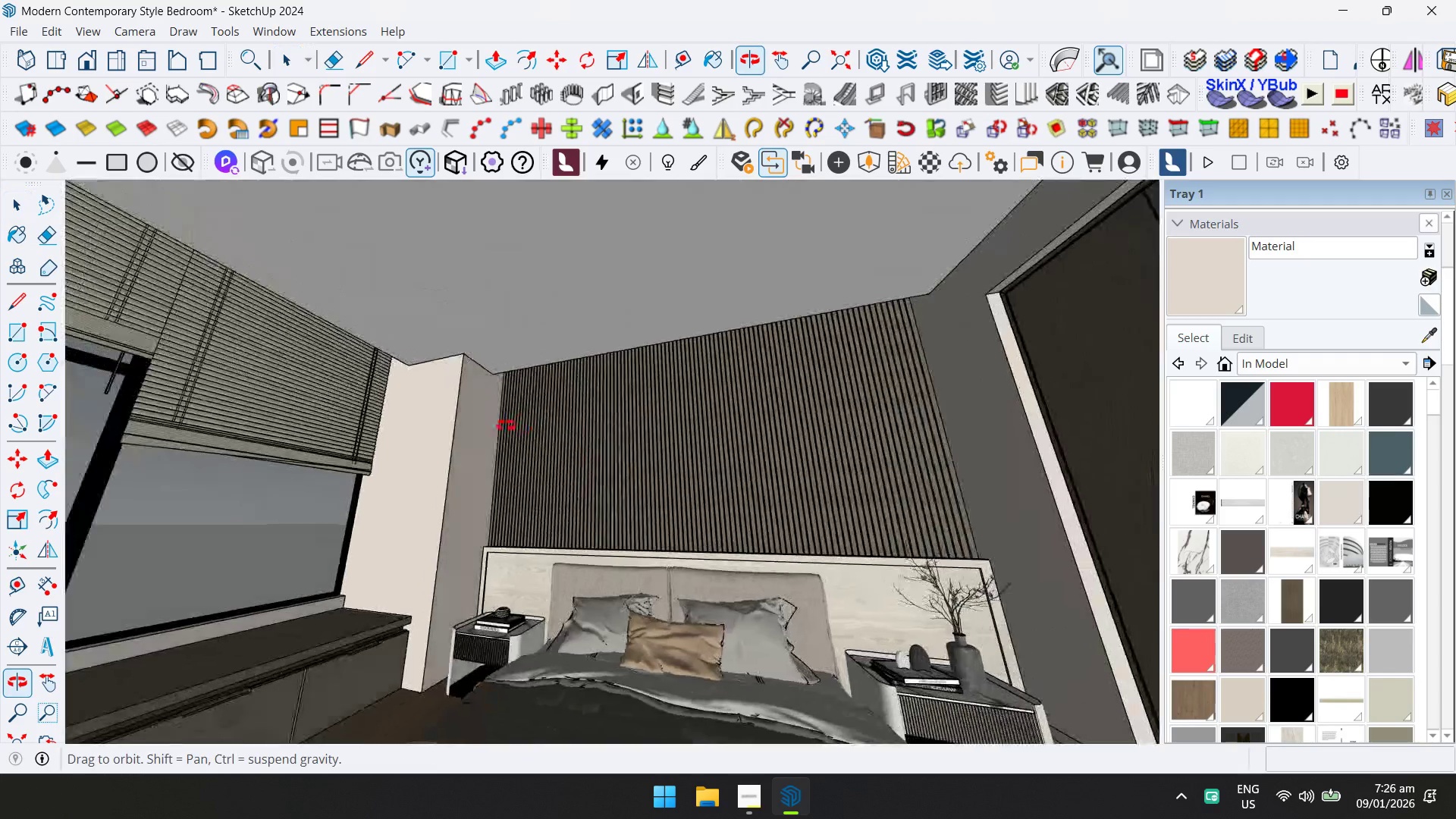 
key(Control+S)
 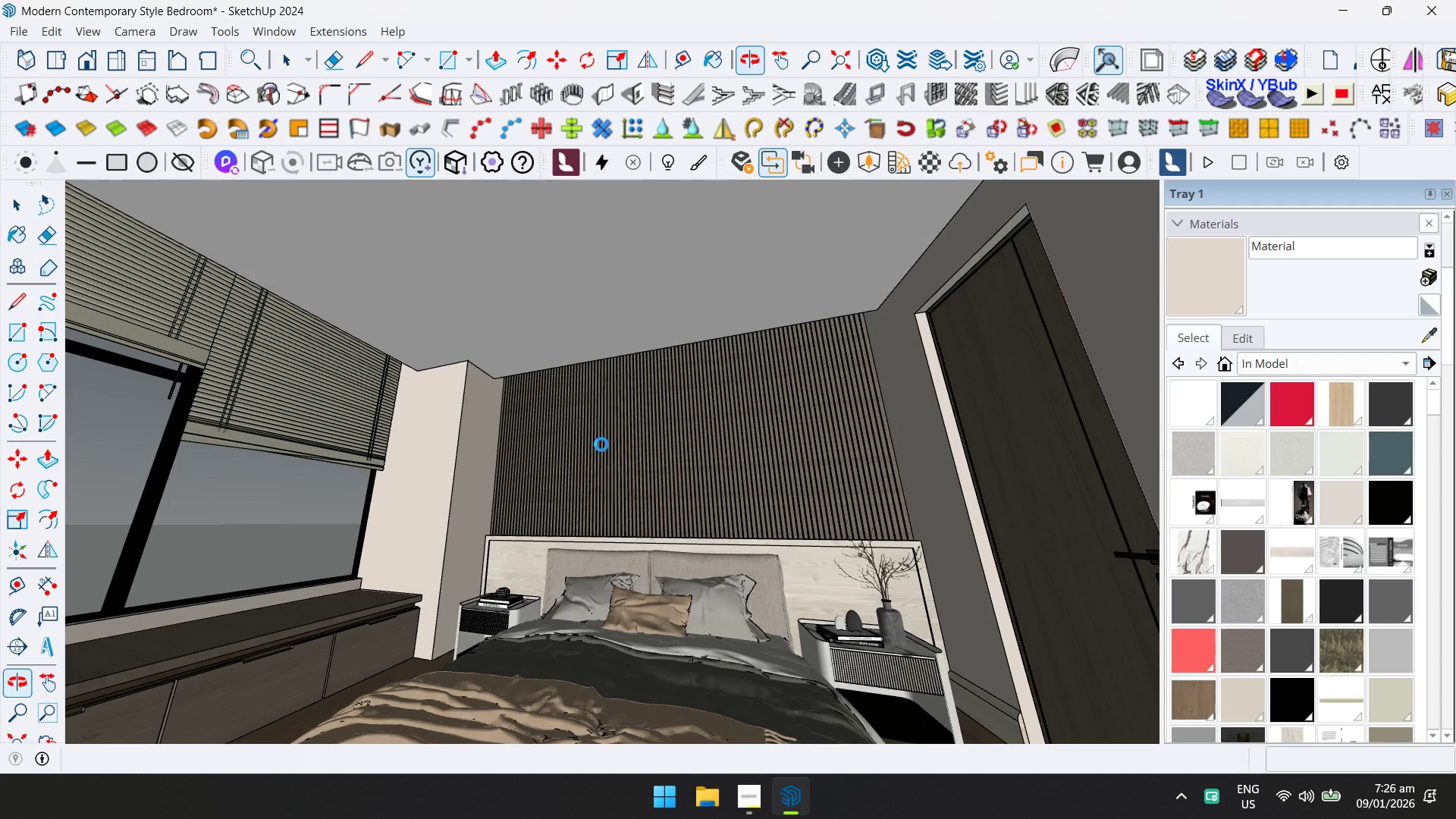 
scroll: coordinate [506, 425], scroll_direction: down, amount: 1.0
 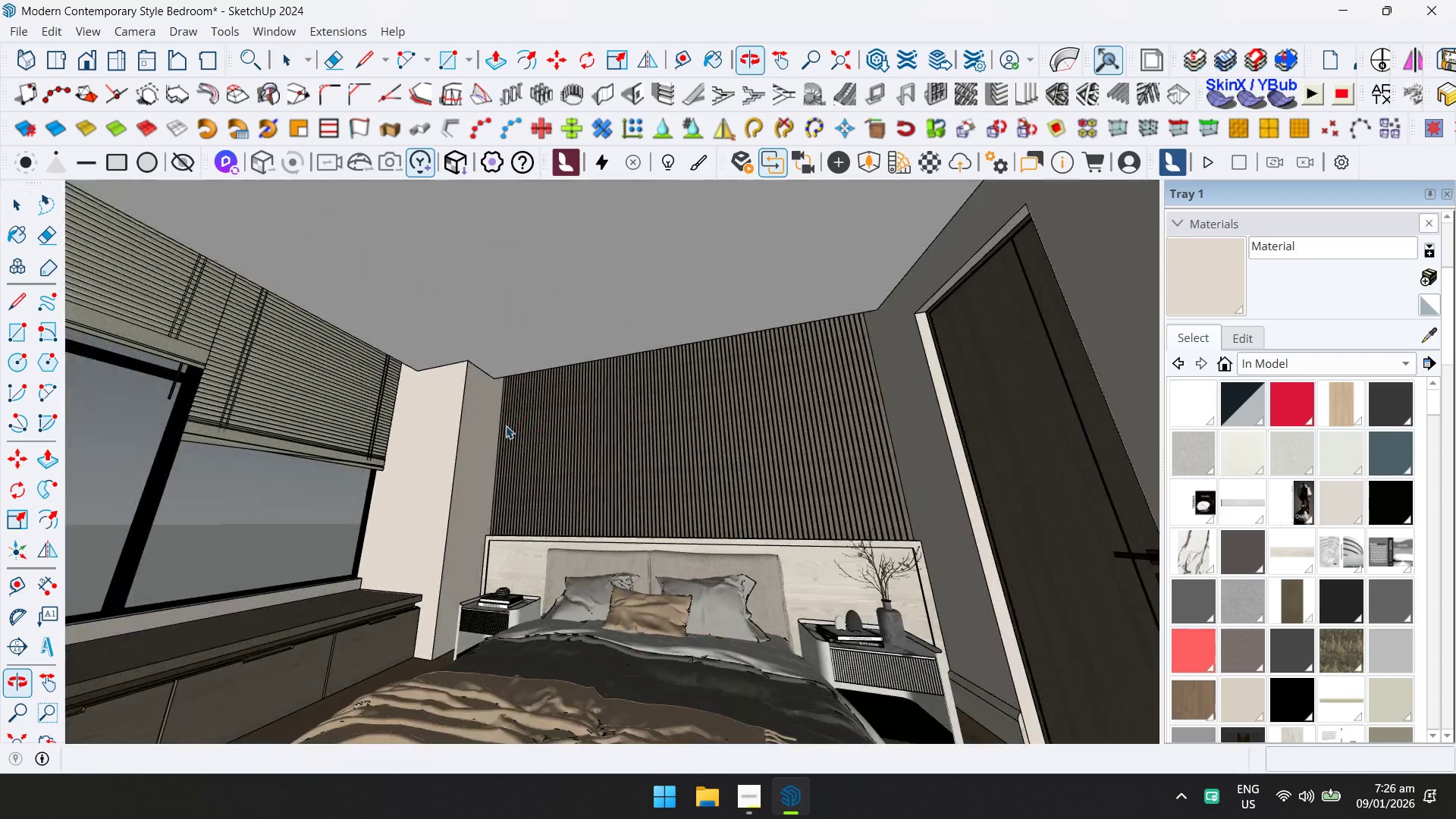 
scroll: coordinate [623, 375], scroll_direction: up, amount: 9.0
 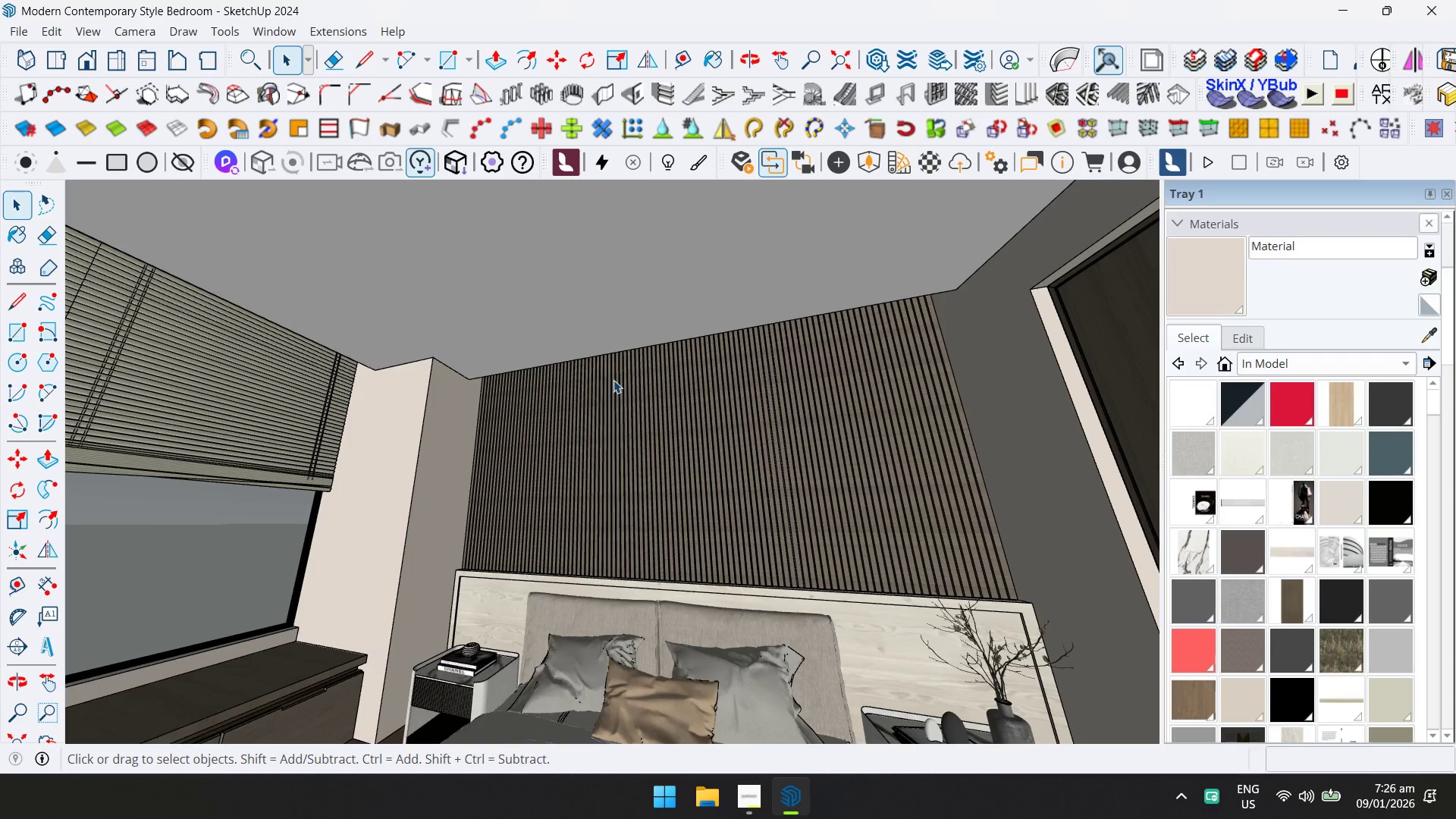 
key(Alt+Tab)